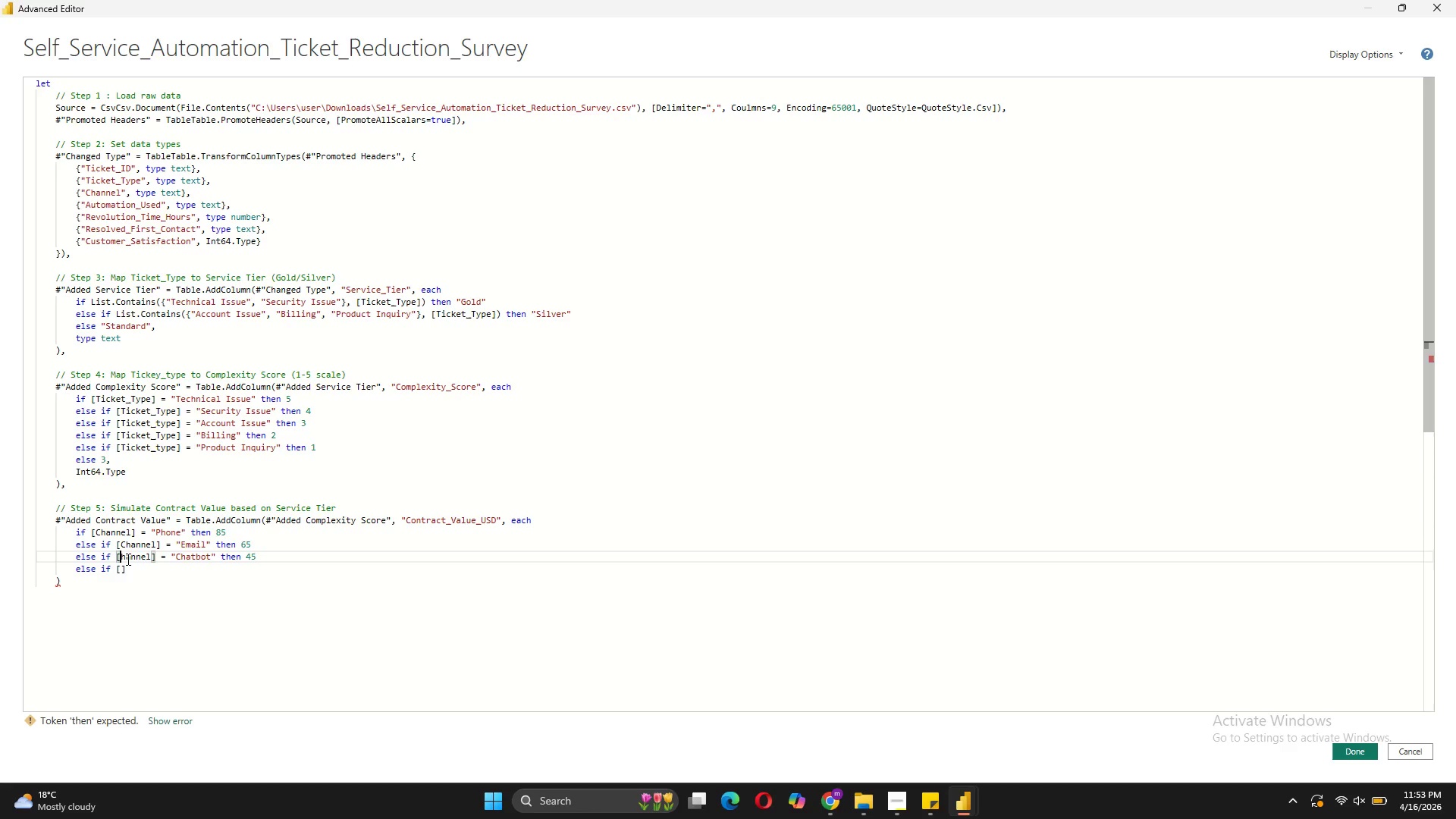 
key(CapsLock)
 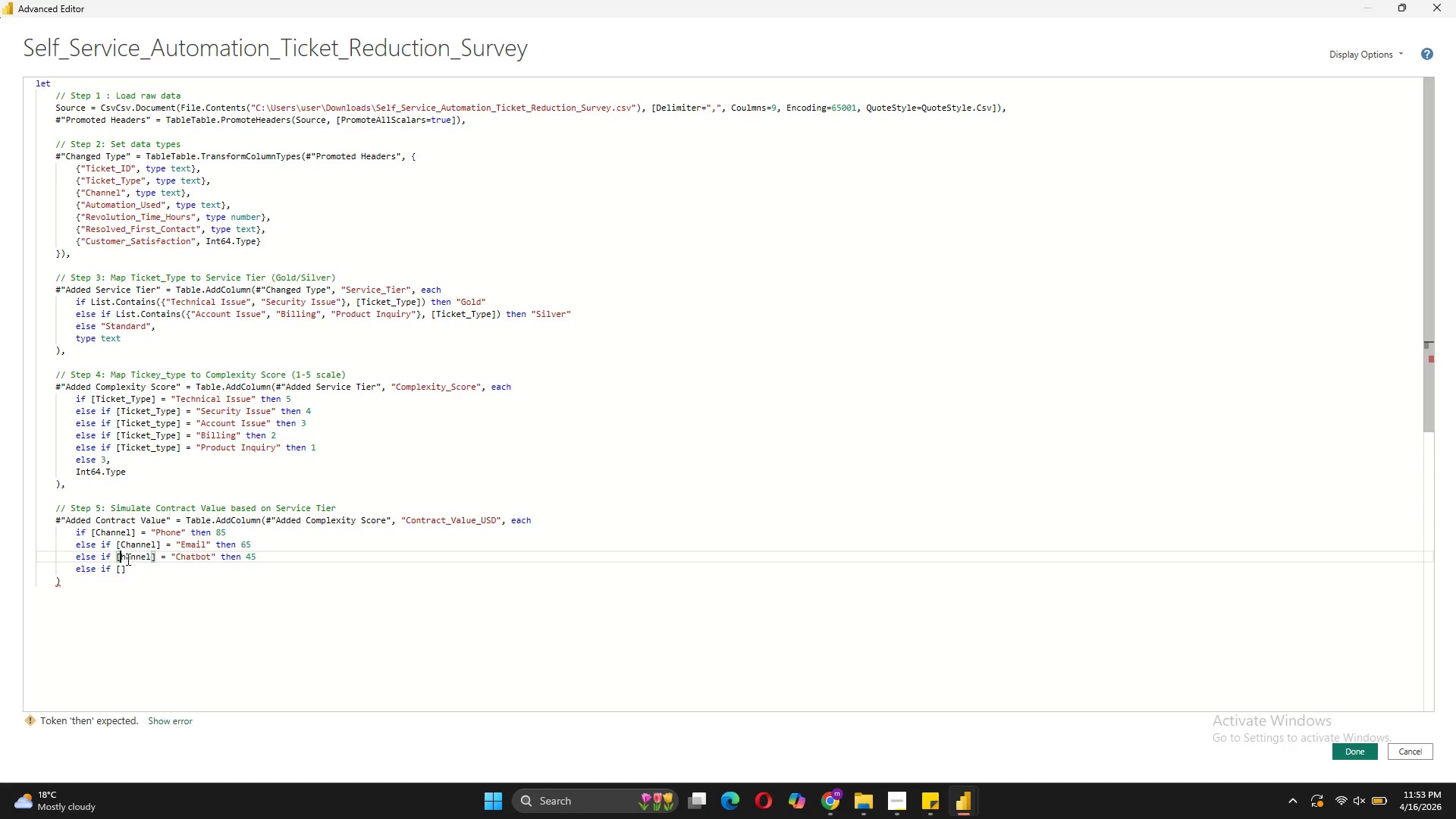 
key(C)
 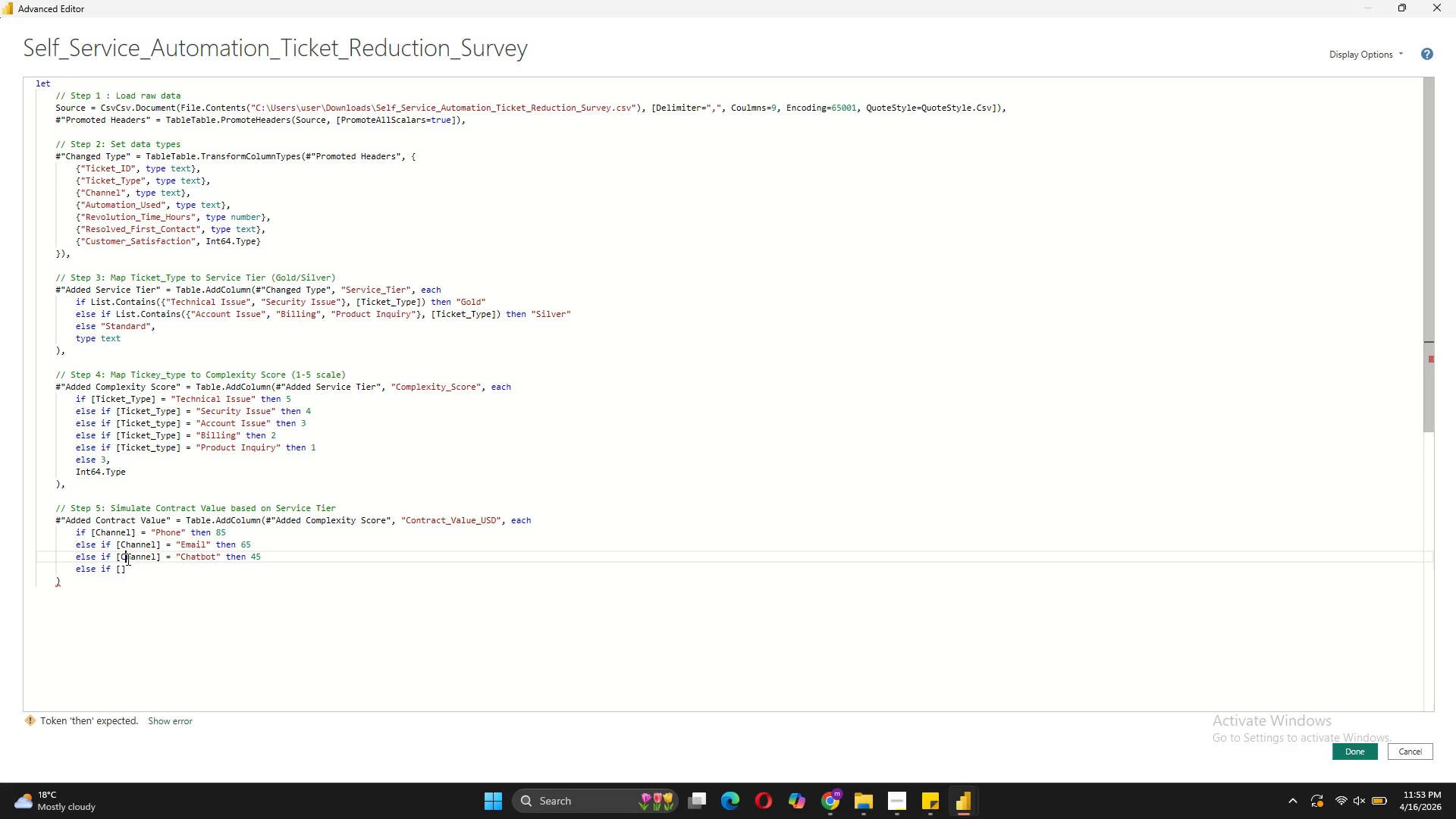 
key(CapsLock)
 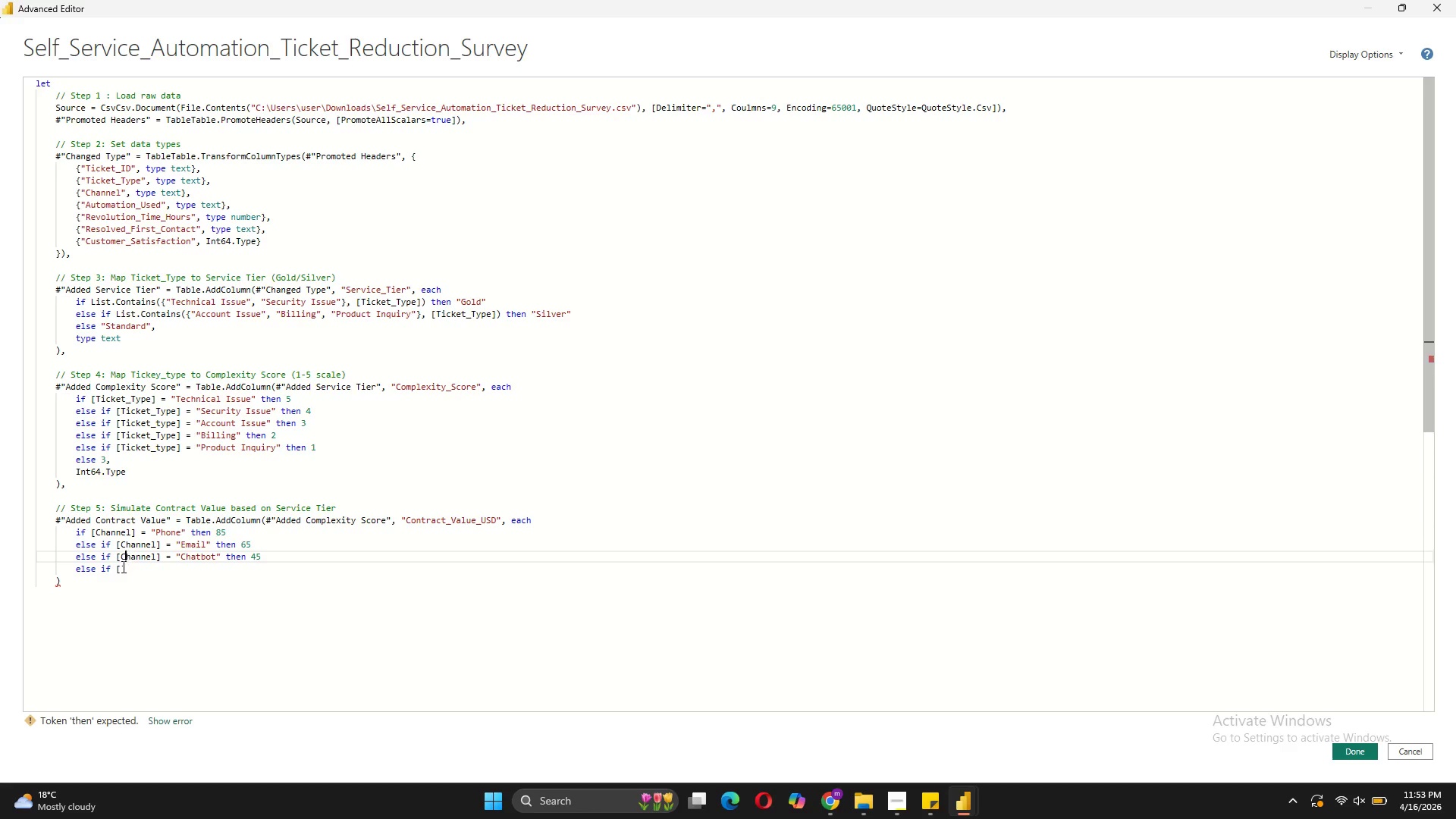 
left_click([118, 572])
 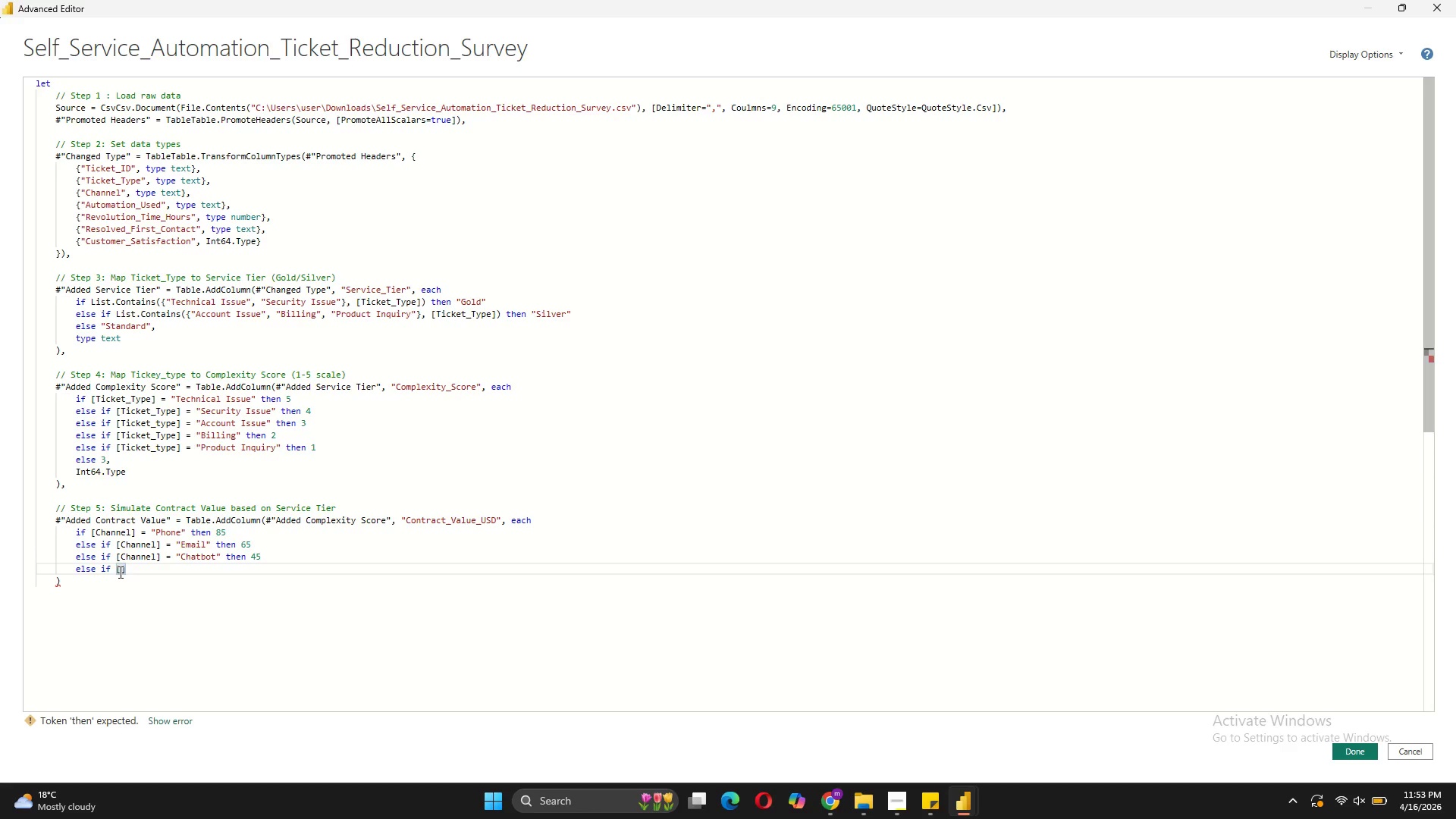 
type(Channel)
 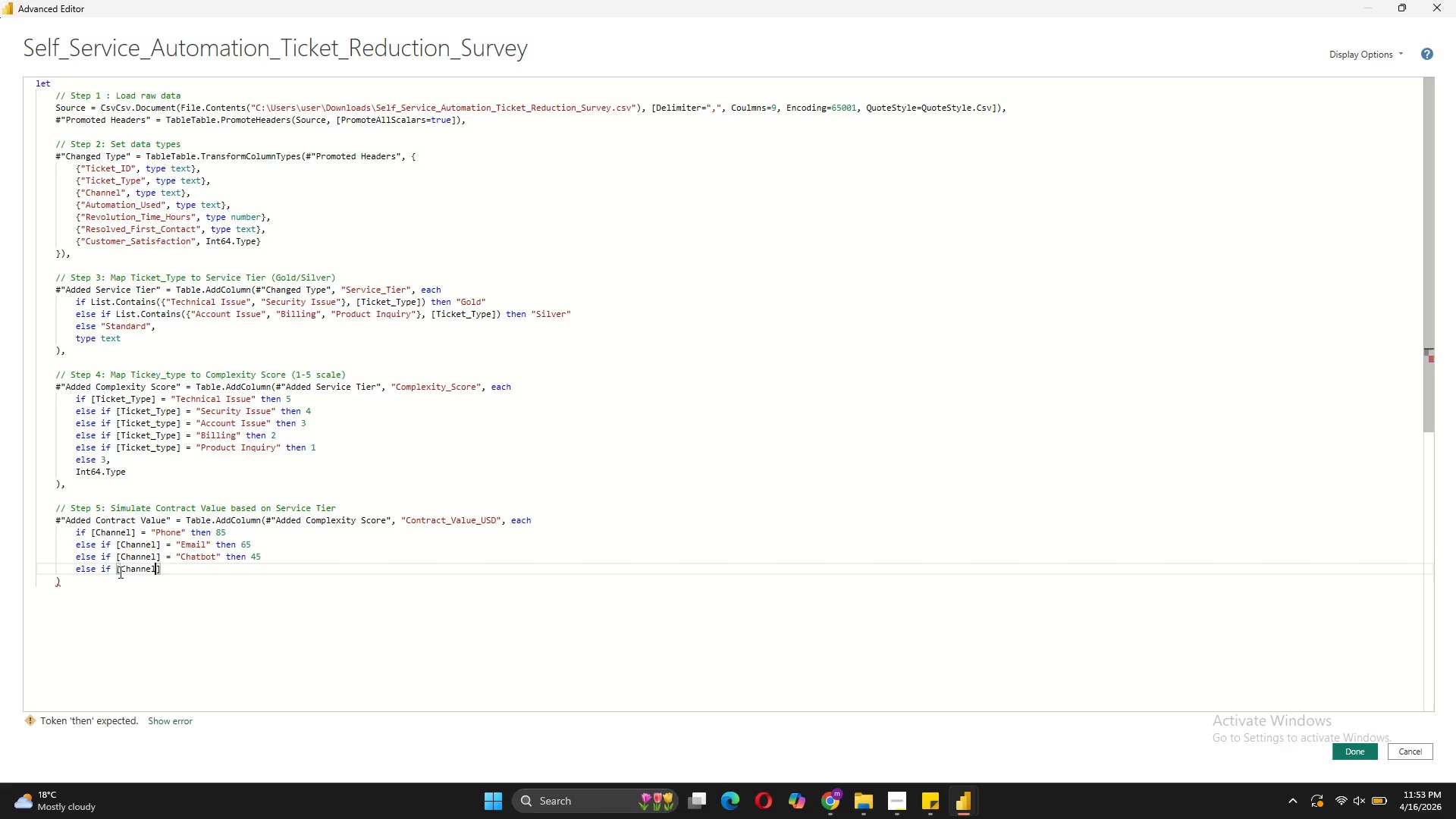 
key(ArrowRight)
 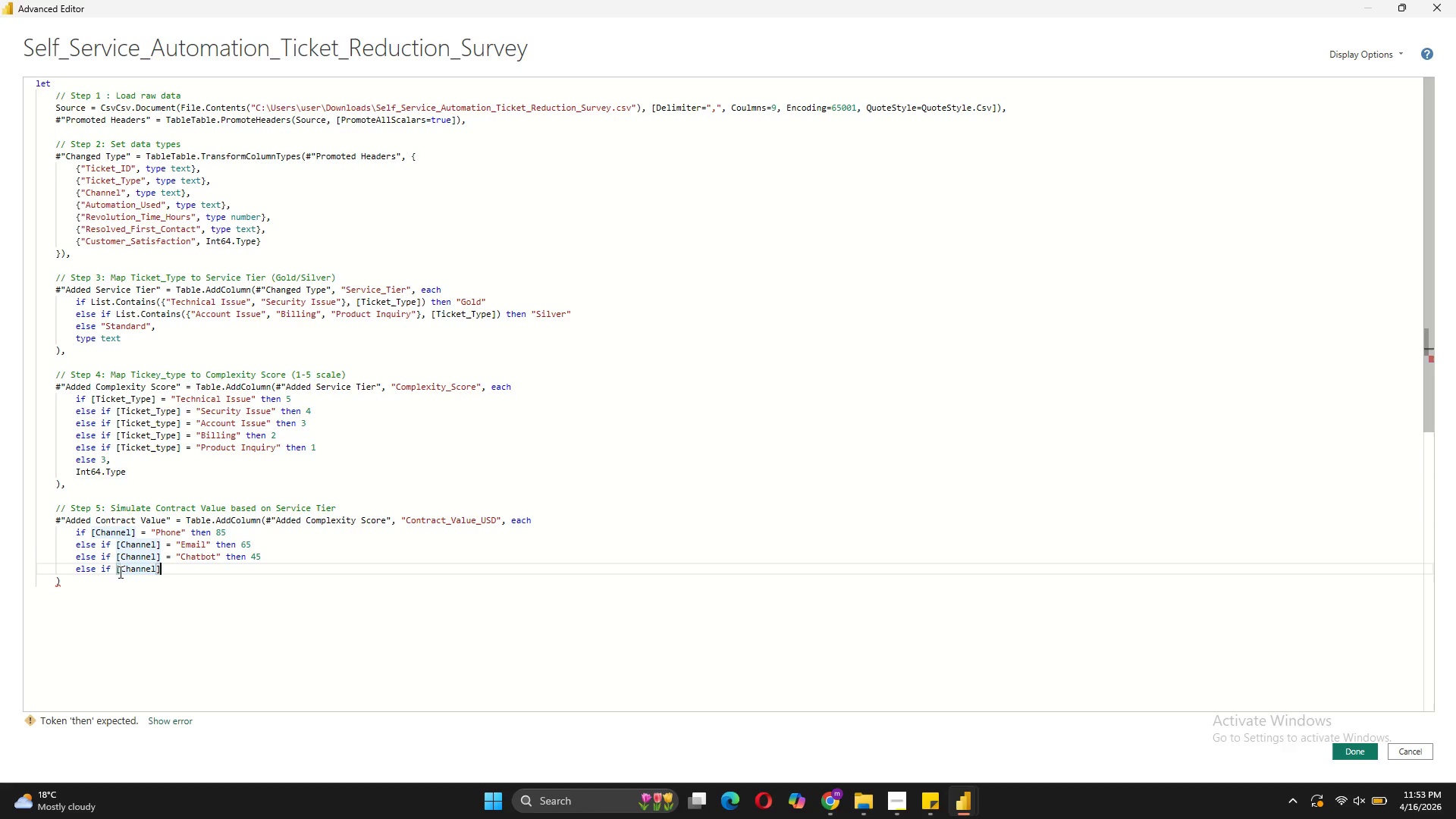 
type( = "Self-Service)
 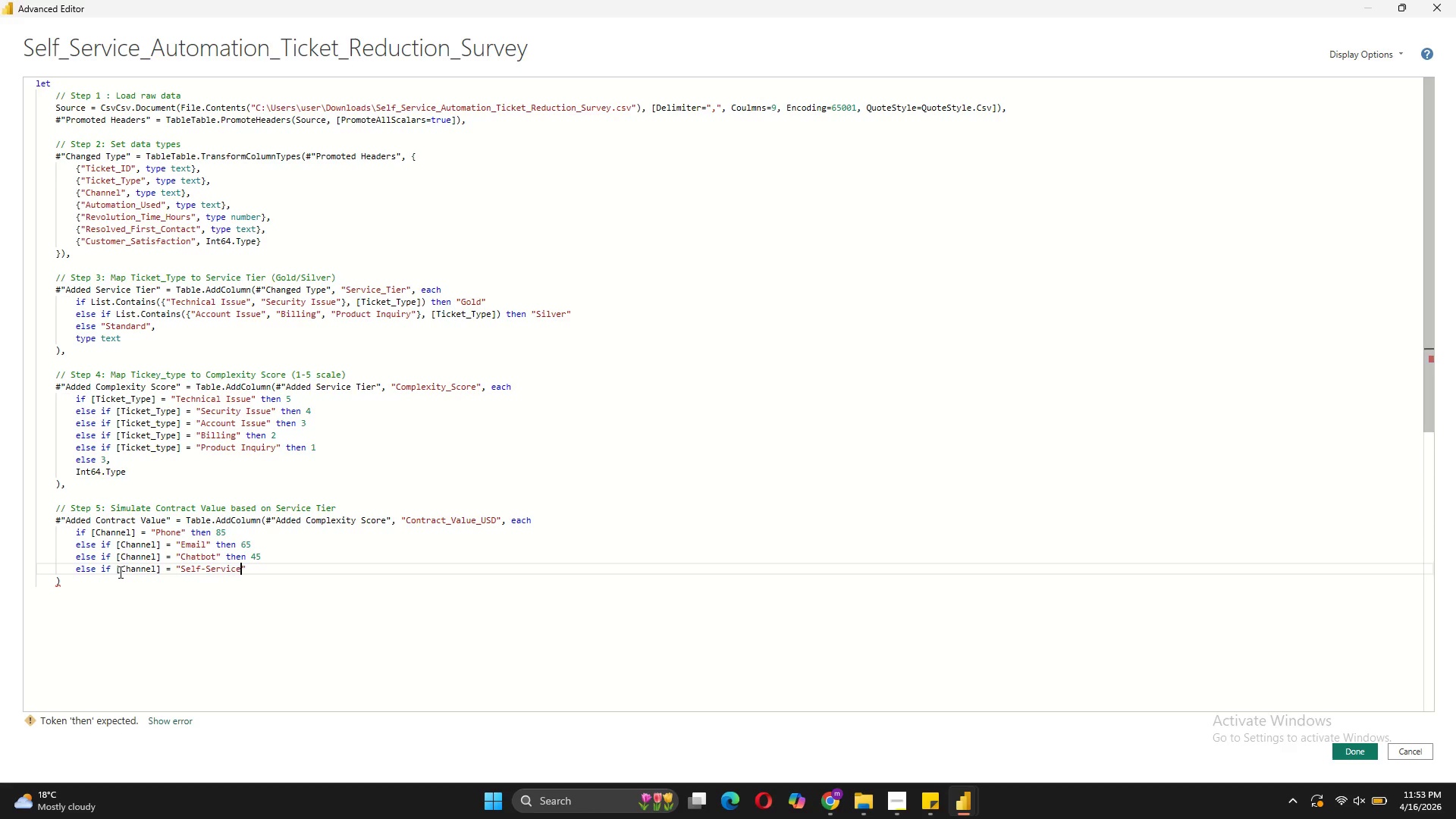 
key(ArrowRight)
 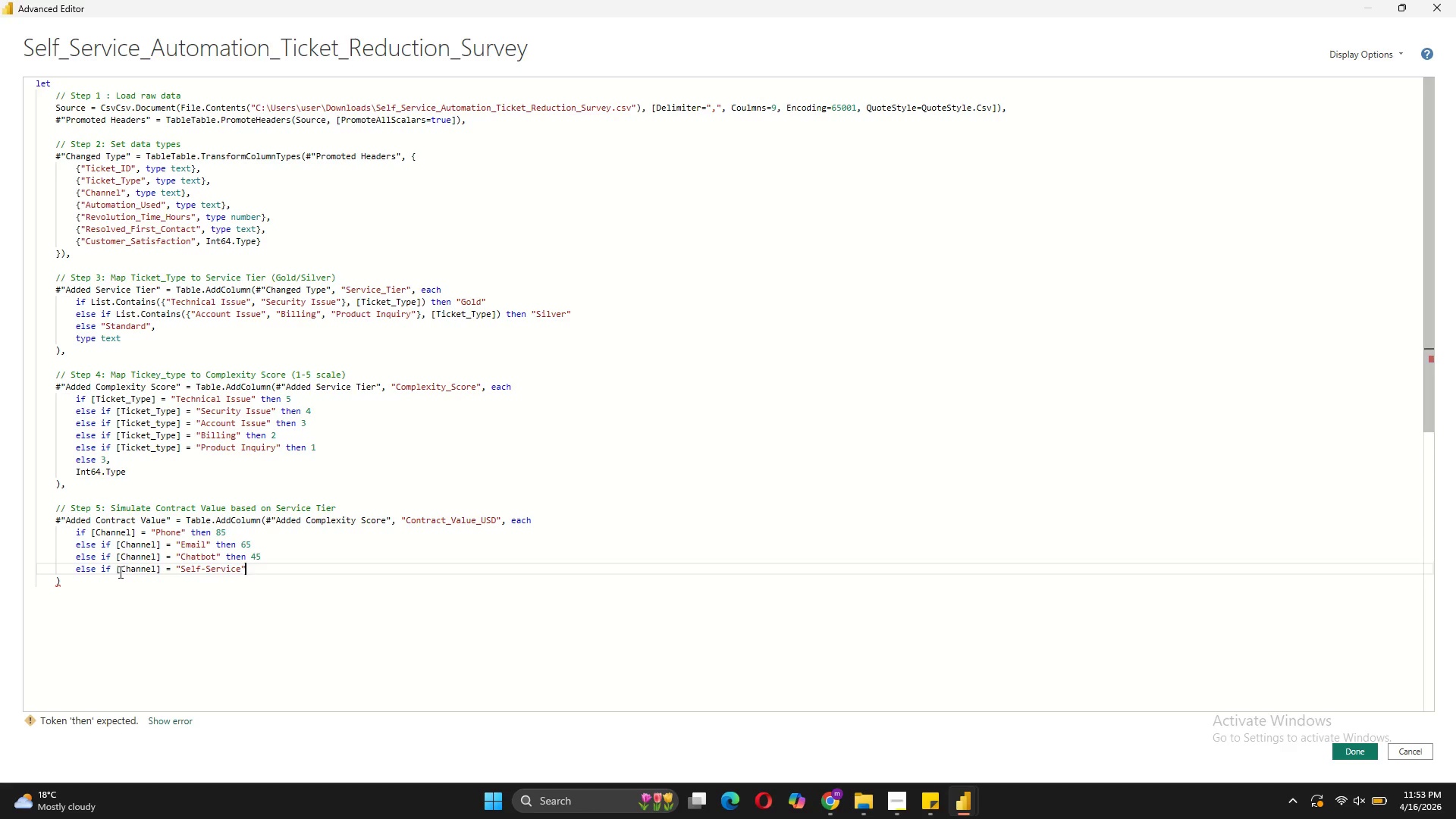 
type( then 25)
 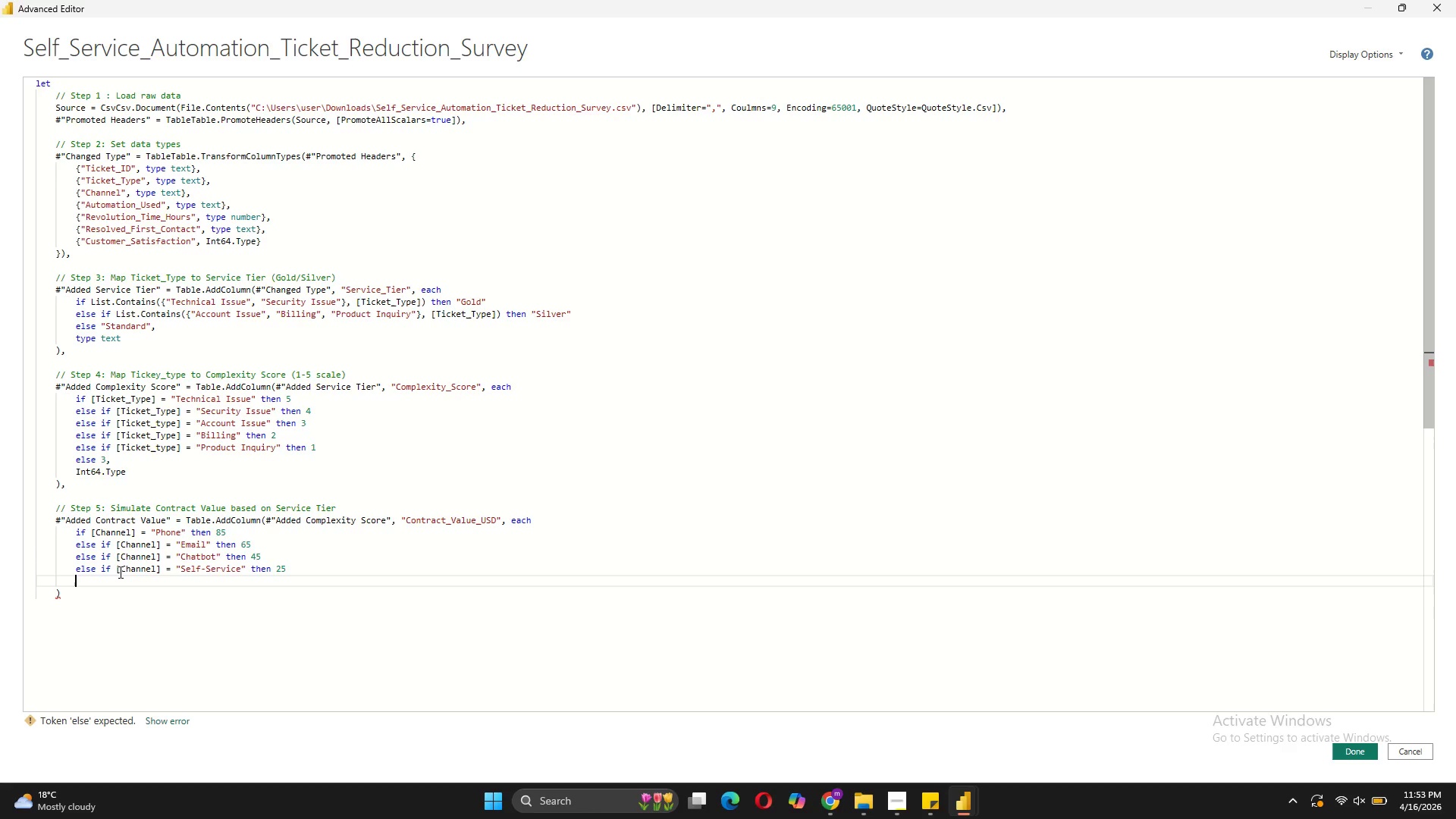 
key(Shift+Enter)
 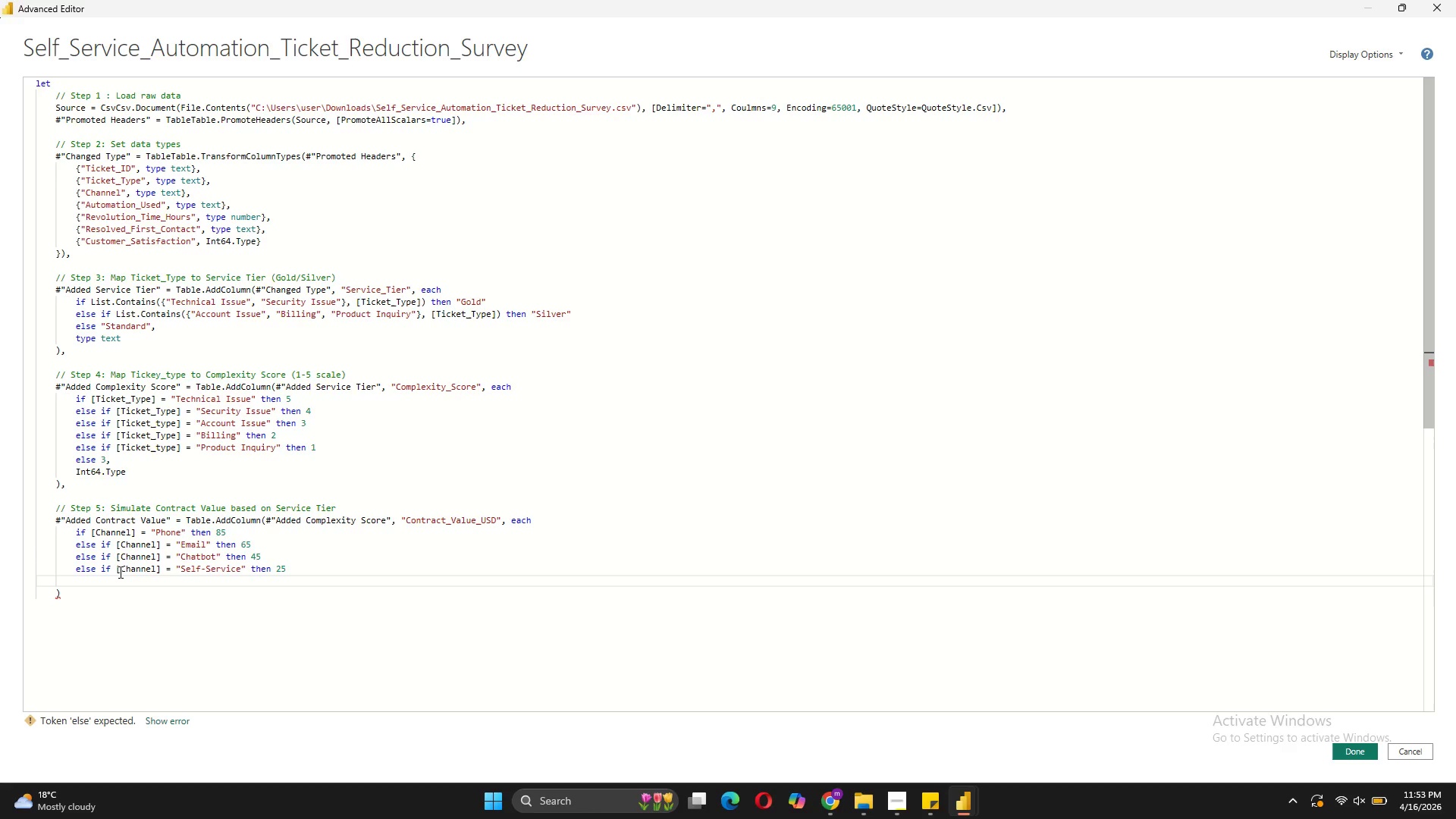 
type(else 55,)
 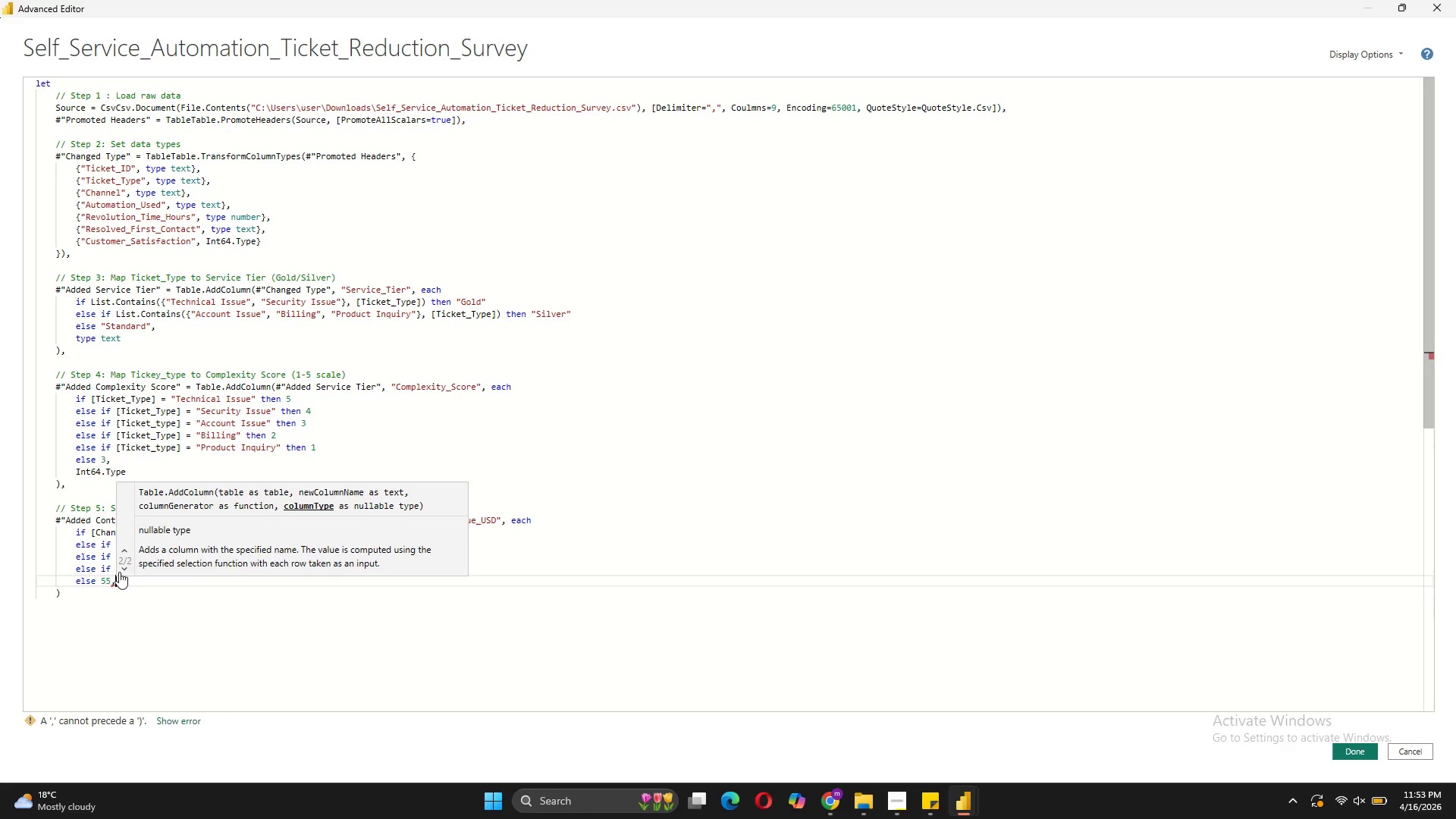 
key(Shift+Enter)
 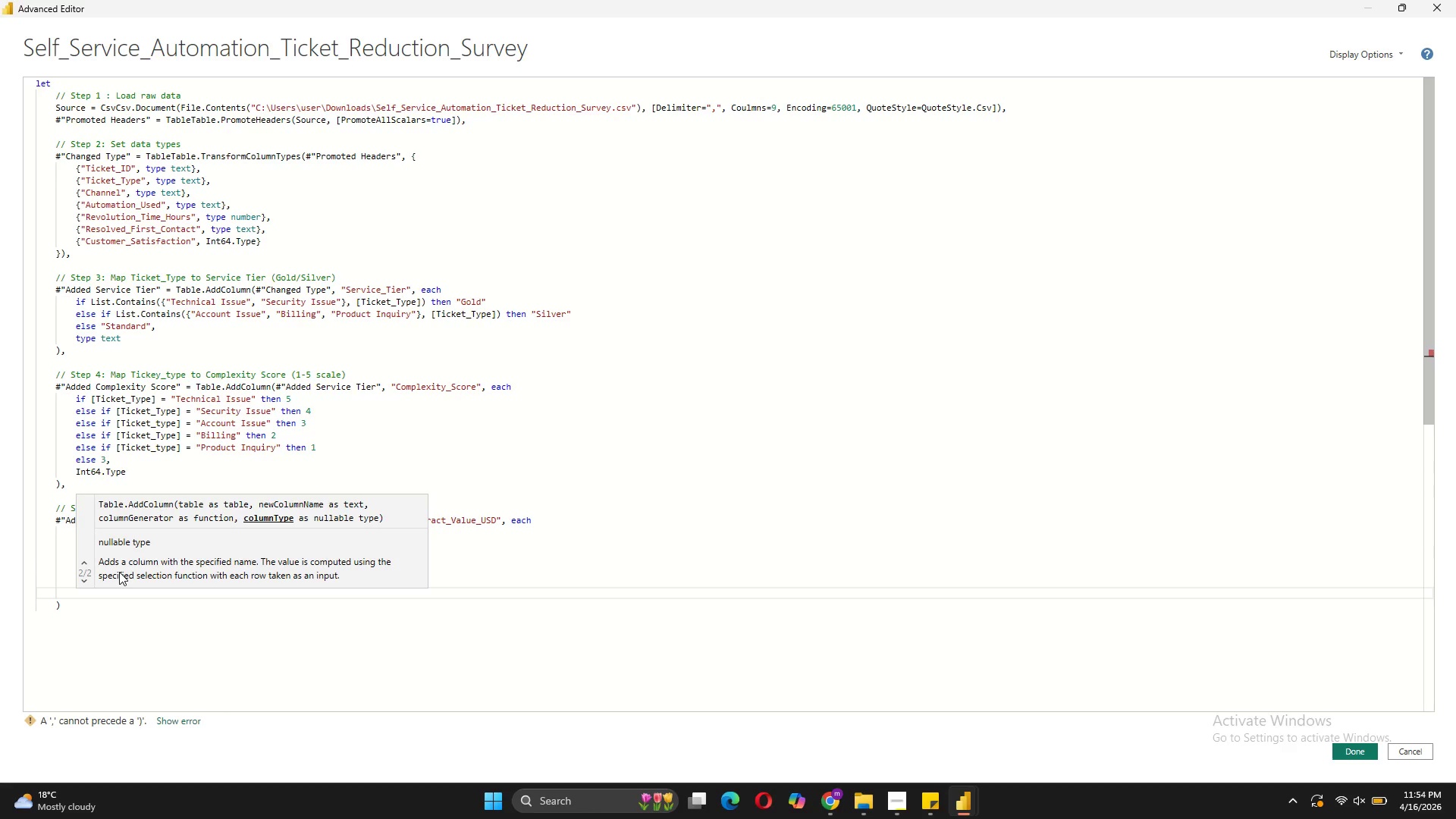 
type(Curr)
 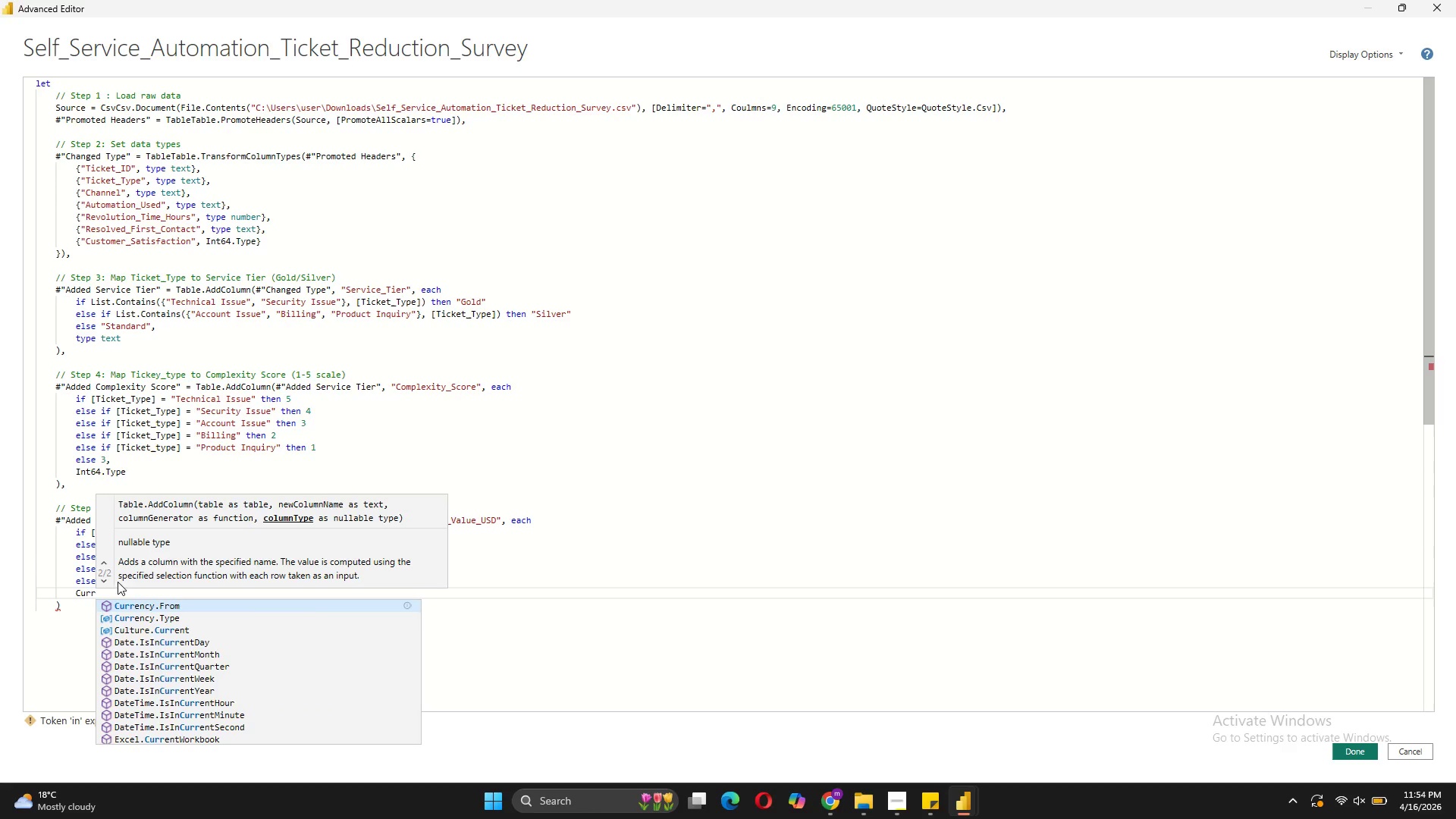 
left_click([140, 620])
 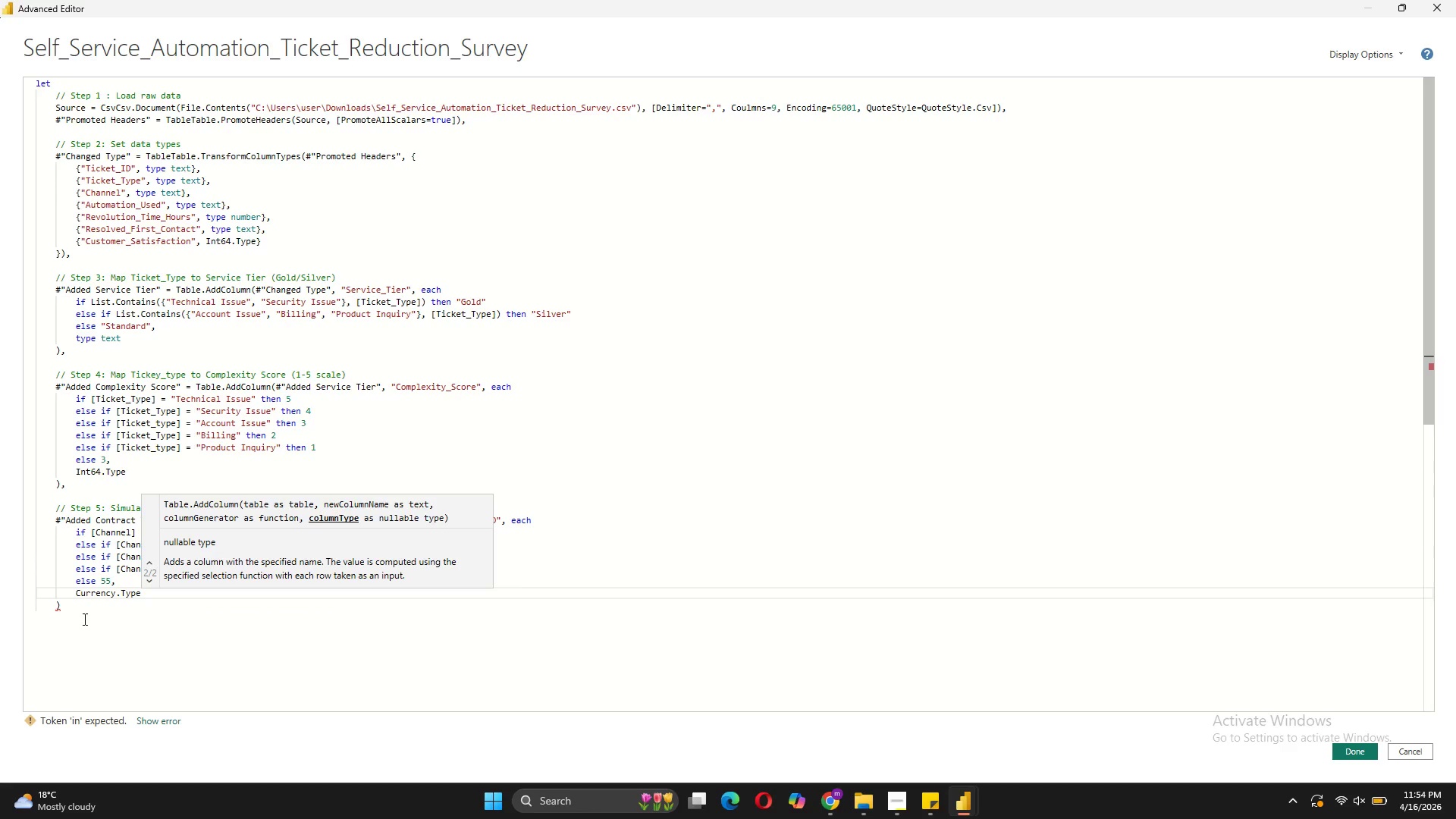 
left_click([82, 607])
 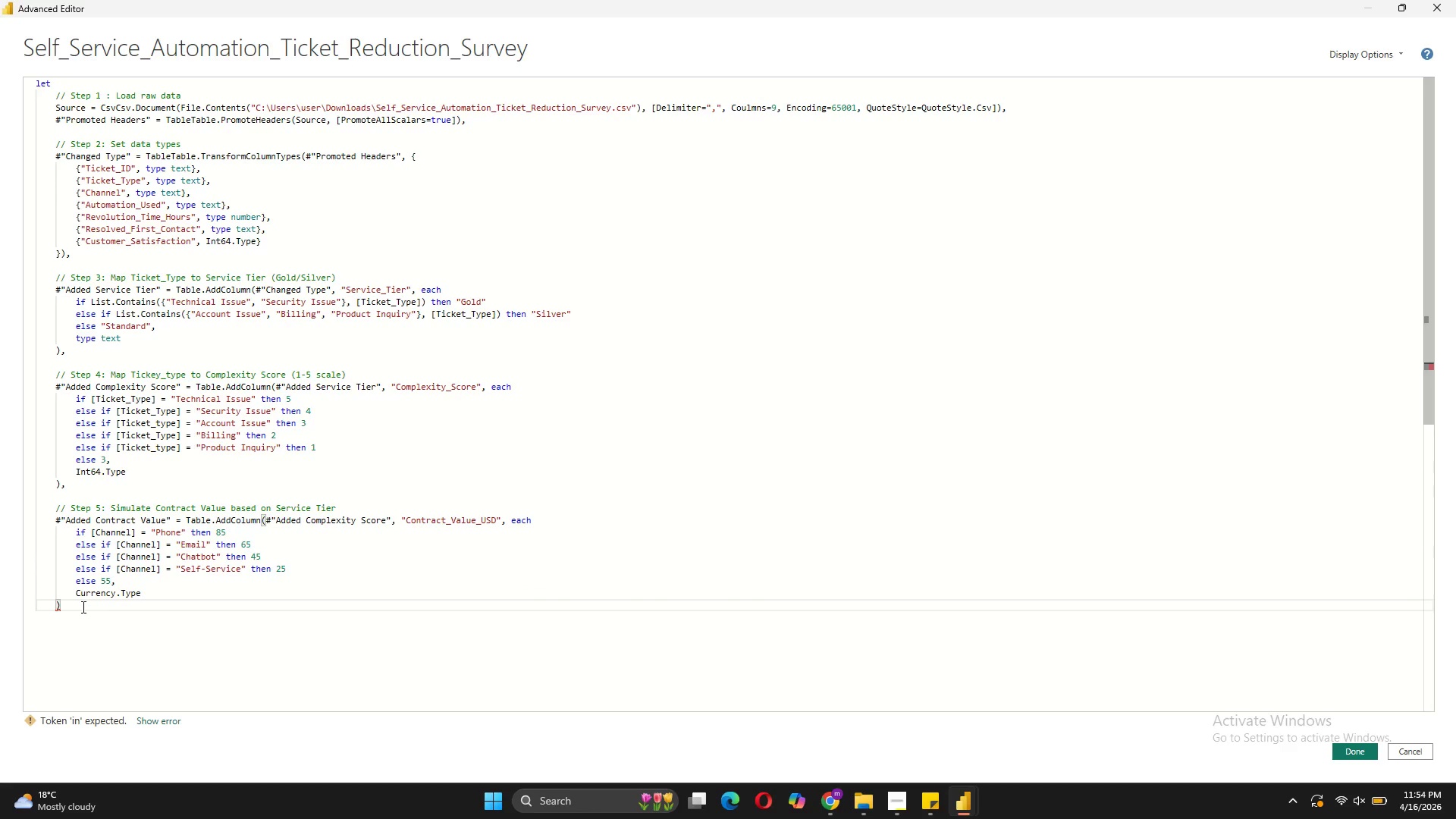 
key(Shift+ShiftRight)
 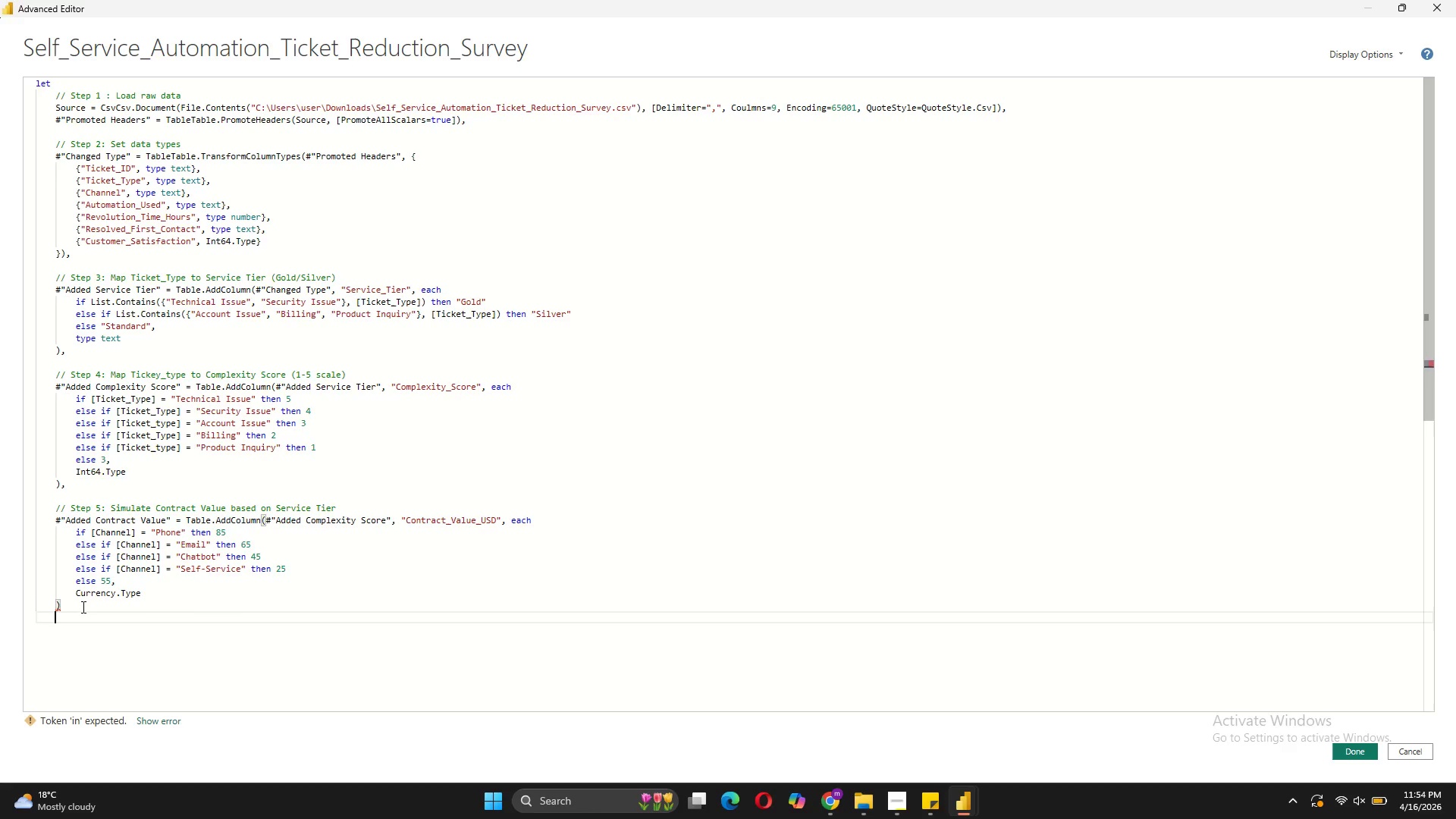 
key(Shift+Enter)
 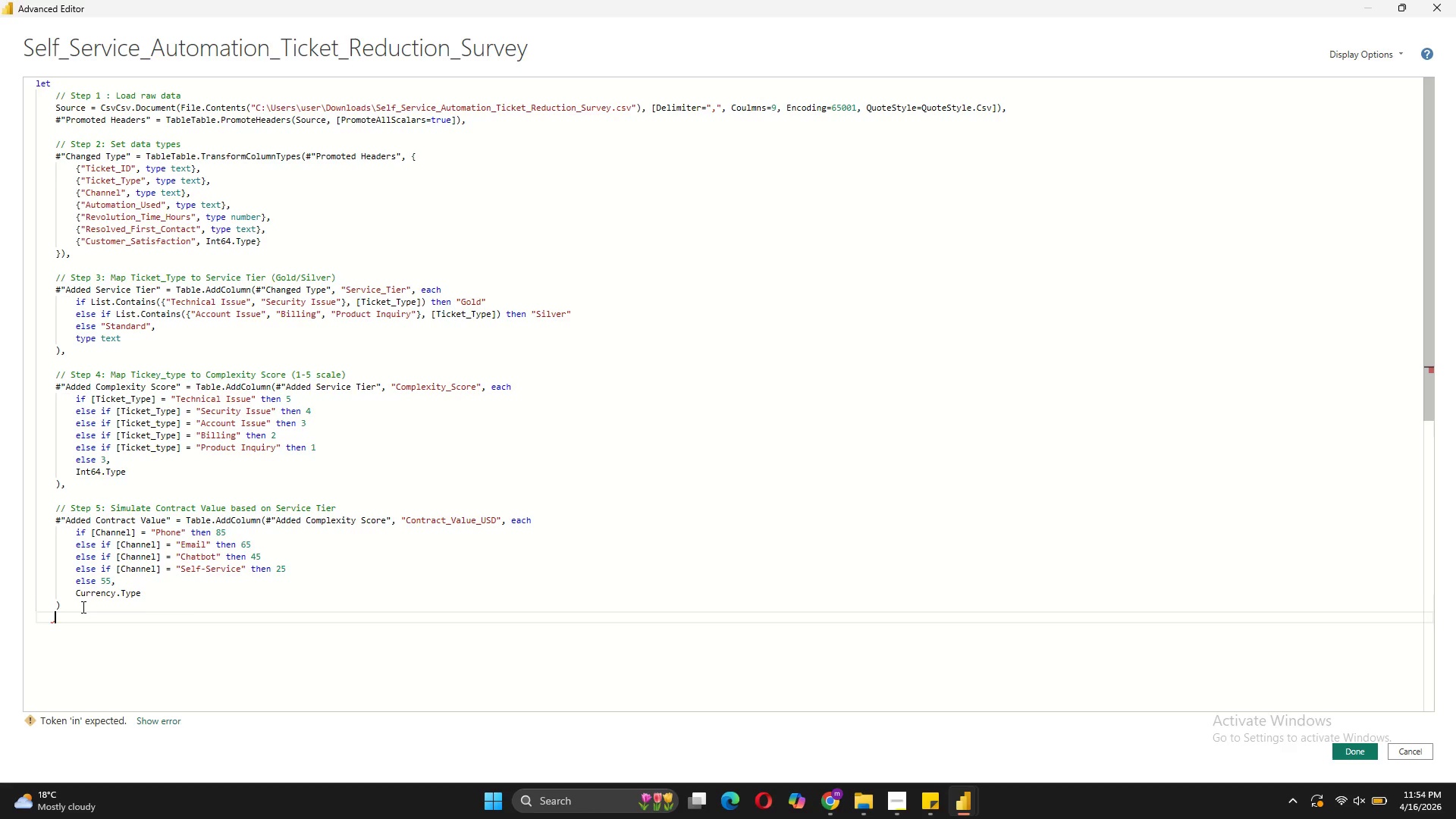 
key(Shift+ShiftRight)
 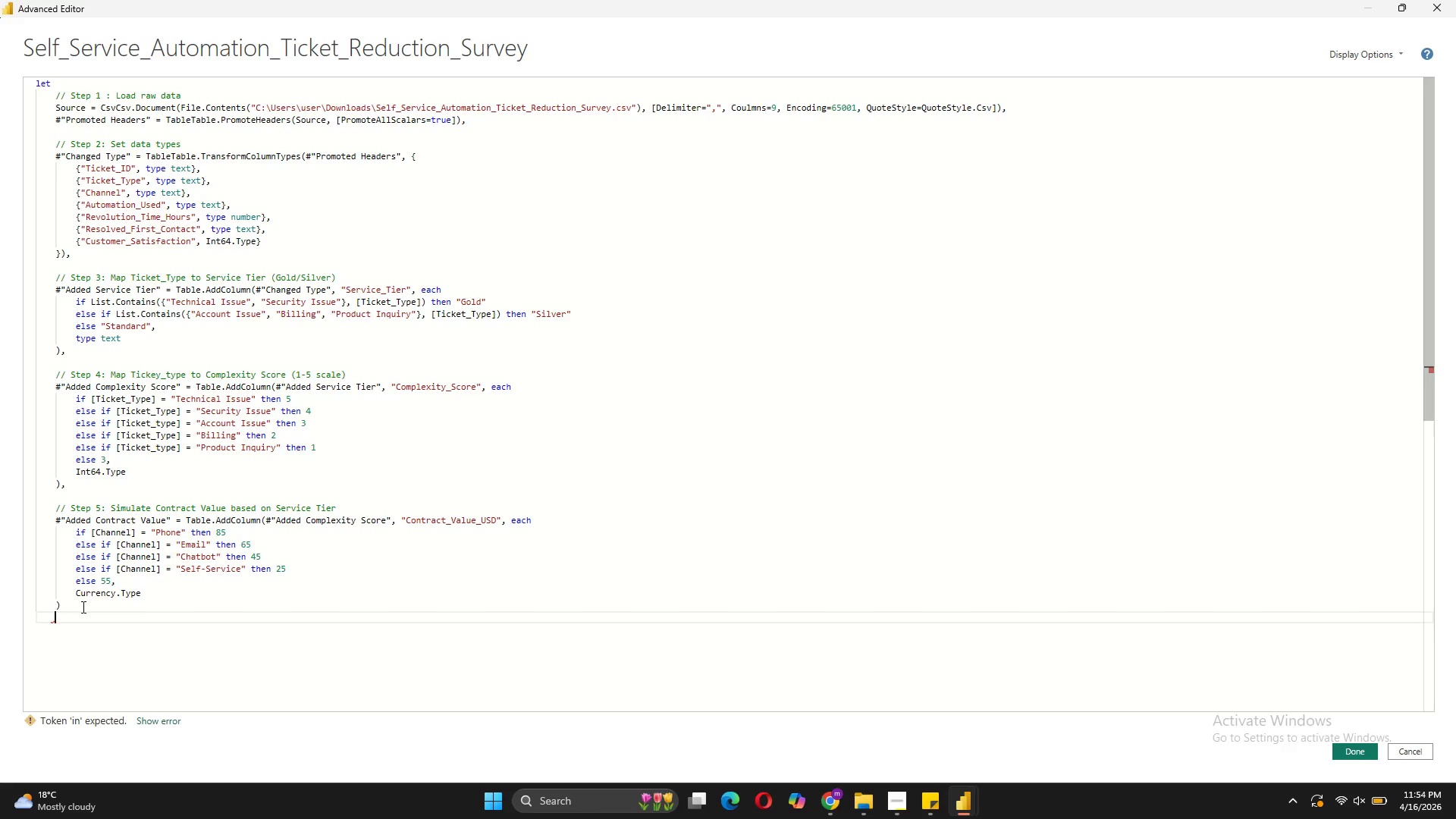 
key(Shift+Enter)
 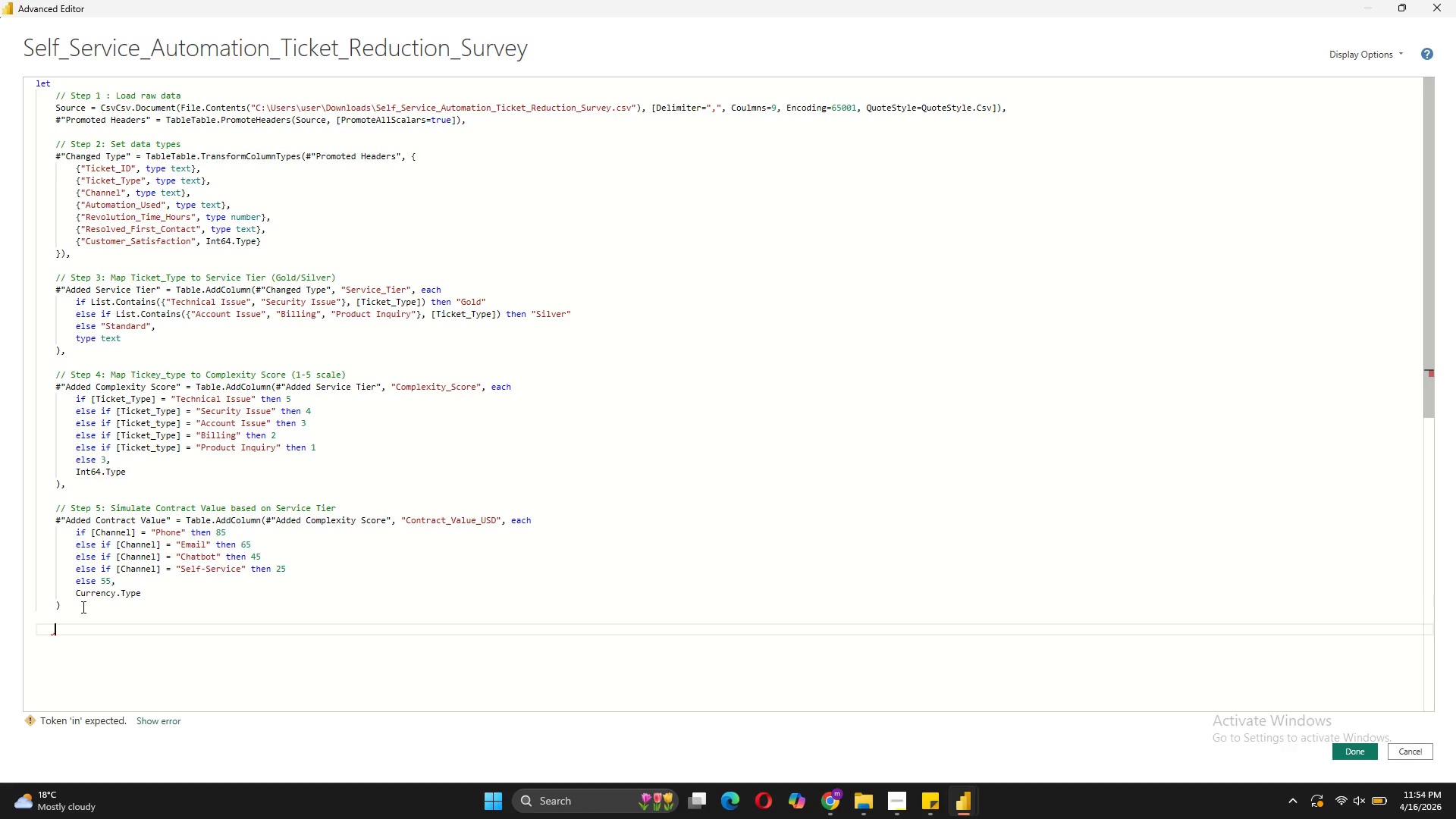 
key(Slash)
 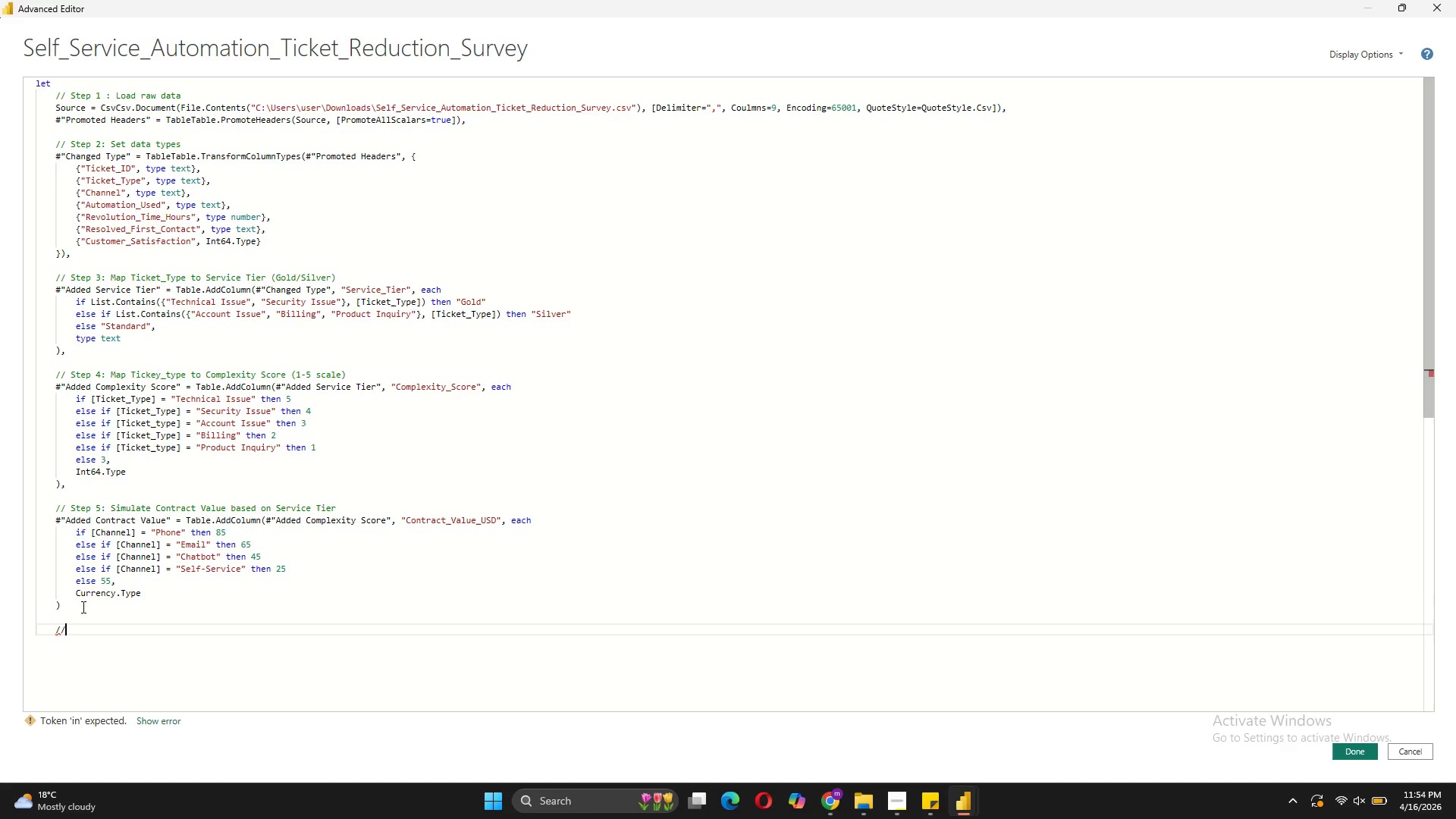 
key(Slash)
 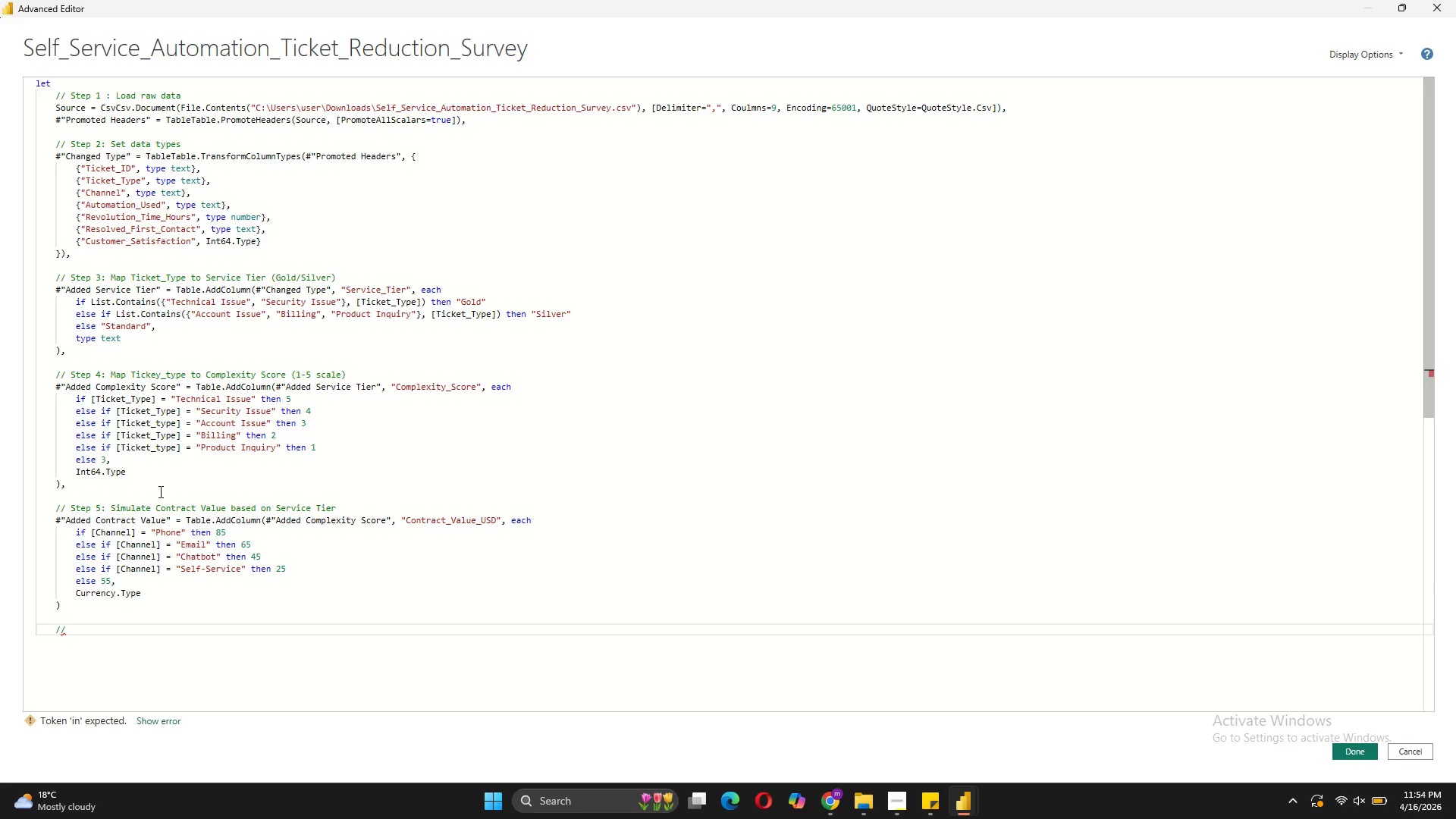 
wait(11.82)
 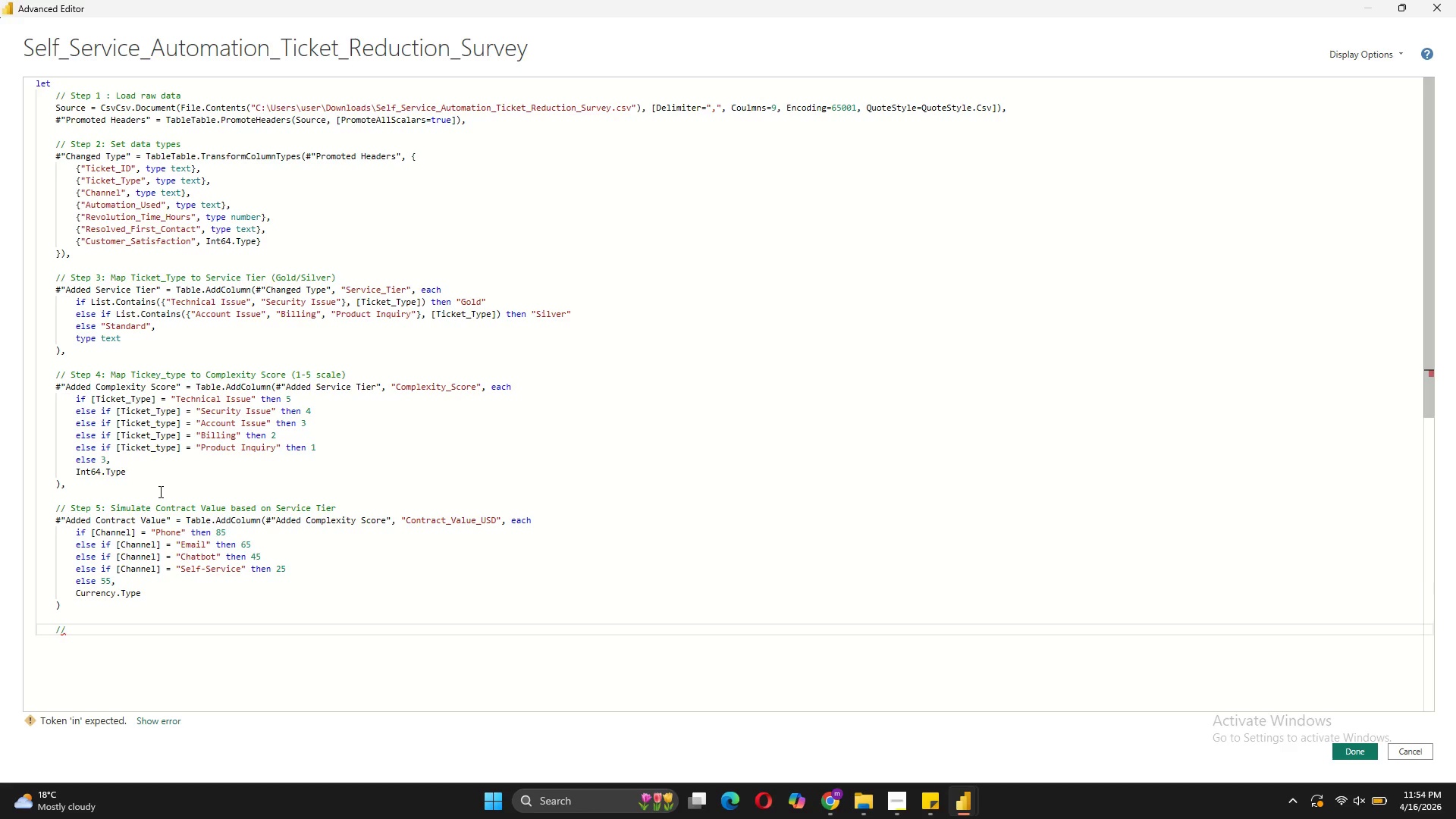 
mouse_move([312, 536])
 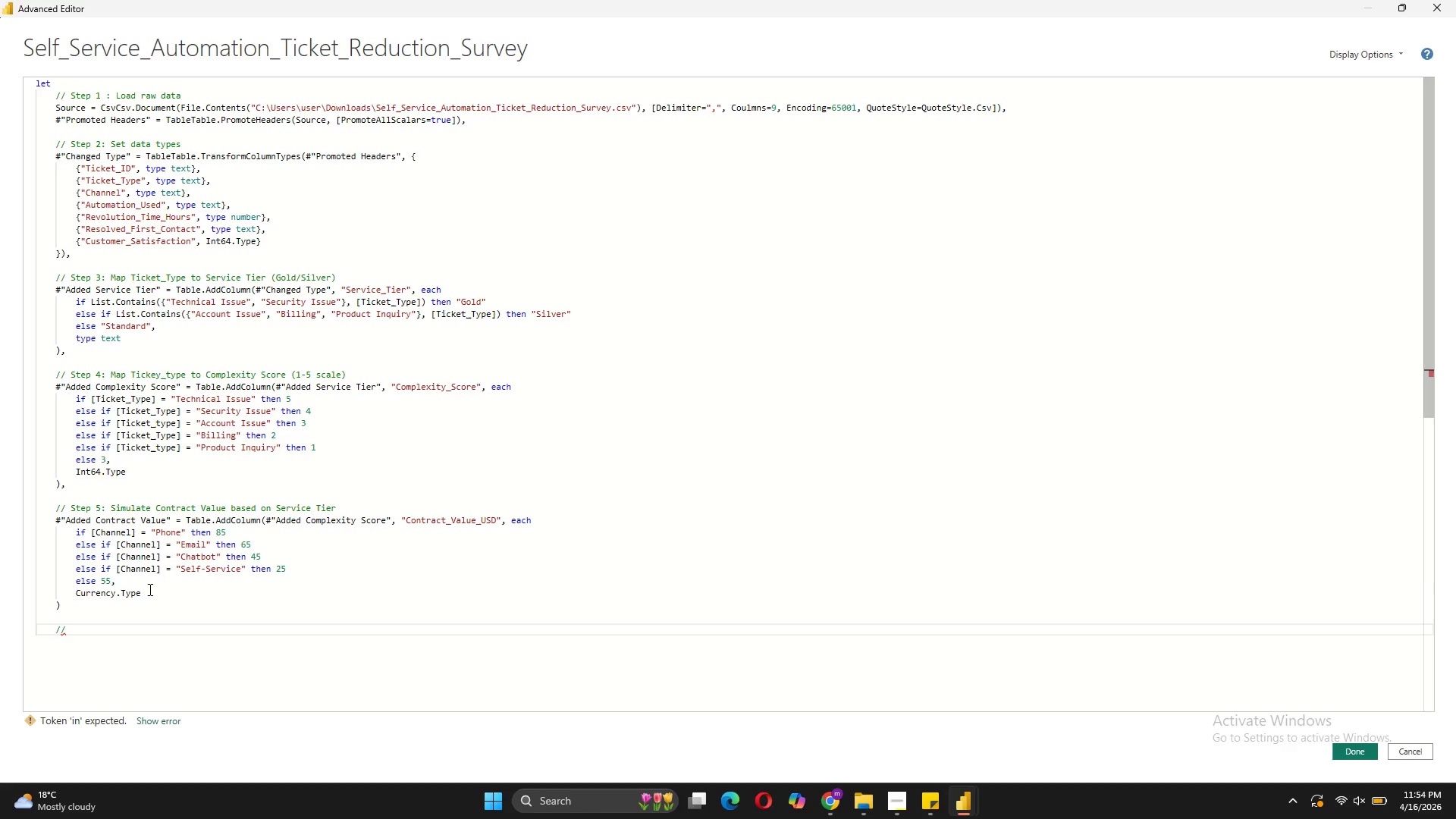 
left_click_drag(start_coordinate=[149, 591], to_coordinate=[73, 535])
 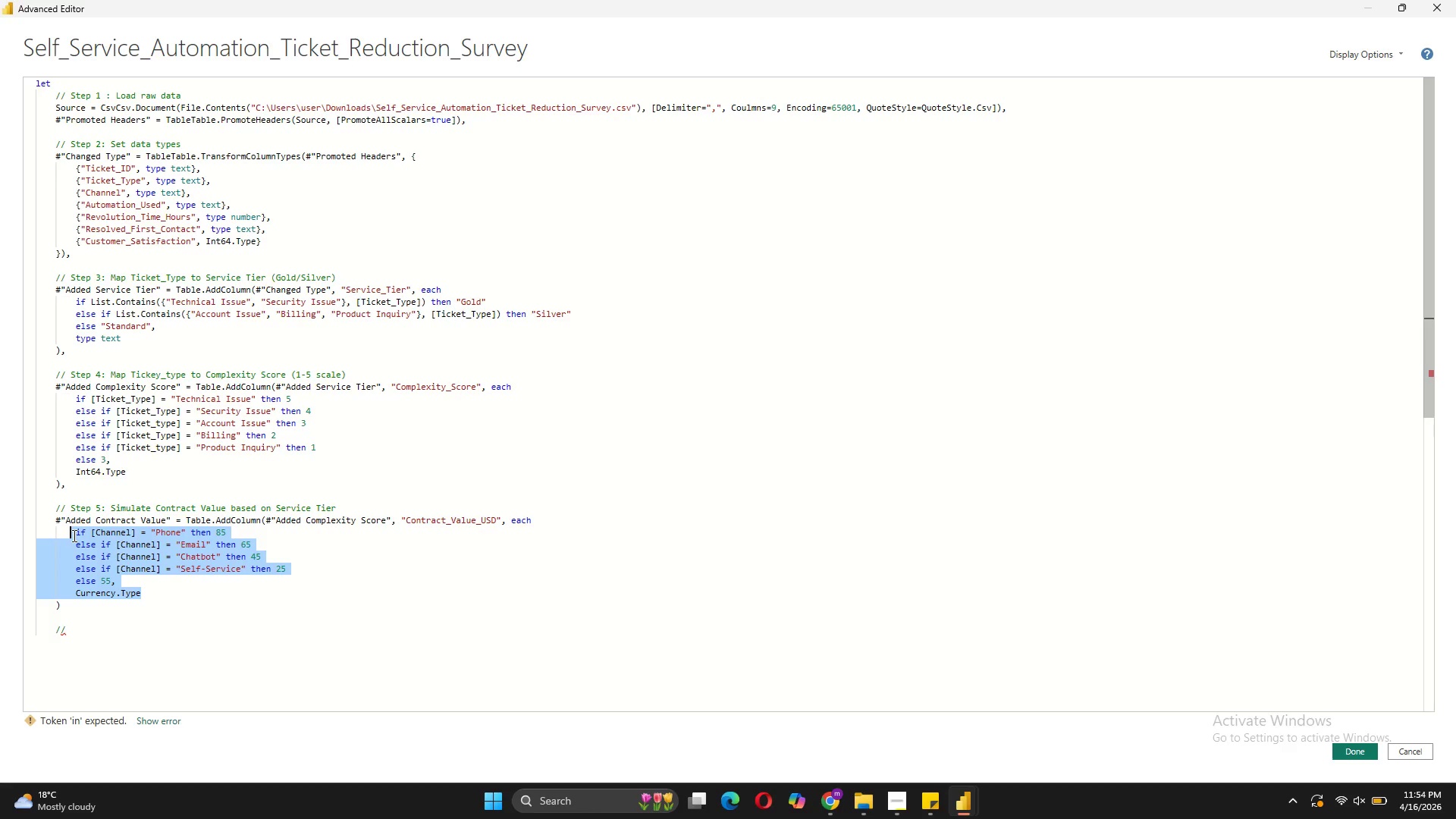 
key(Control+C)
 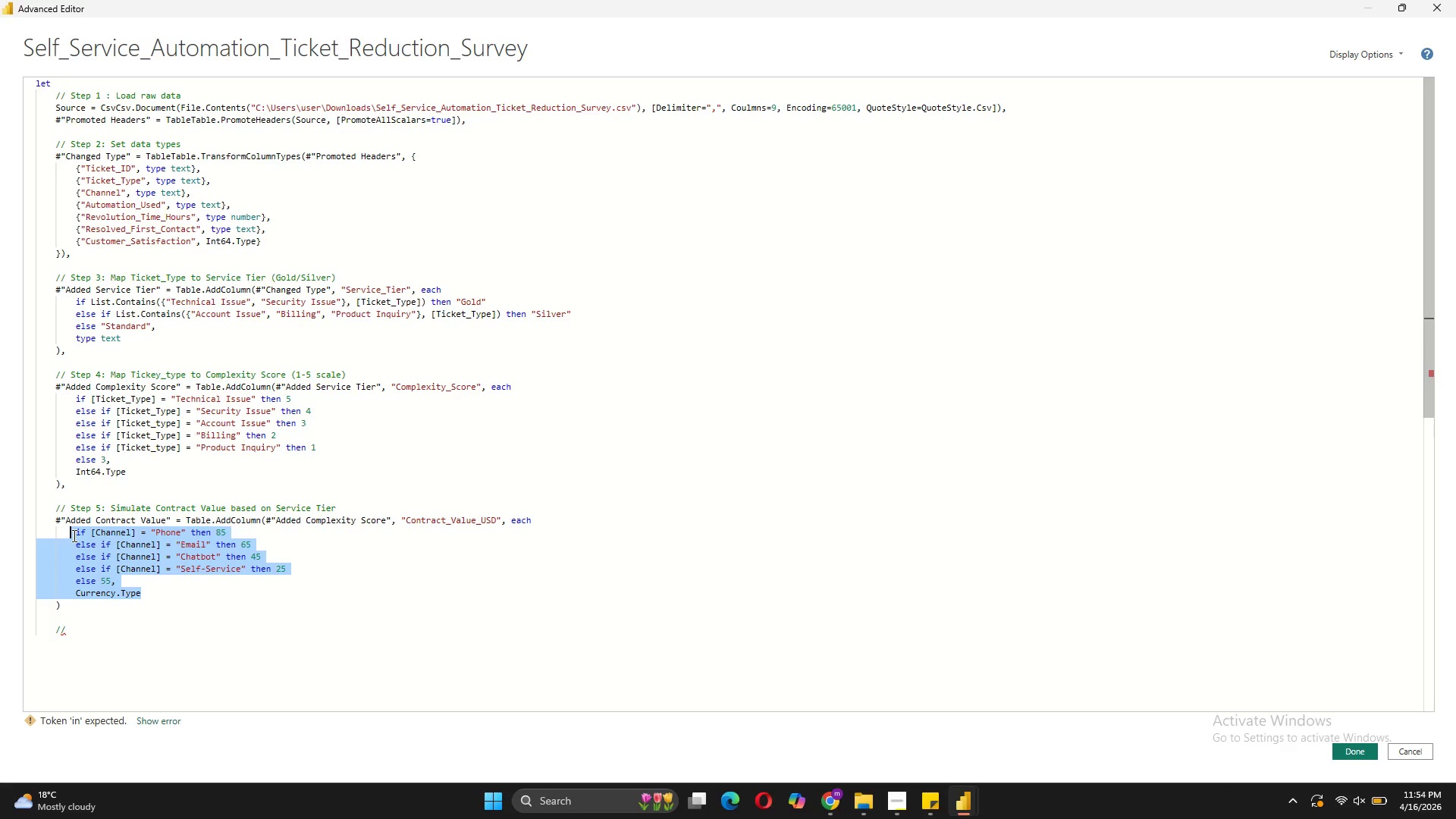 
key(Backspace)
 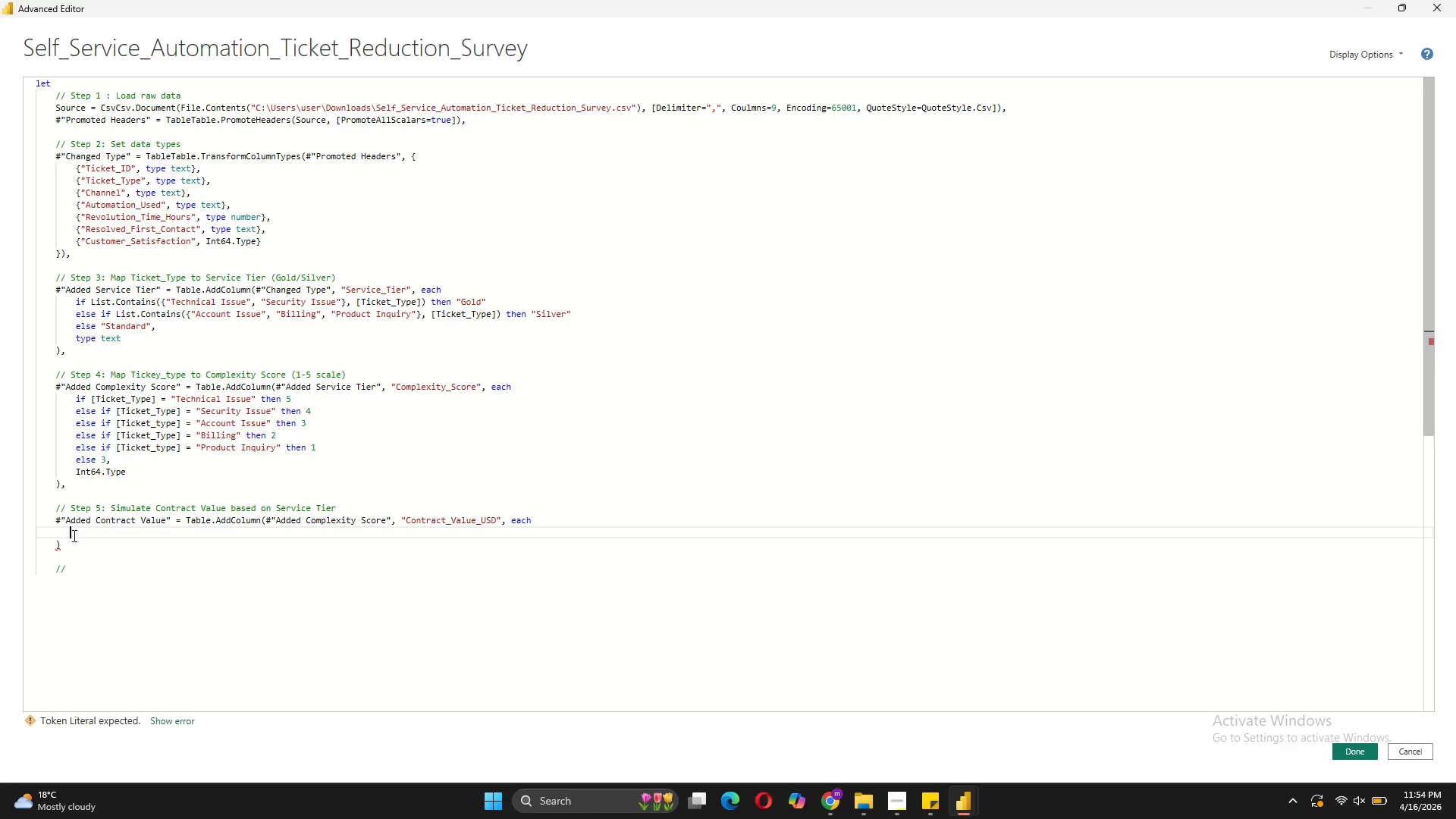 
wait(6.72)
 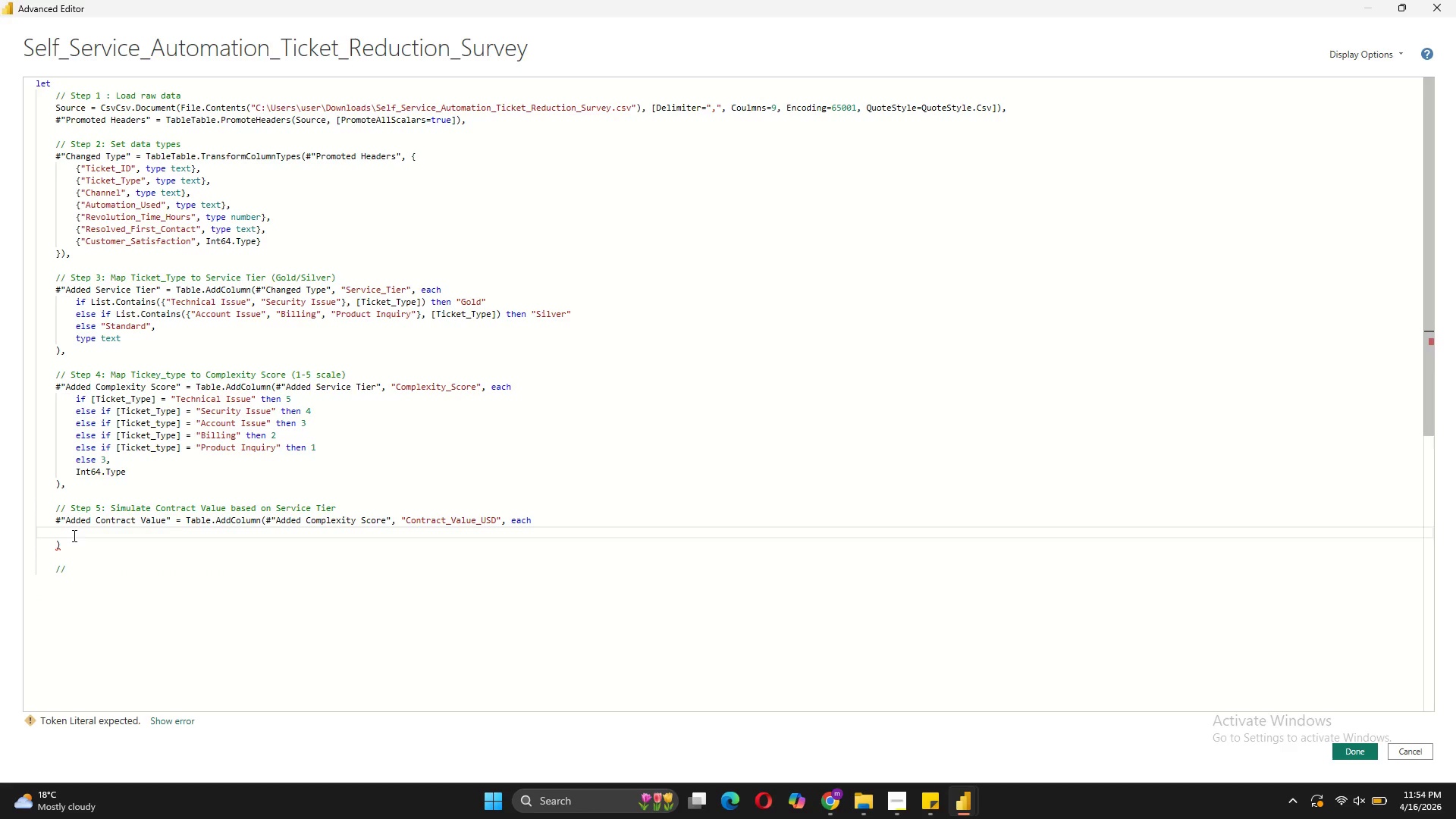 
left_click([77, 588])
 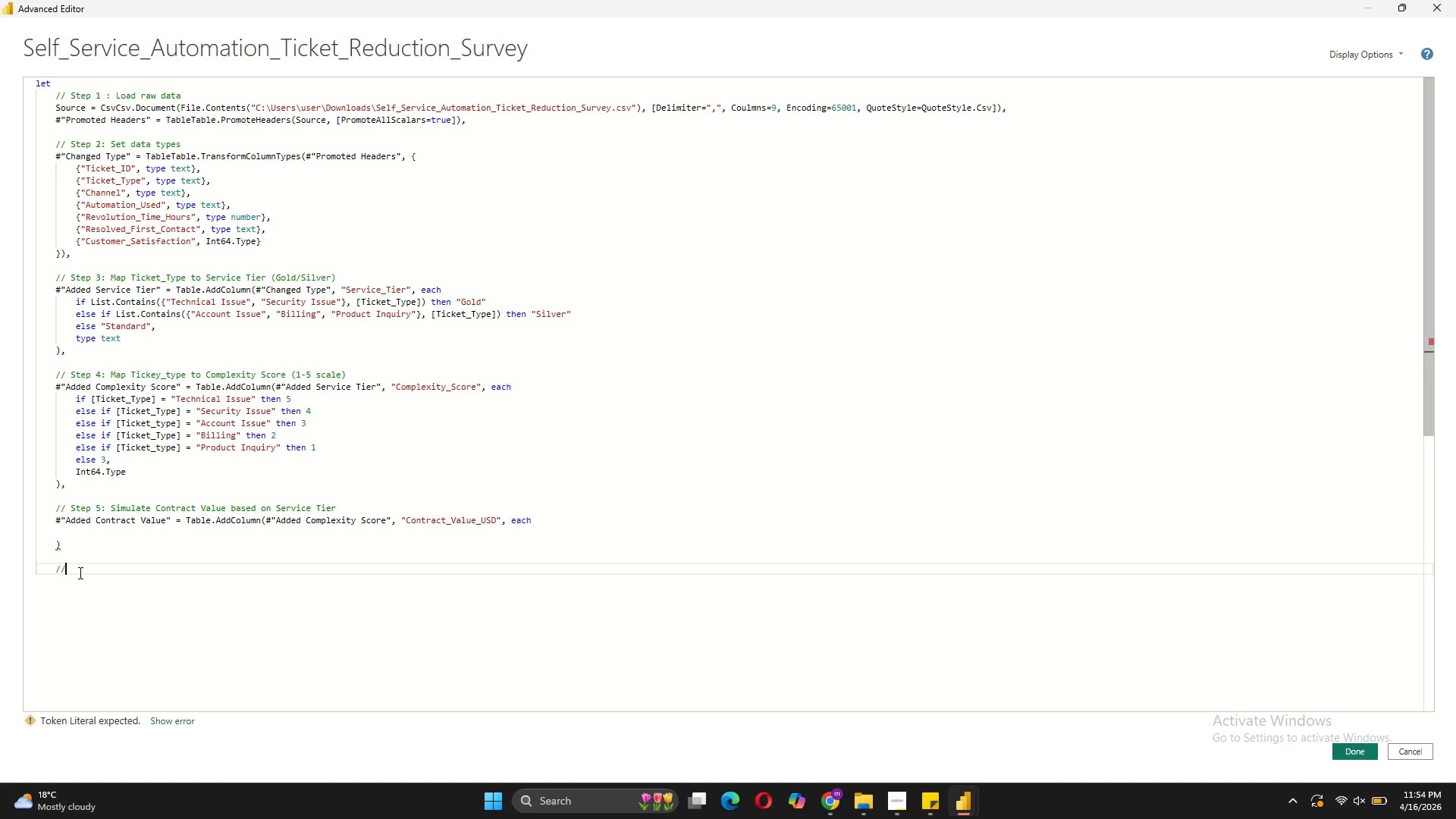 
type(Step 6 Simulaten)
key(Backspace)
type( Hourly Labor Cost bu)
key(Backspace)
type(y Channel and Complexity)
 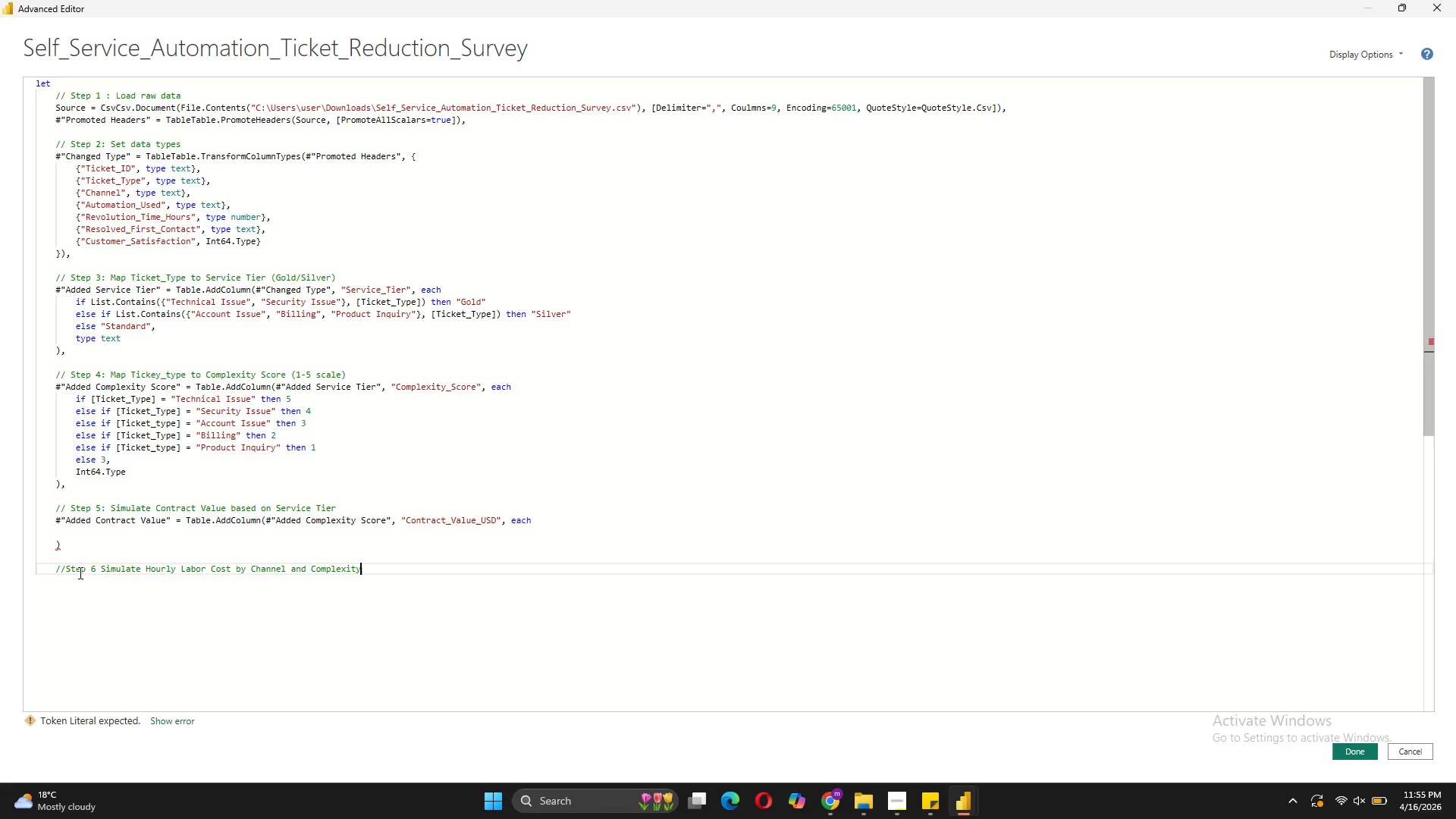 
key(Shift+Enter)
 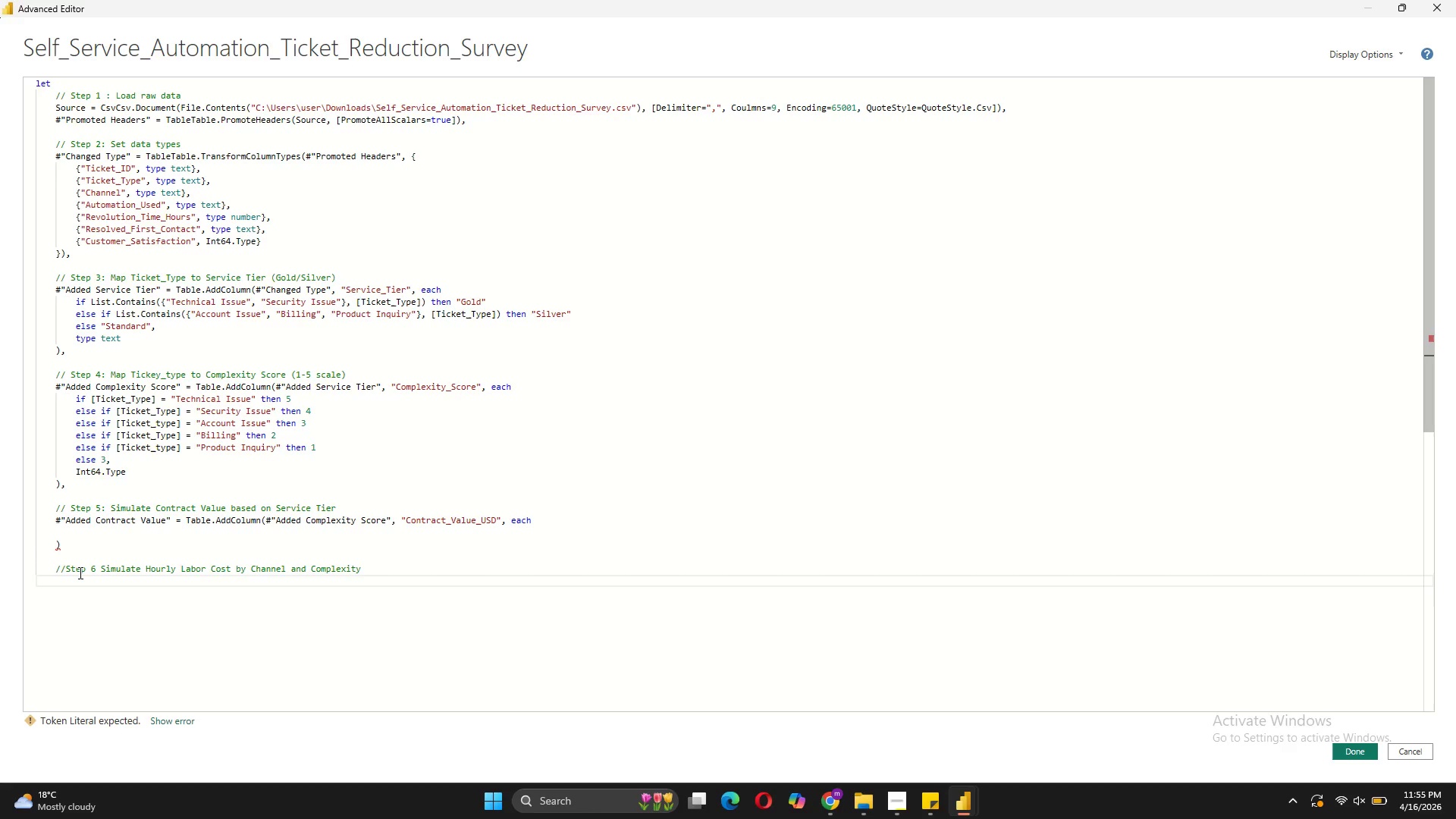 
key(Shift+3)
 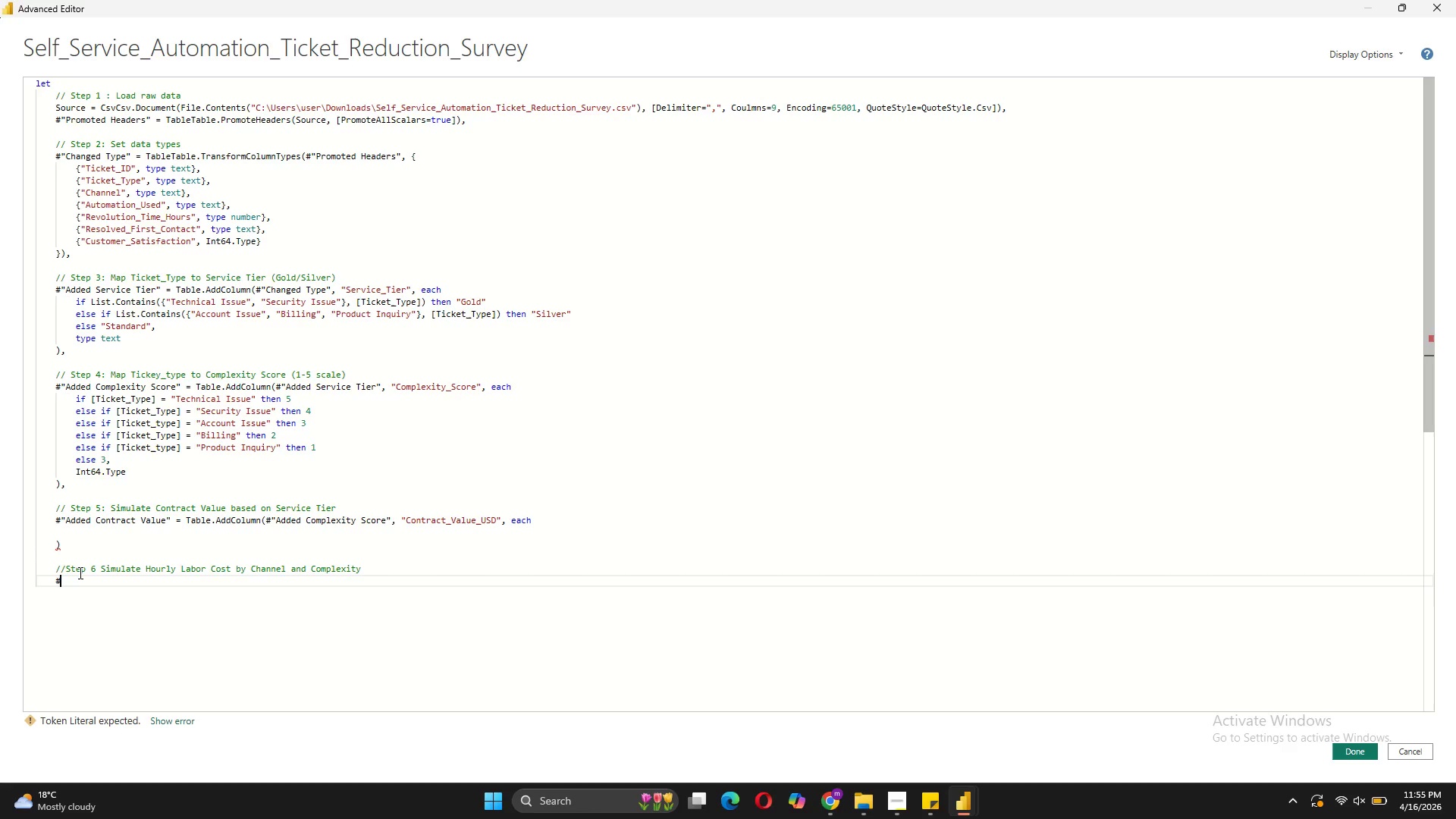 
key(Shift+ShiftRight)
 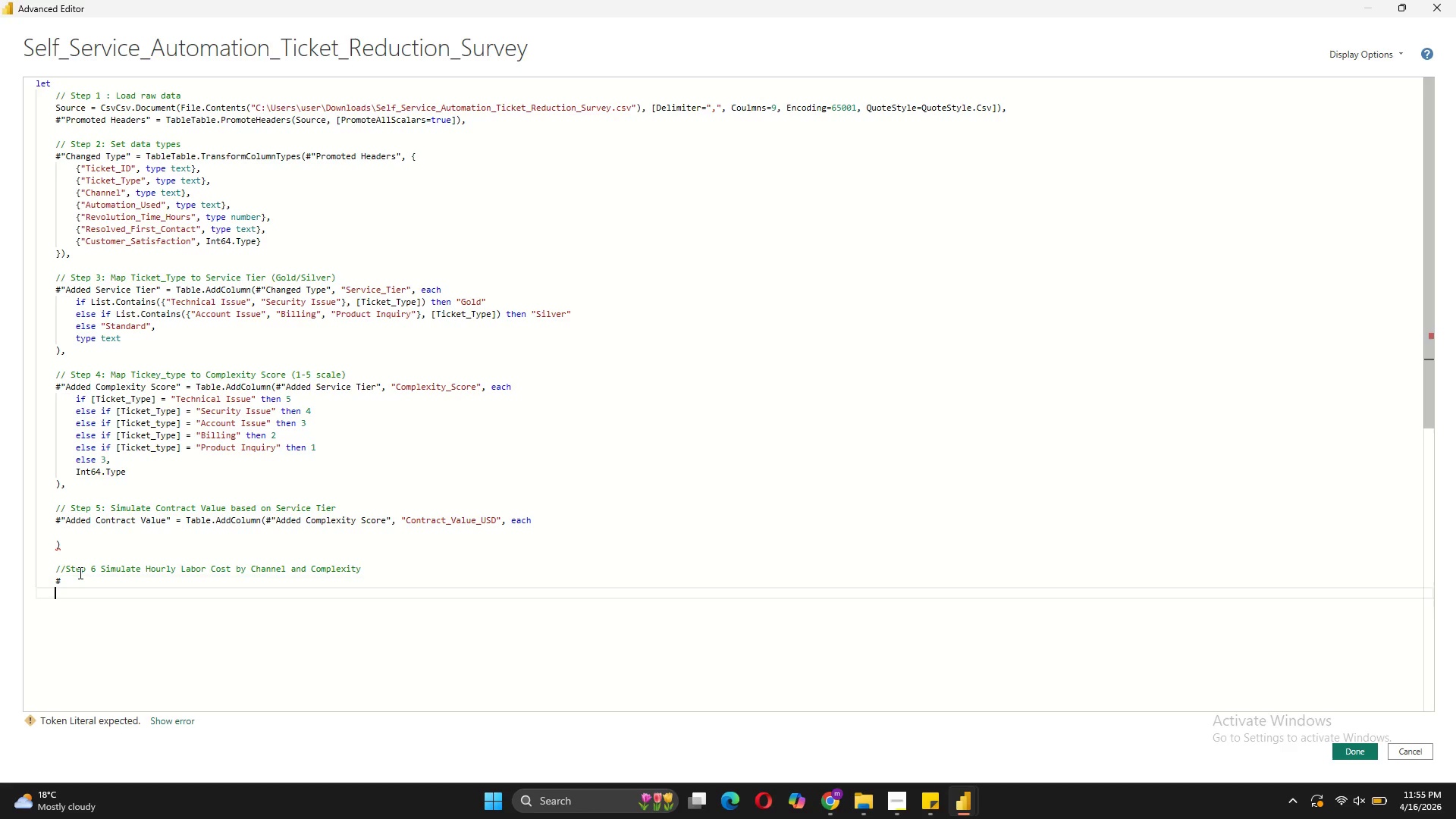 
key(Shift+Enter)
 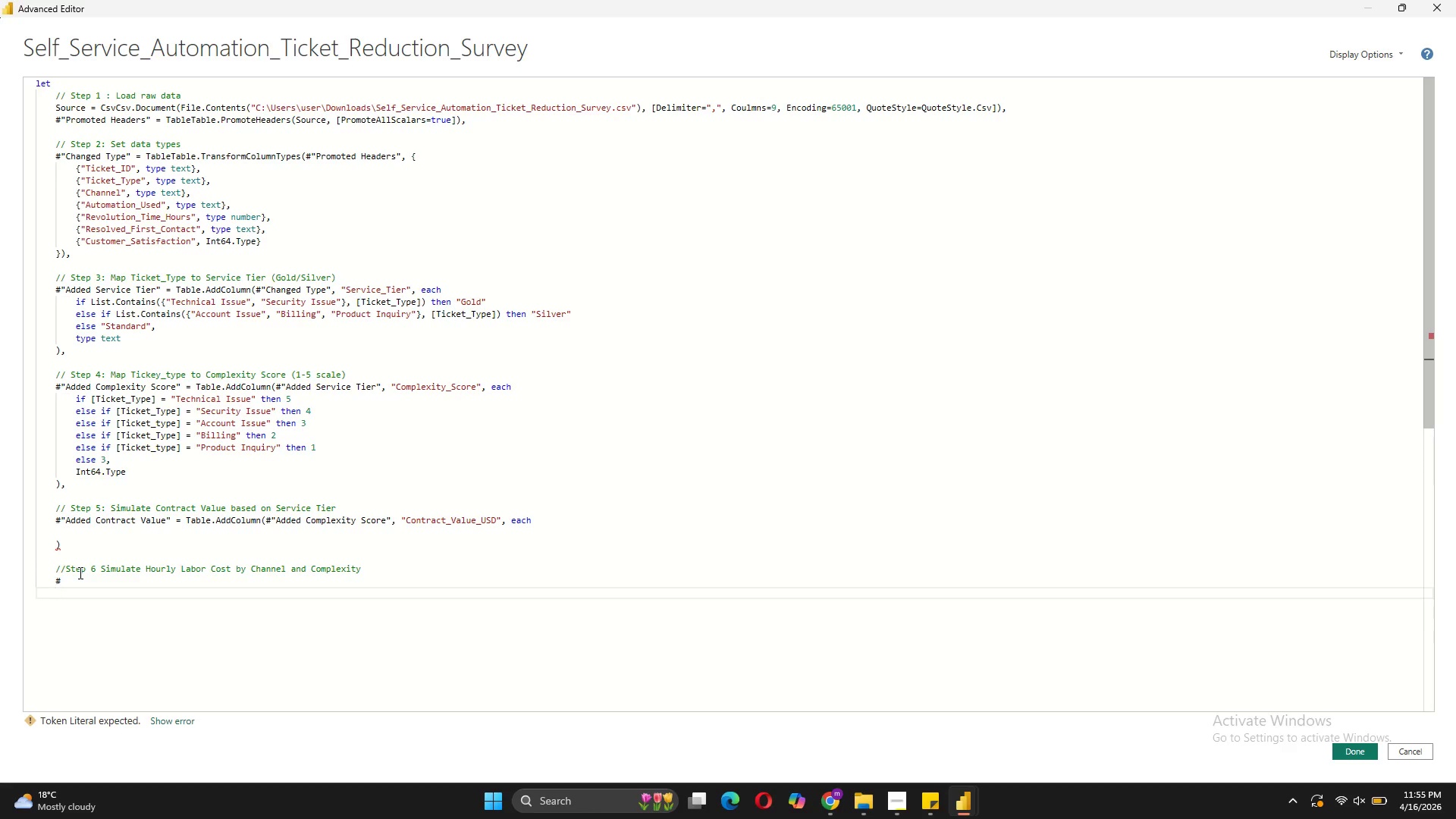 
key(Control+V)
 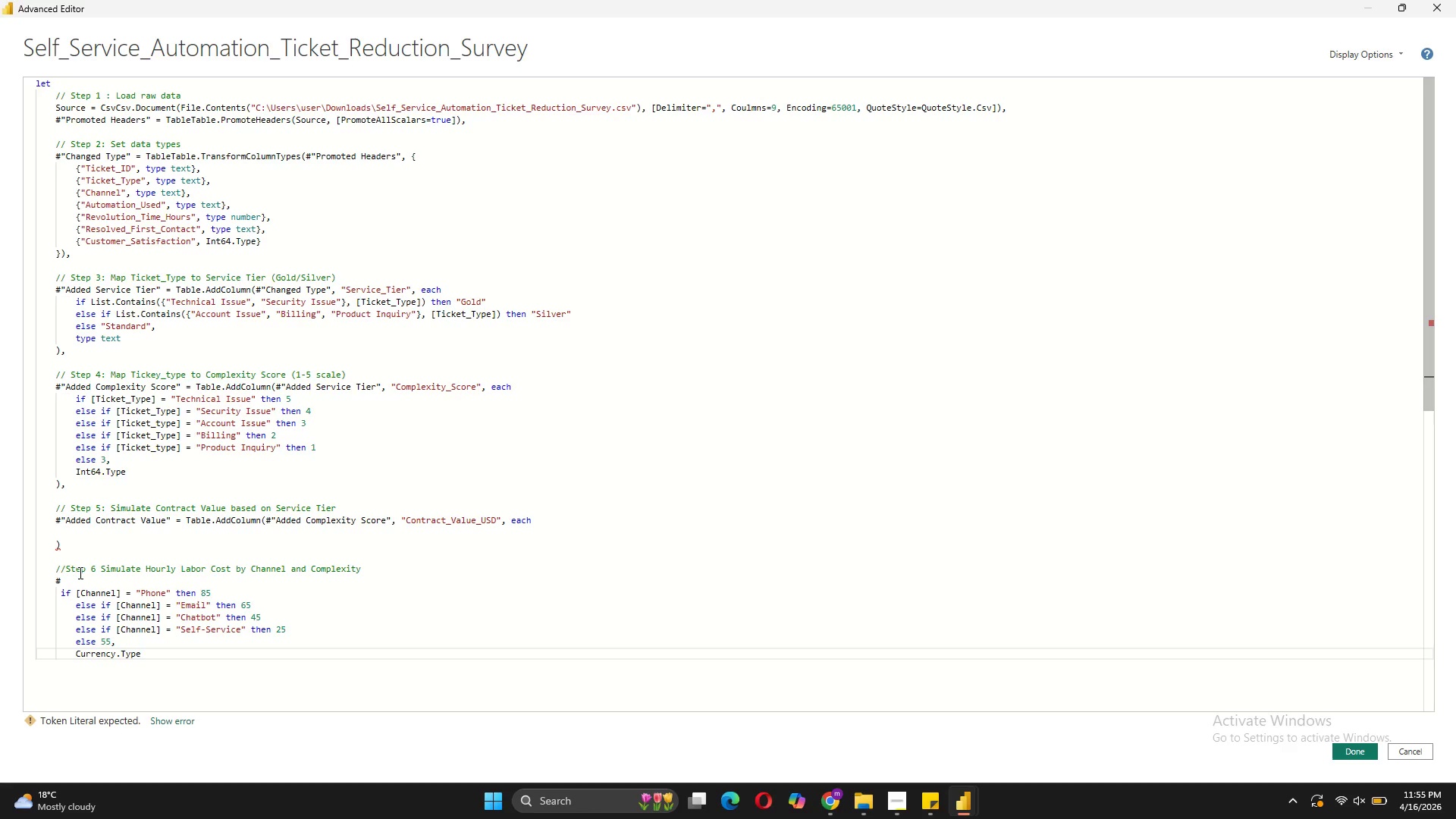 
wait(8.69)
 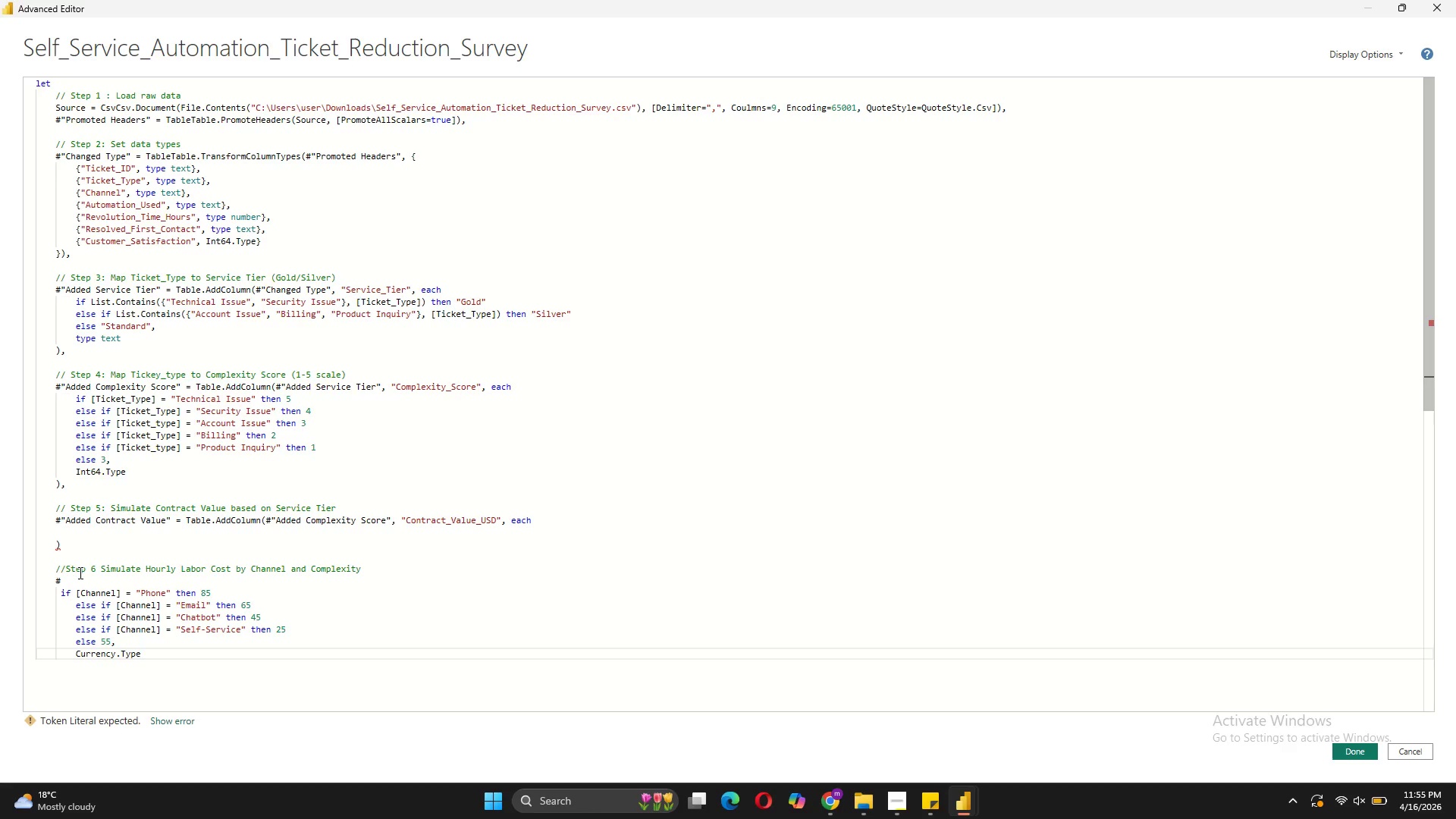 
left_click([67, 583])
 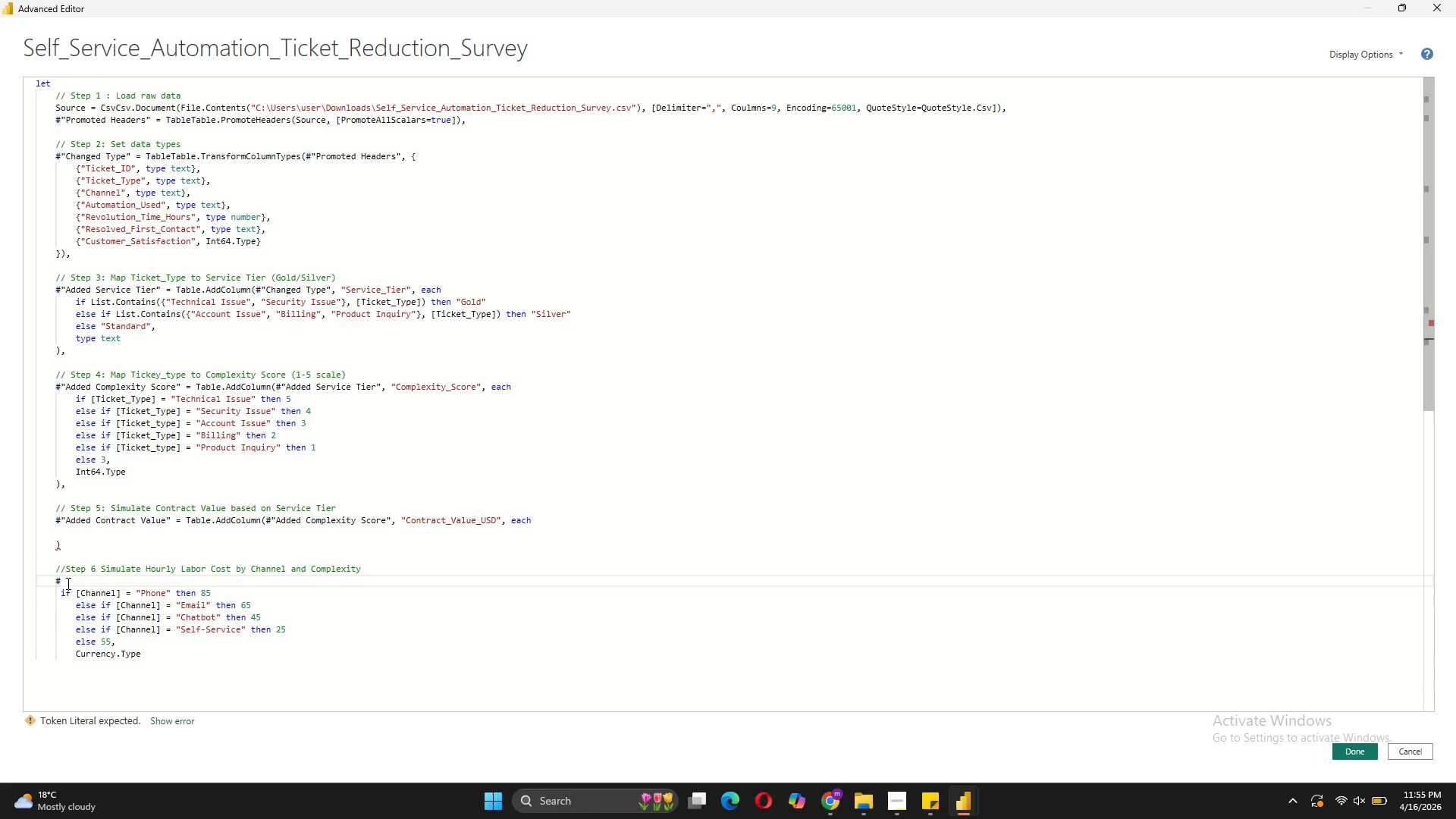 
type("Added Hourly Labor Cost)
 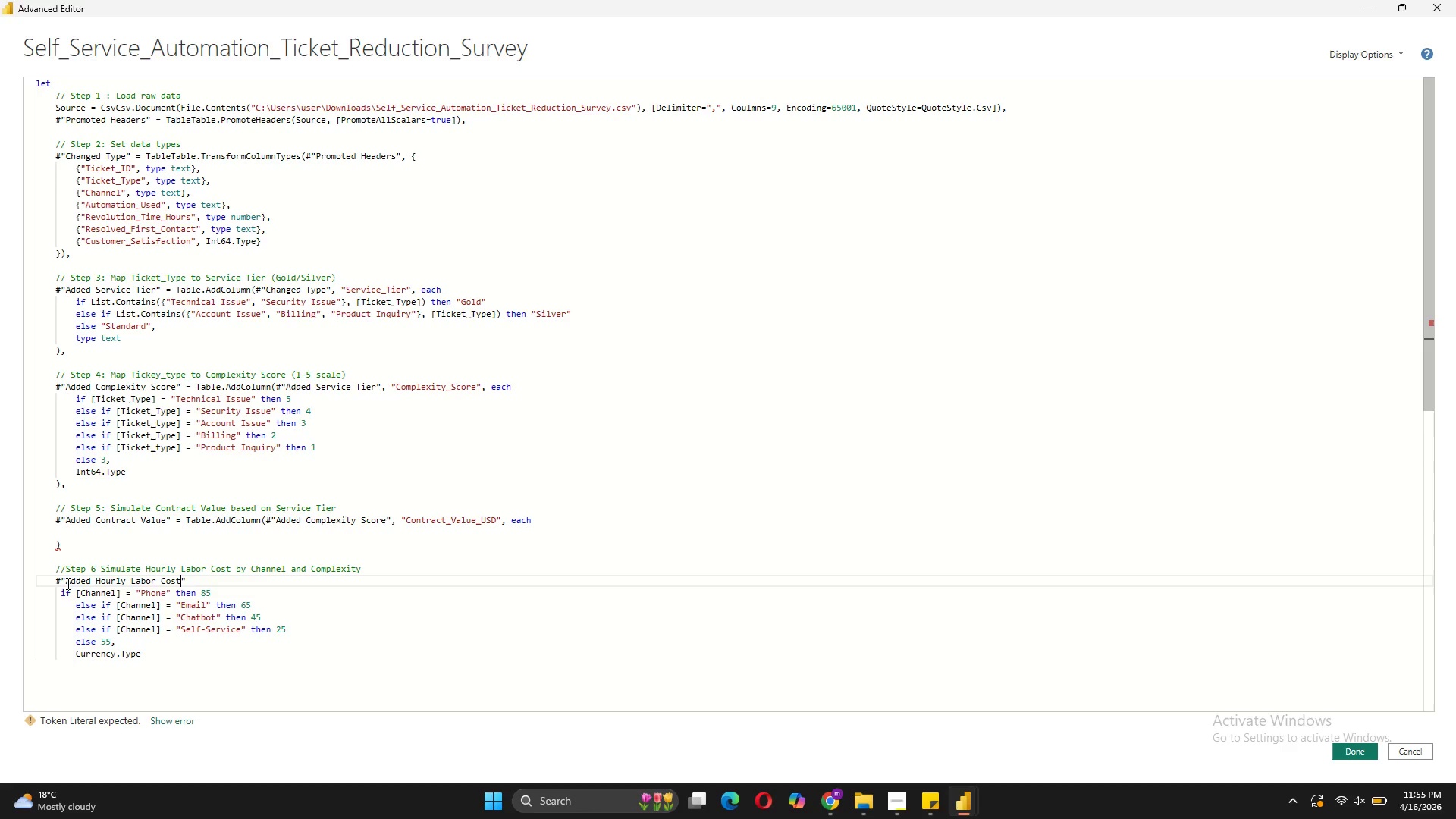 
key(ArrowRight)
 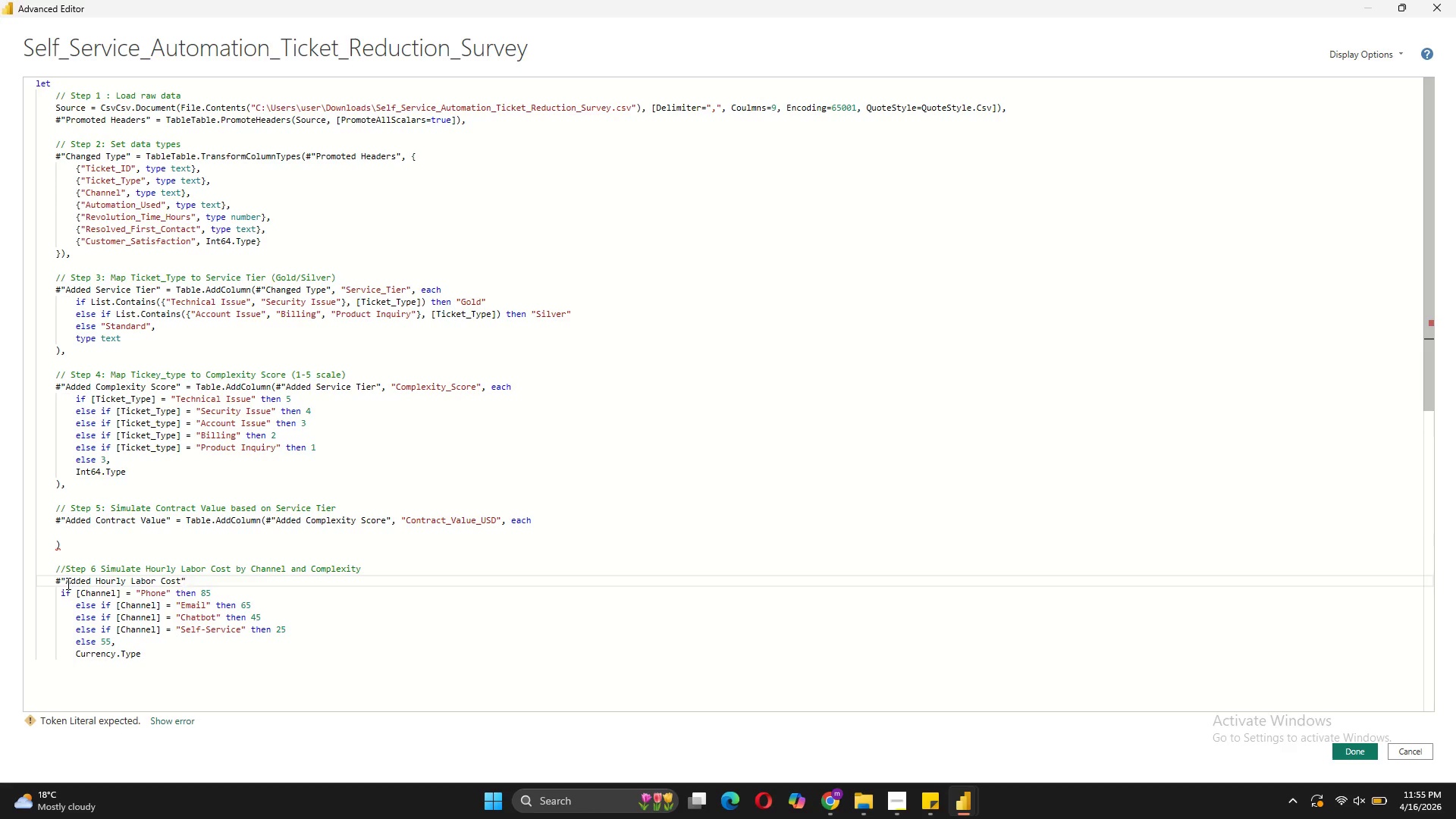 
type( = Table.Add)
 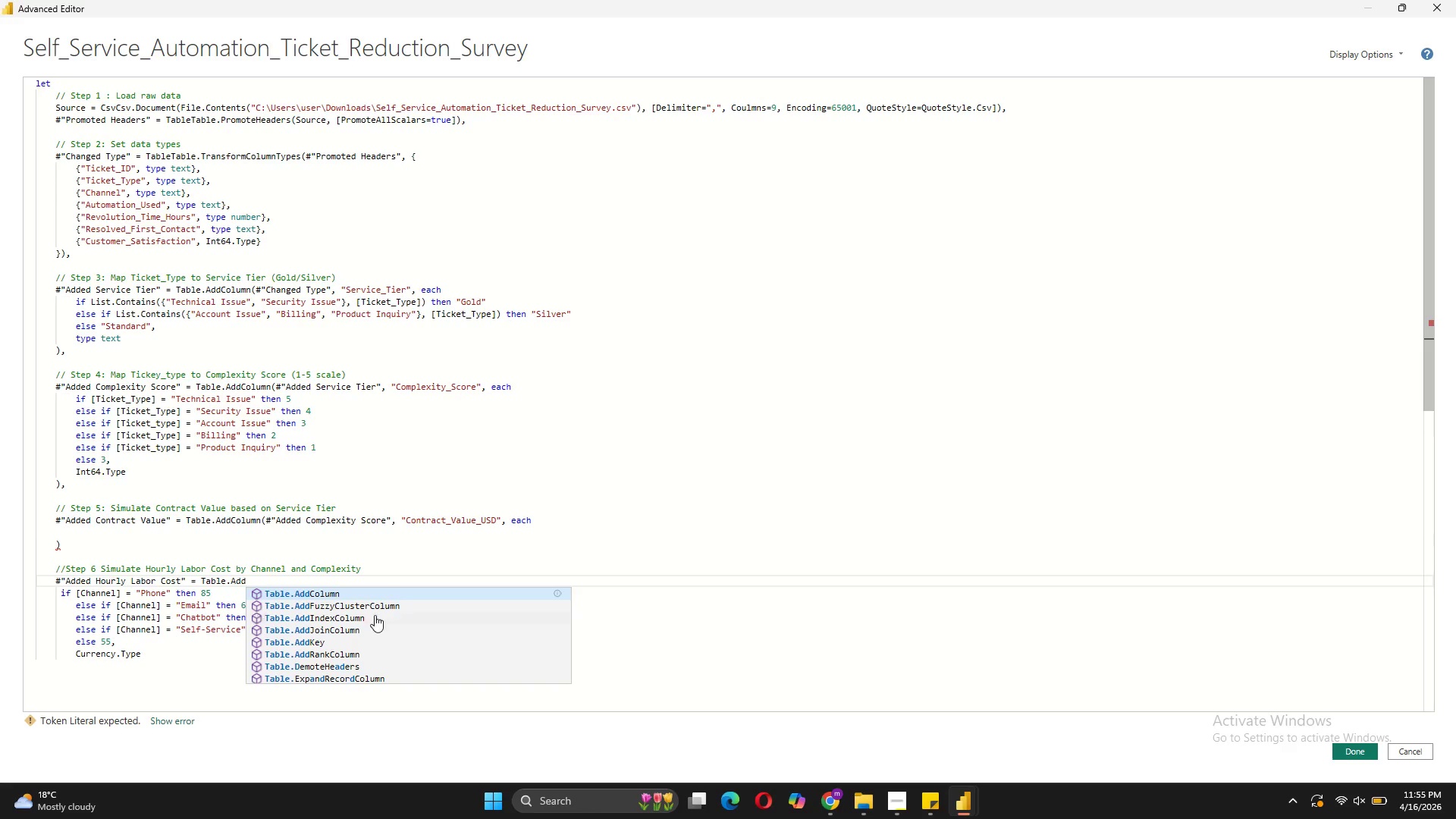 
left_click([380, 588])
 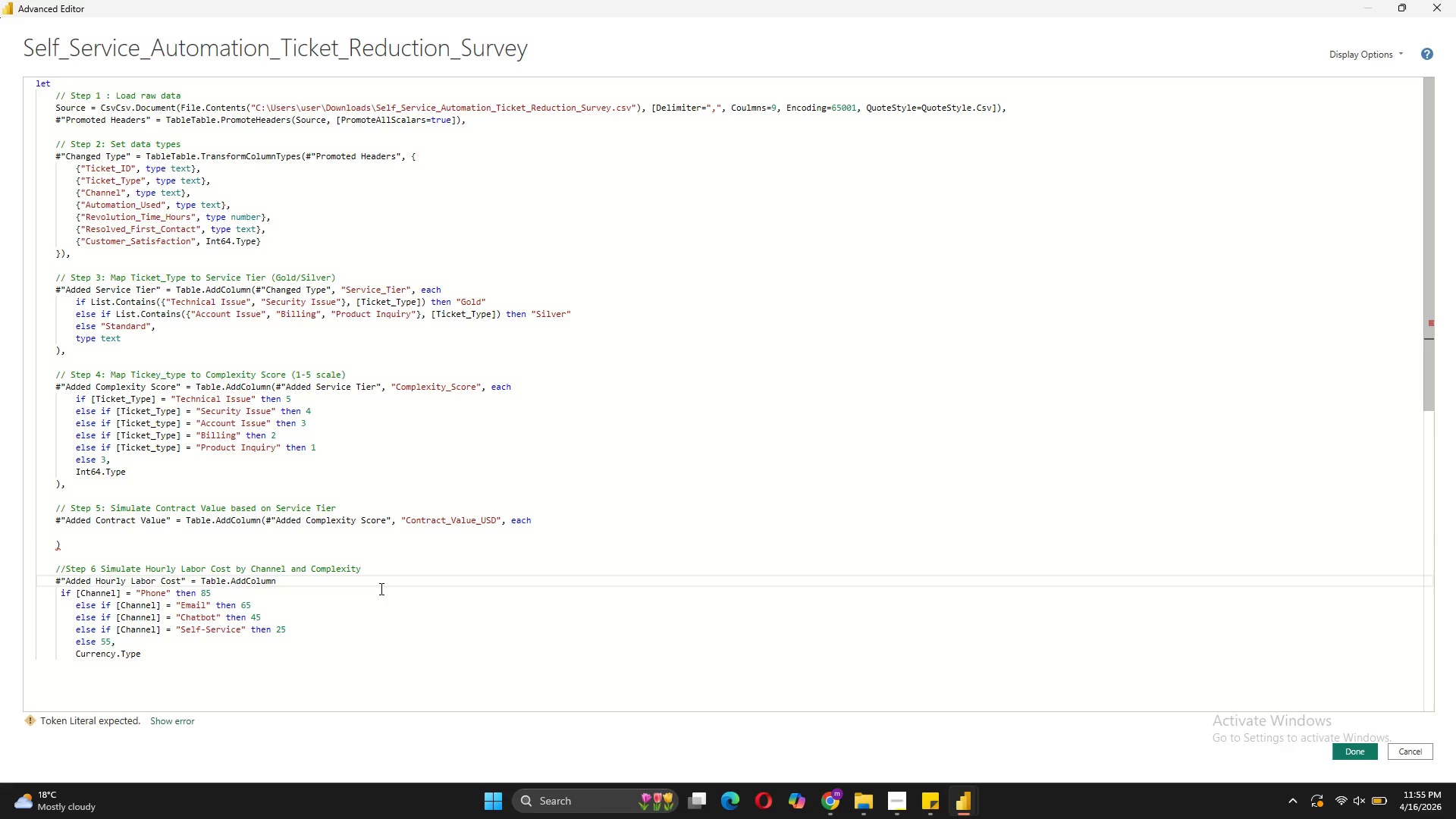 
wait(14.03)
 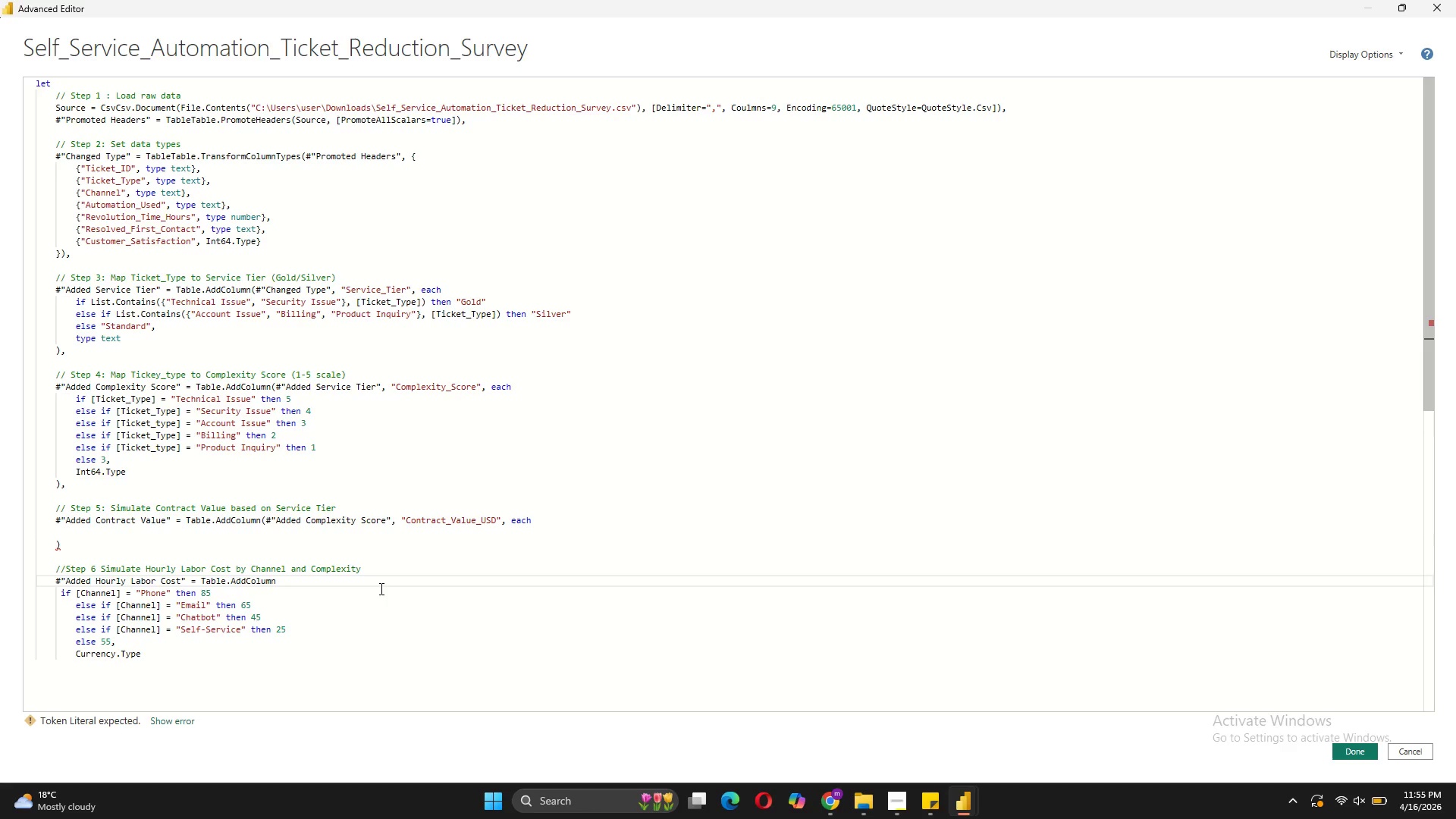 
key(Shift+9)
 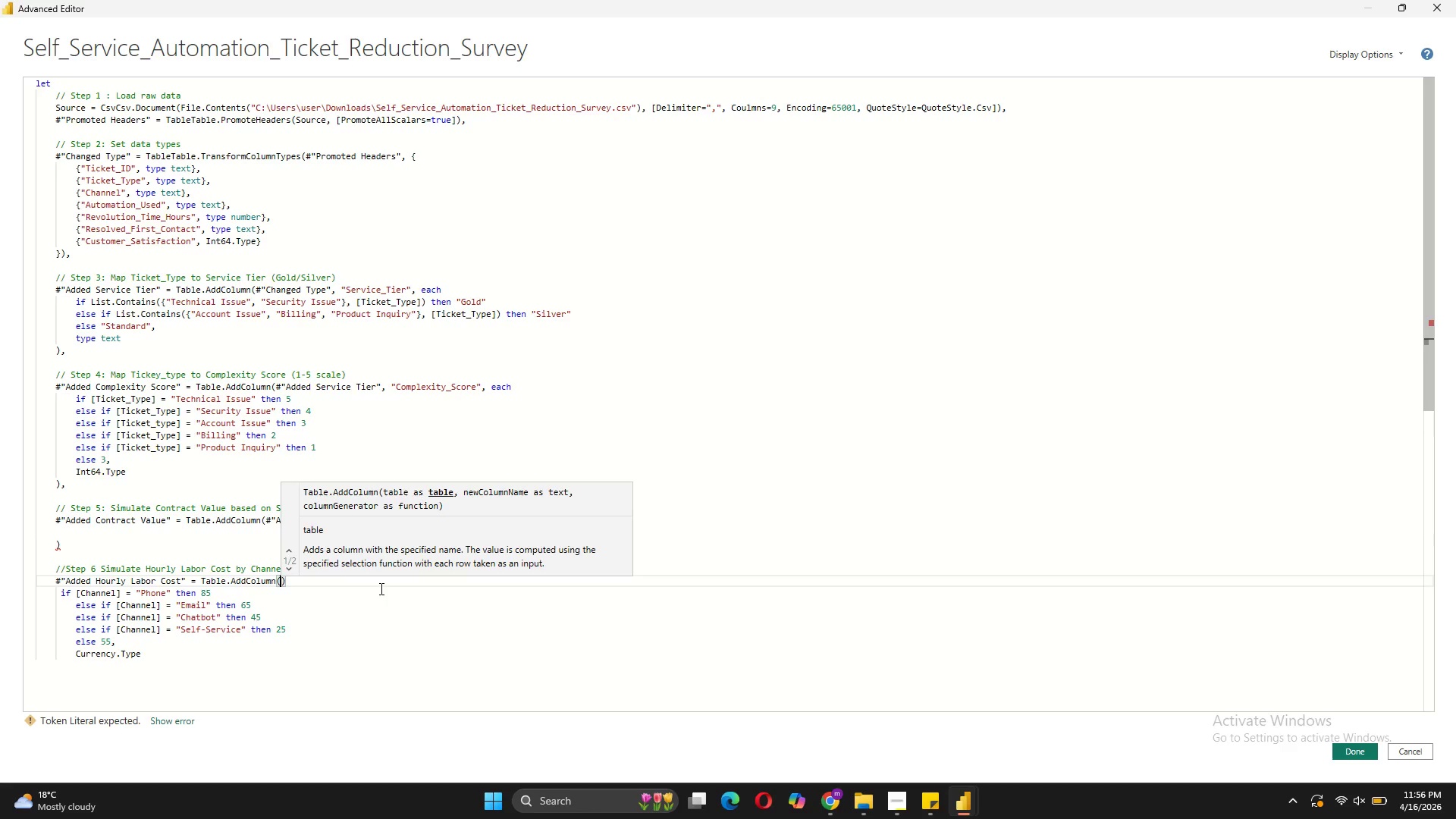 
key(Shift+Quote)
 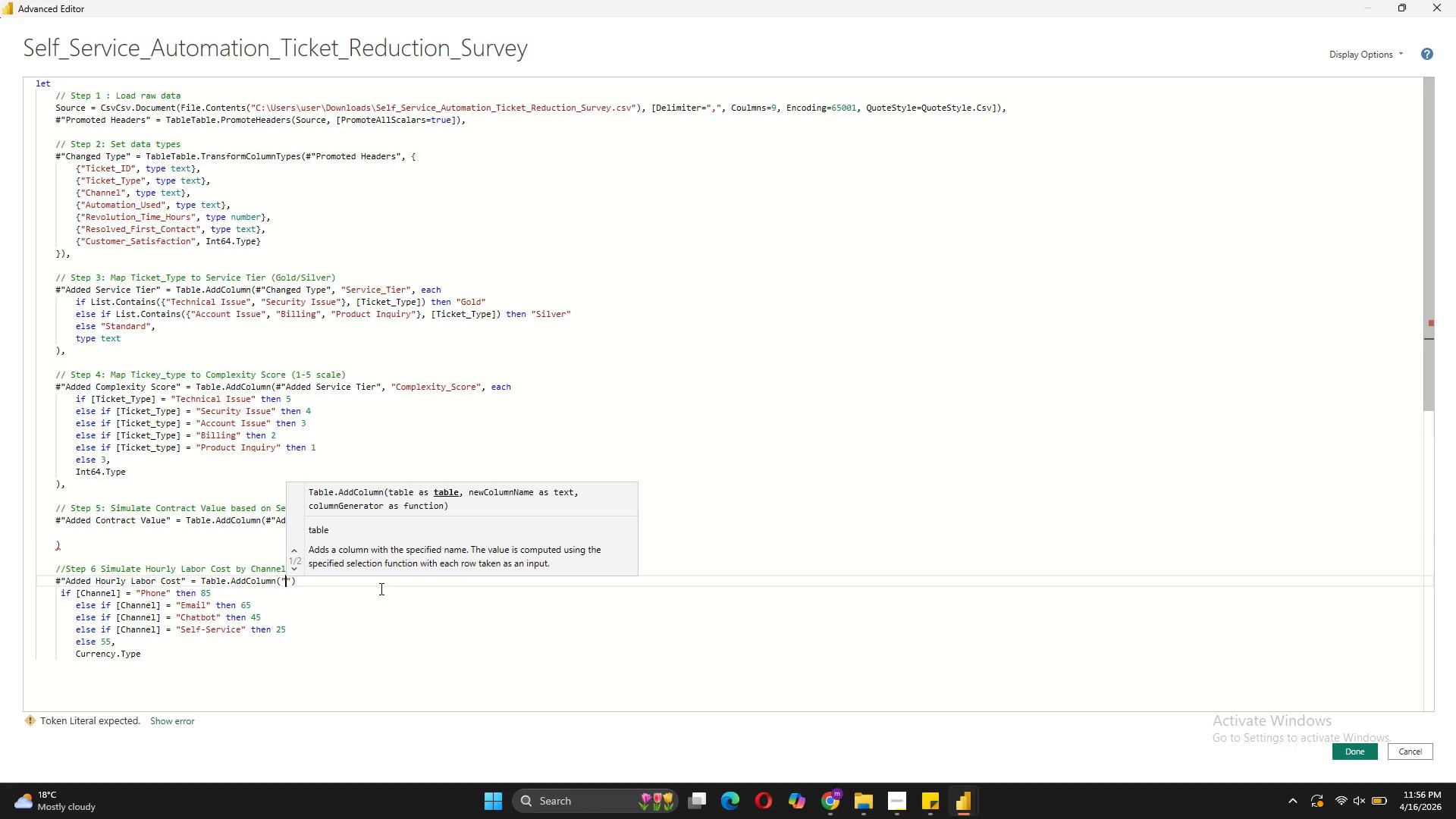 
key(ArrowLeft)
 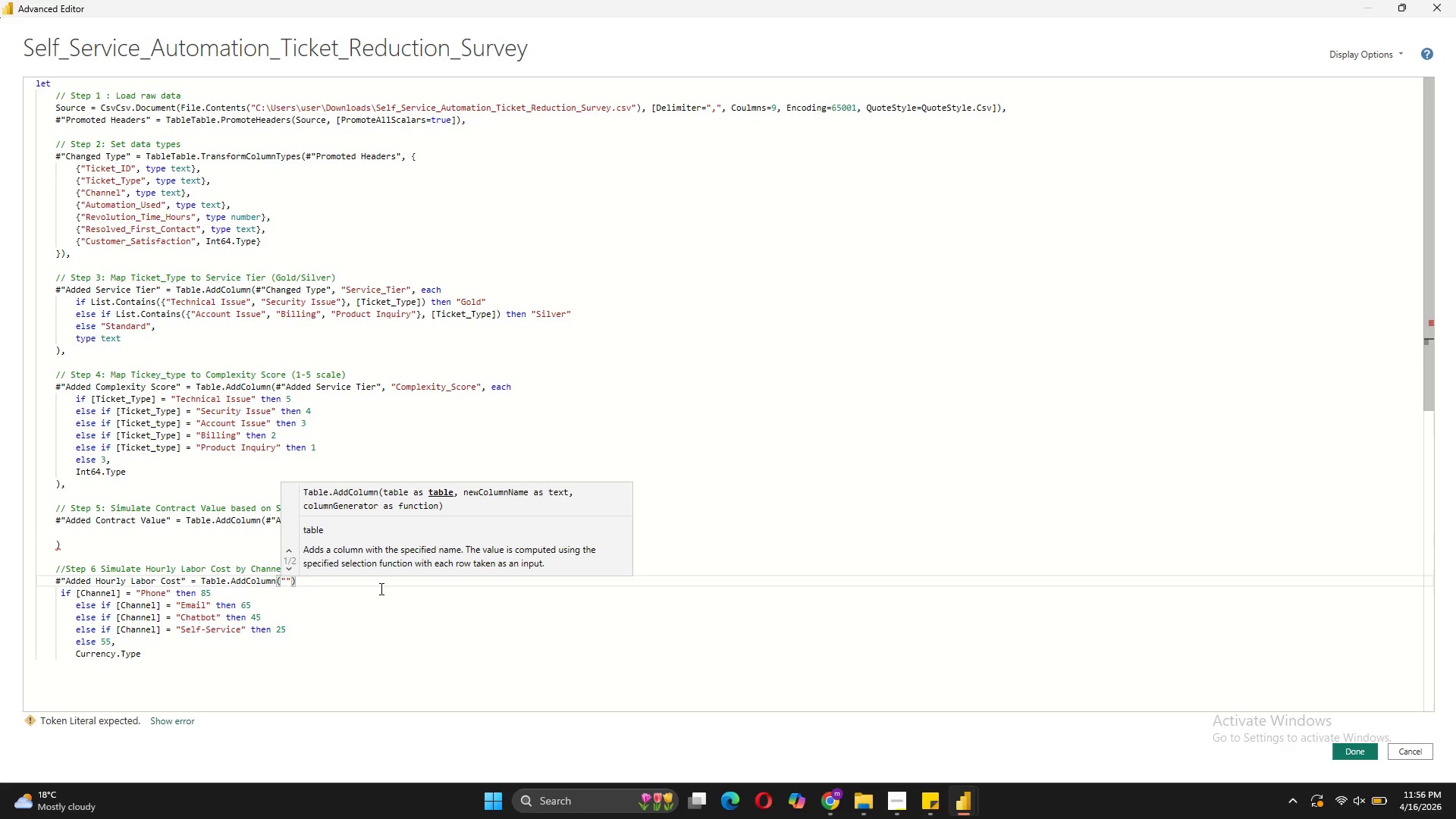 
key(Shift+3)
 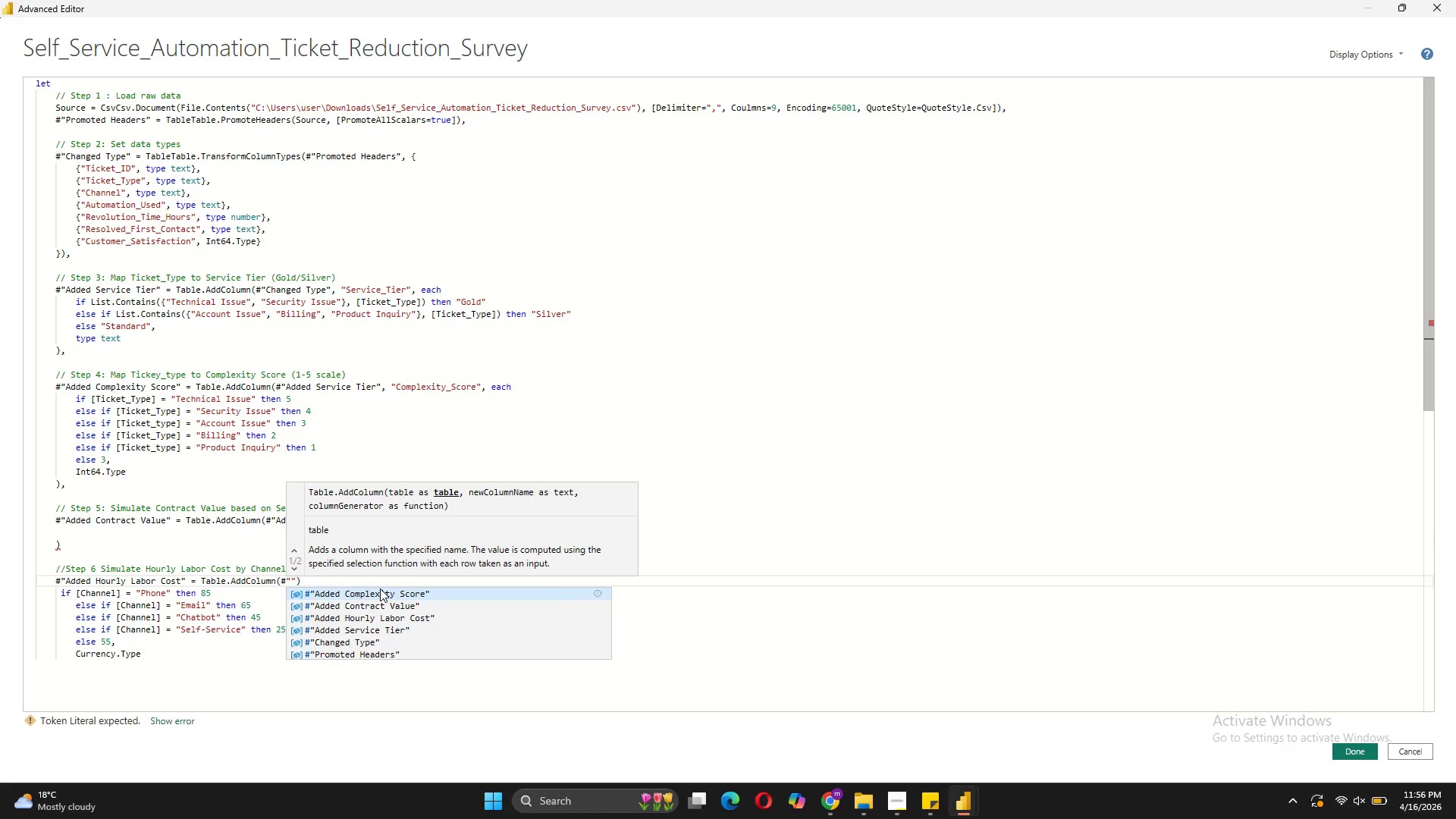 
key(ArrowRight)
 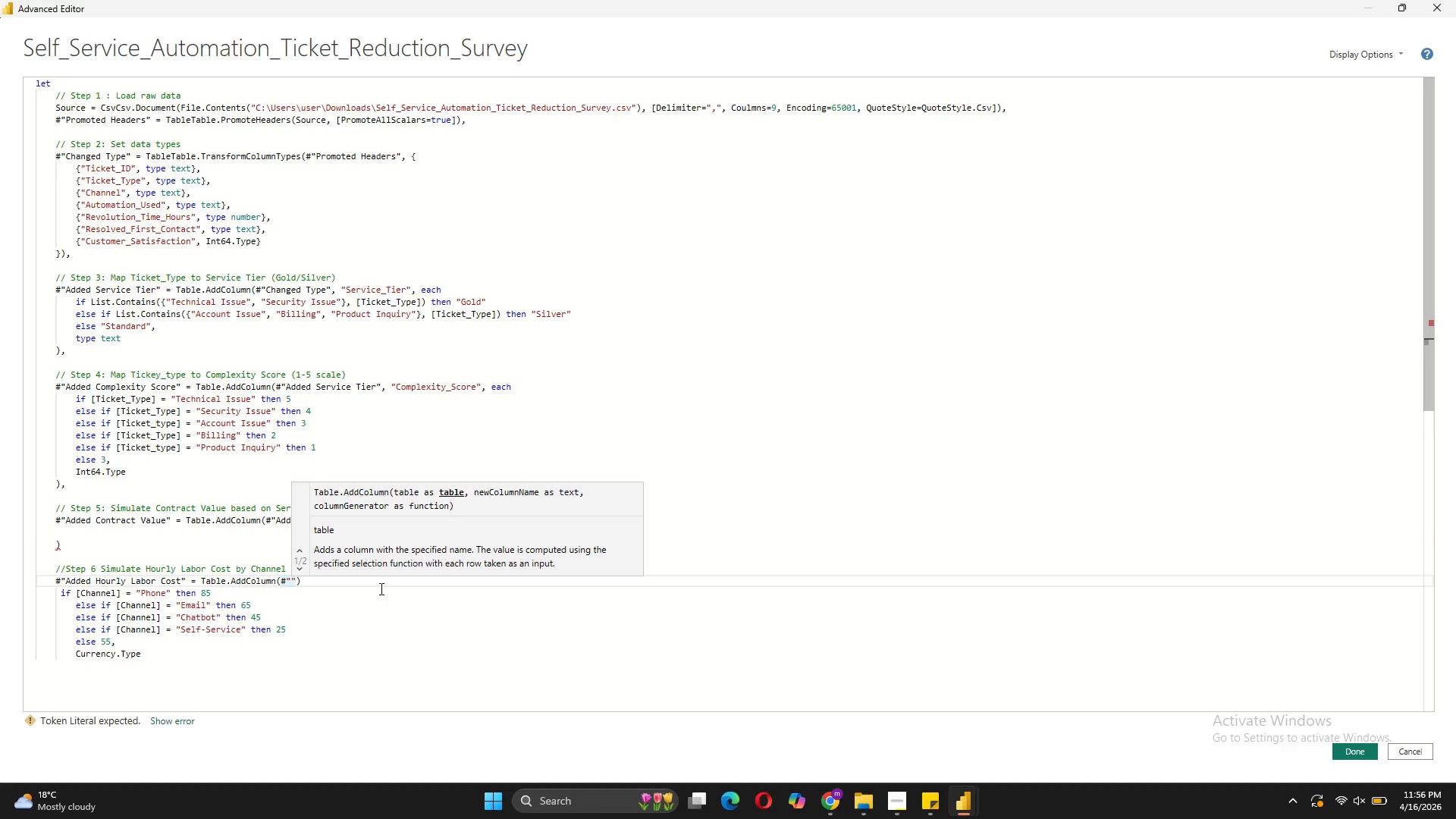 
wait(6.23)
 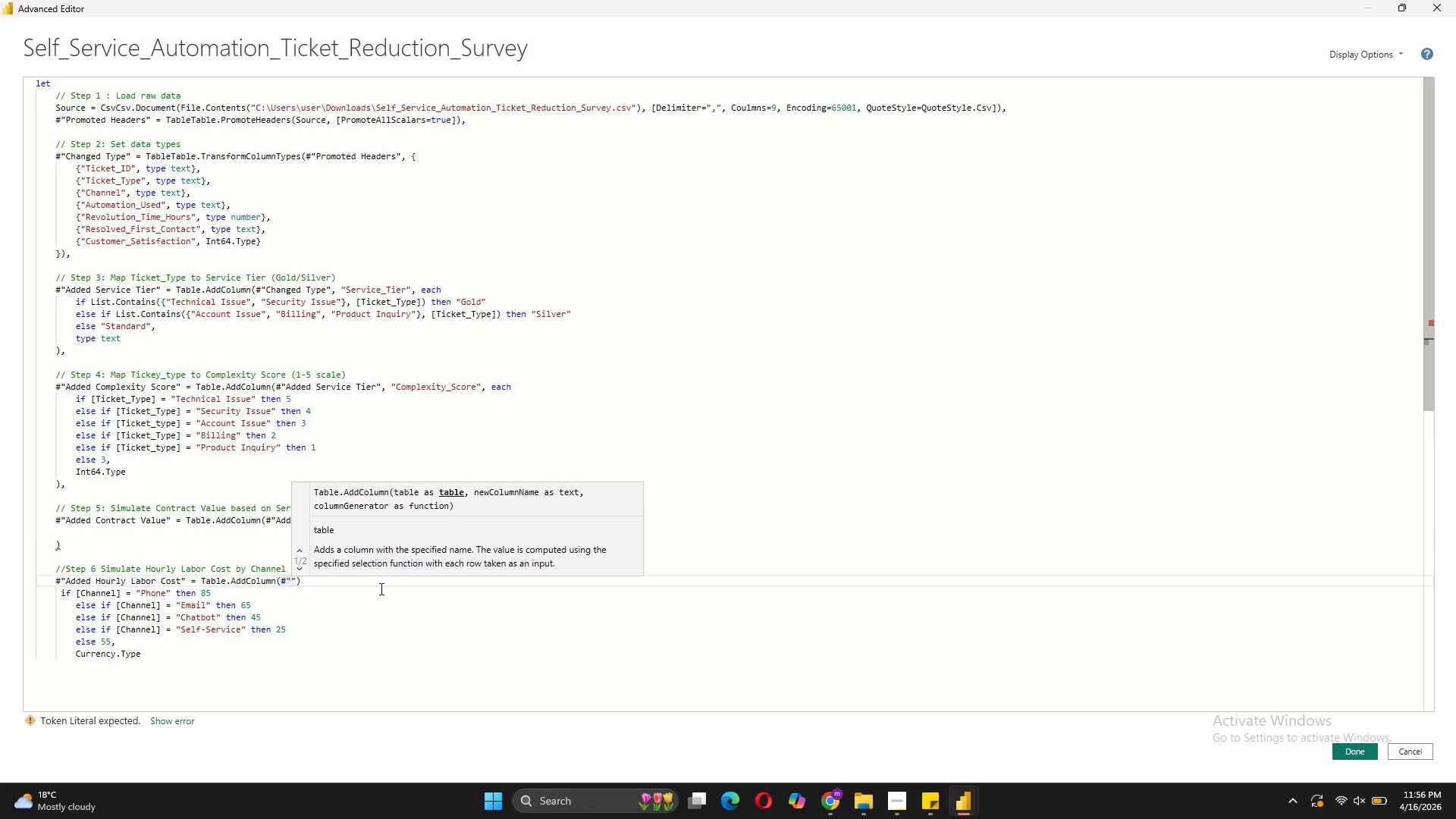 
type(Added)
 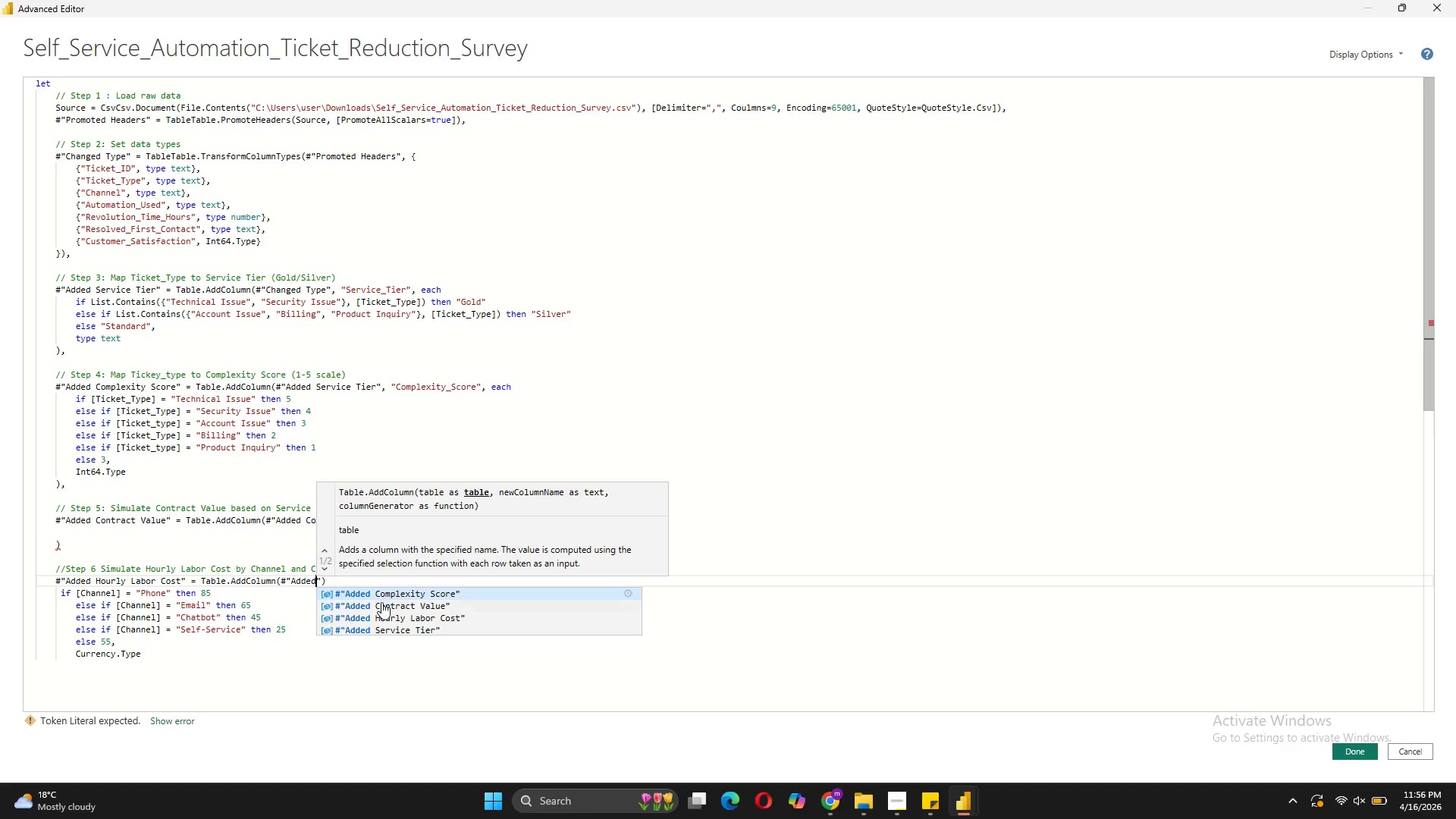 
left_click([382, 605])
 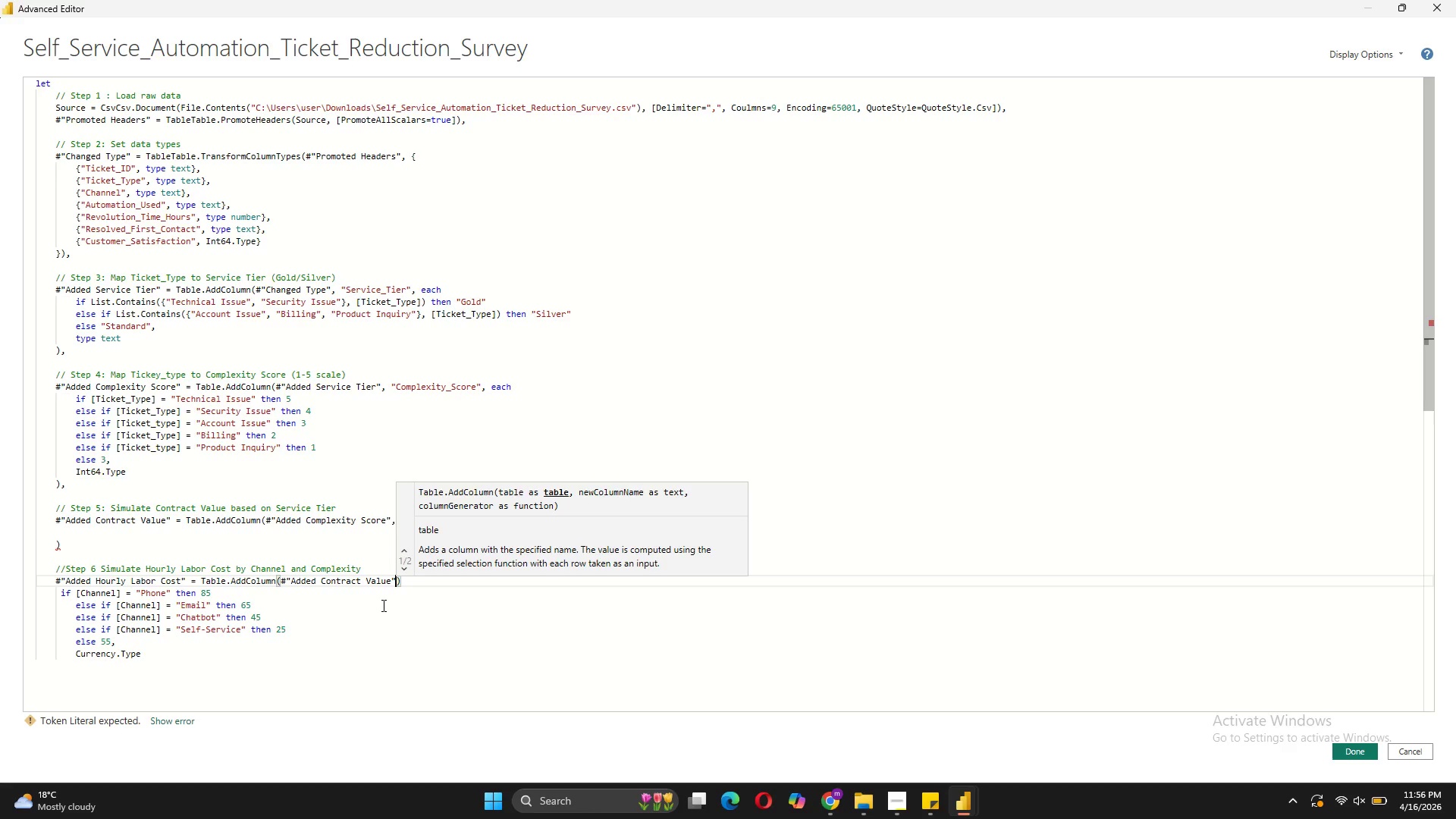 
type(, "Hourly_Labor_Cost_)
 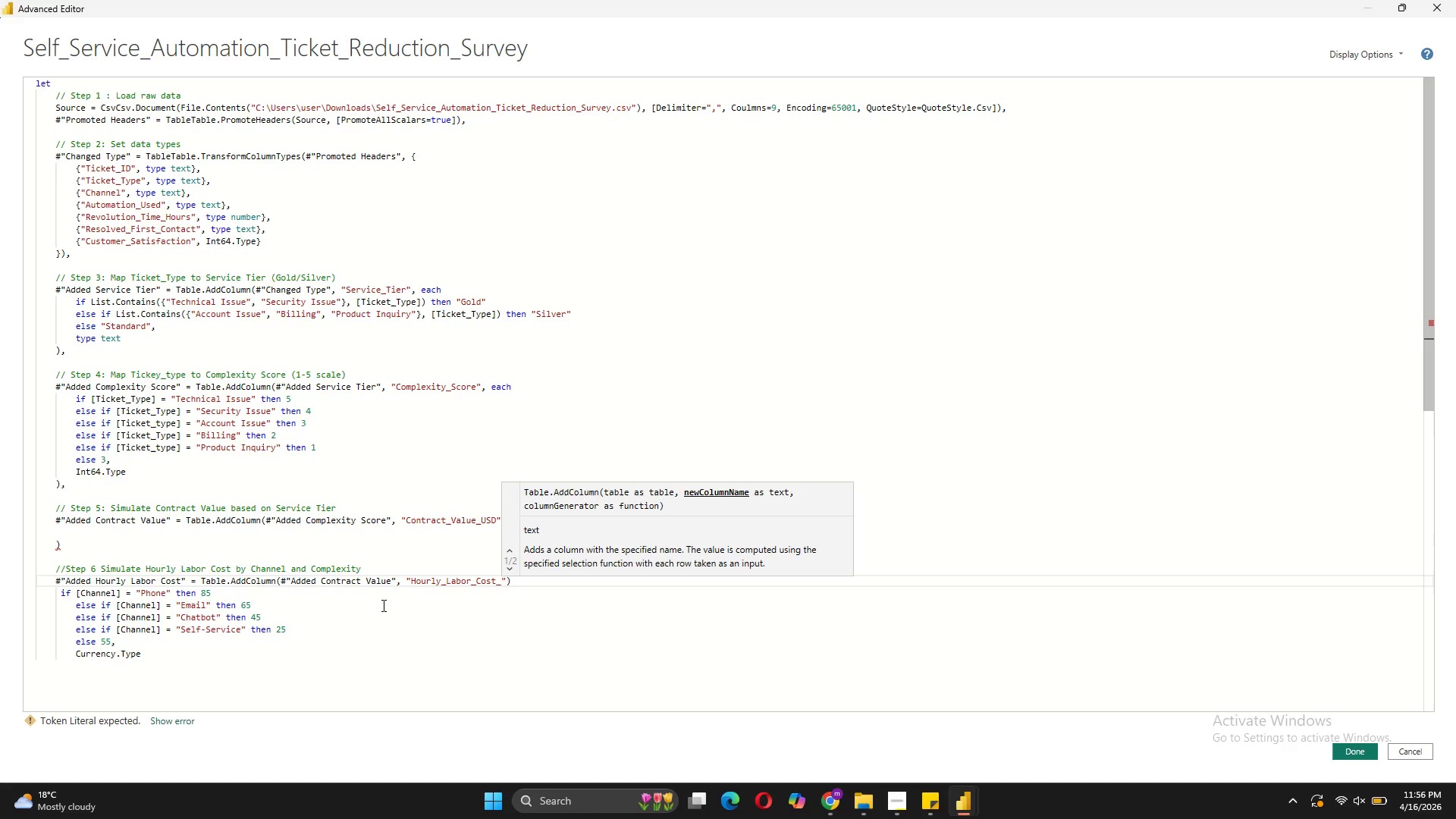 
wait(8.58)
 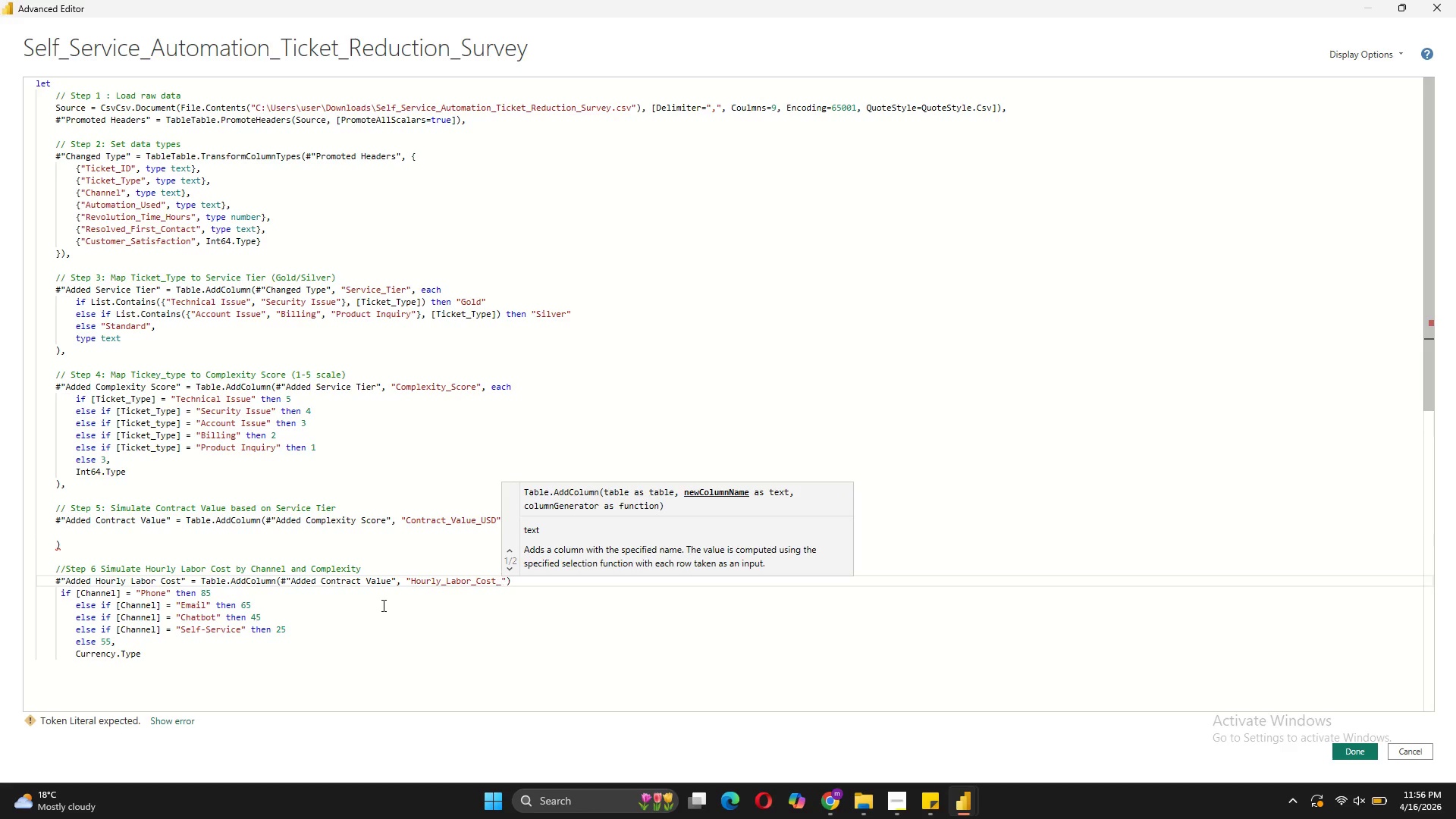 
type(USD)
 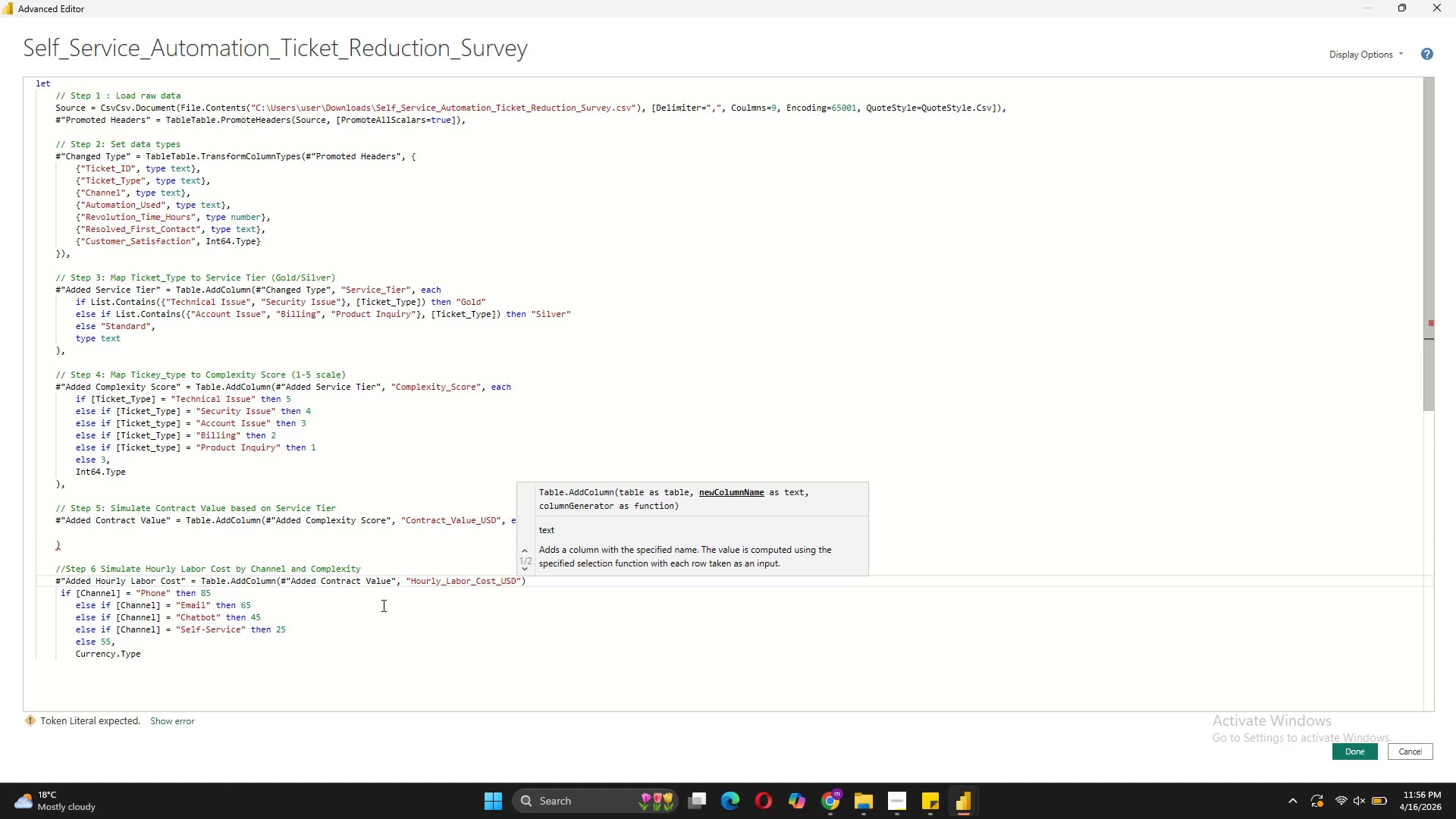 
key(ArrowRight)
 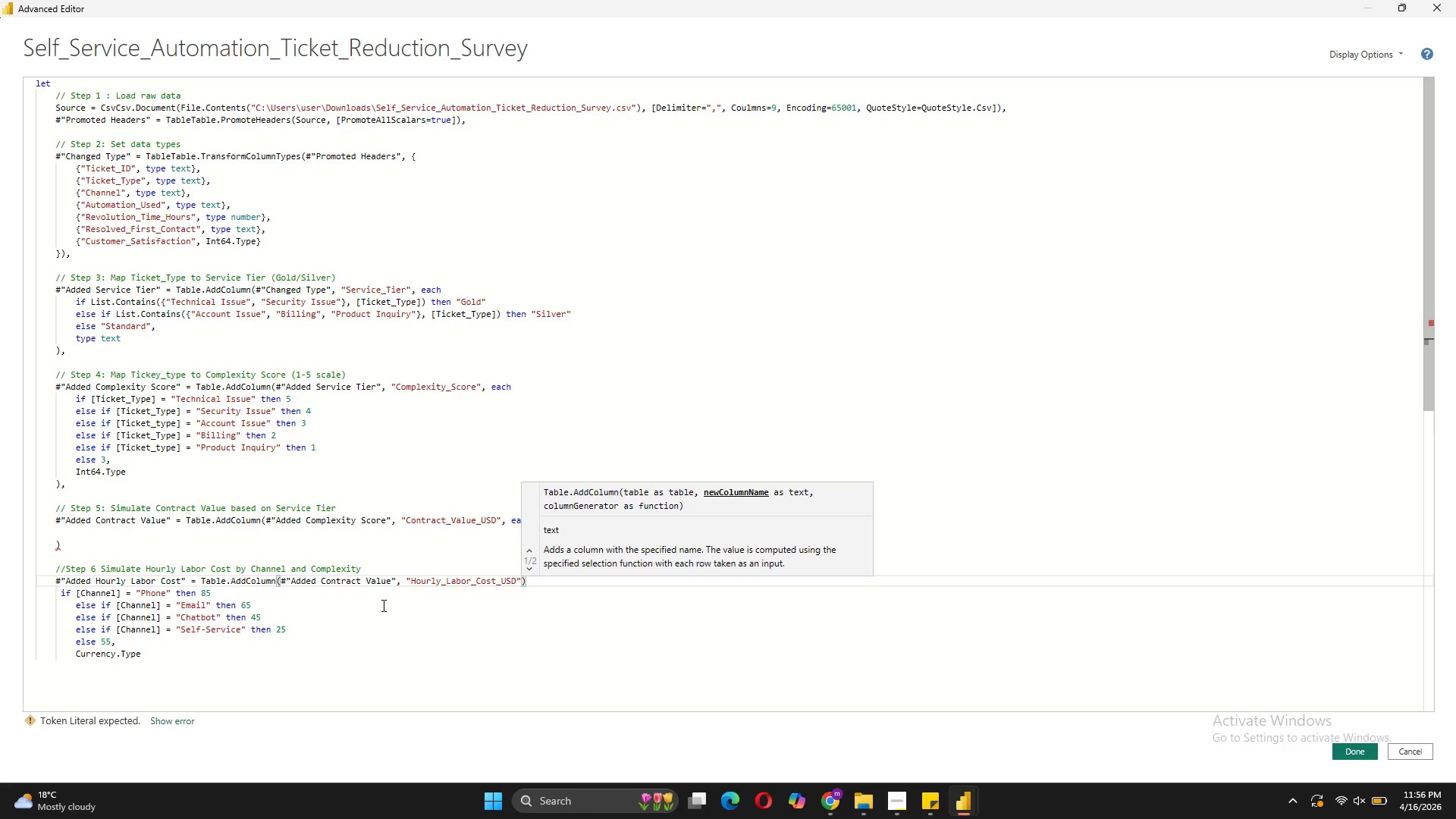 
type(, each)
 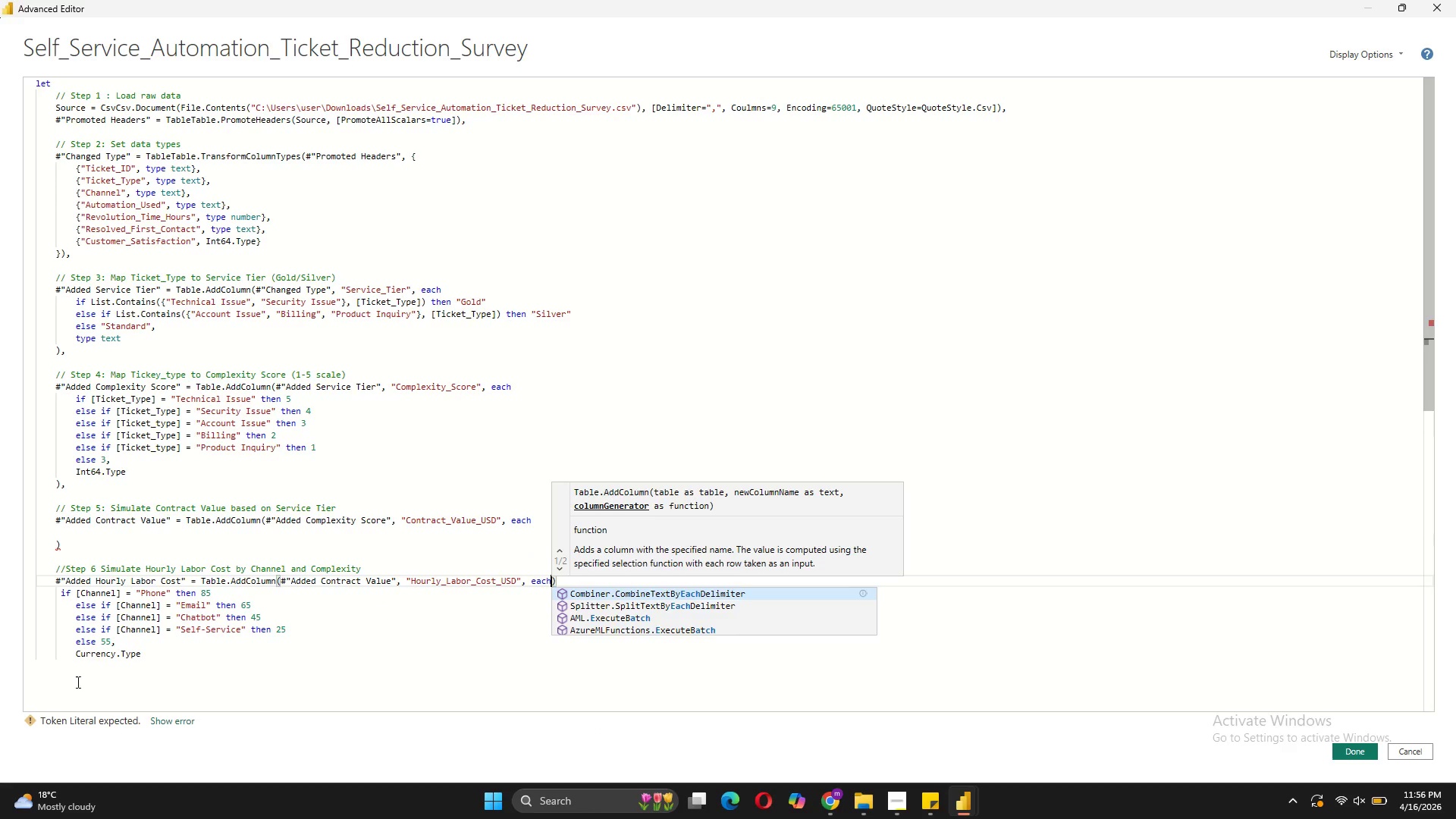 
left_click([60, 674])
 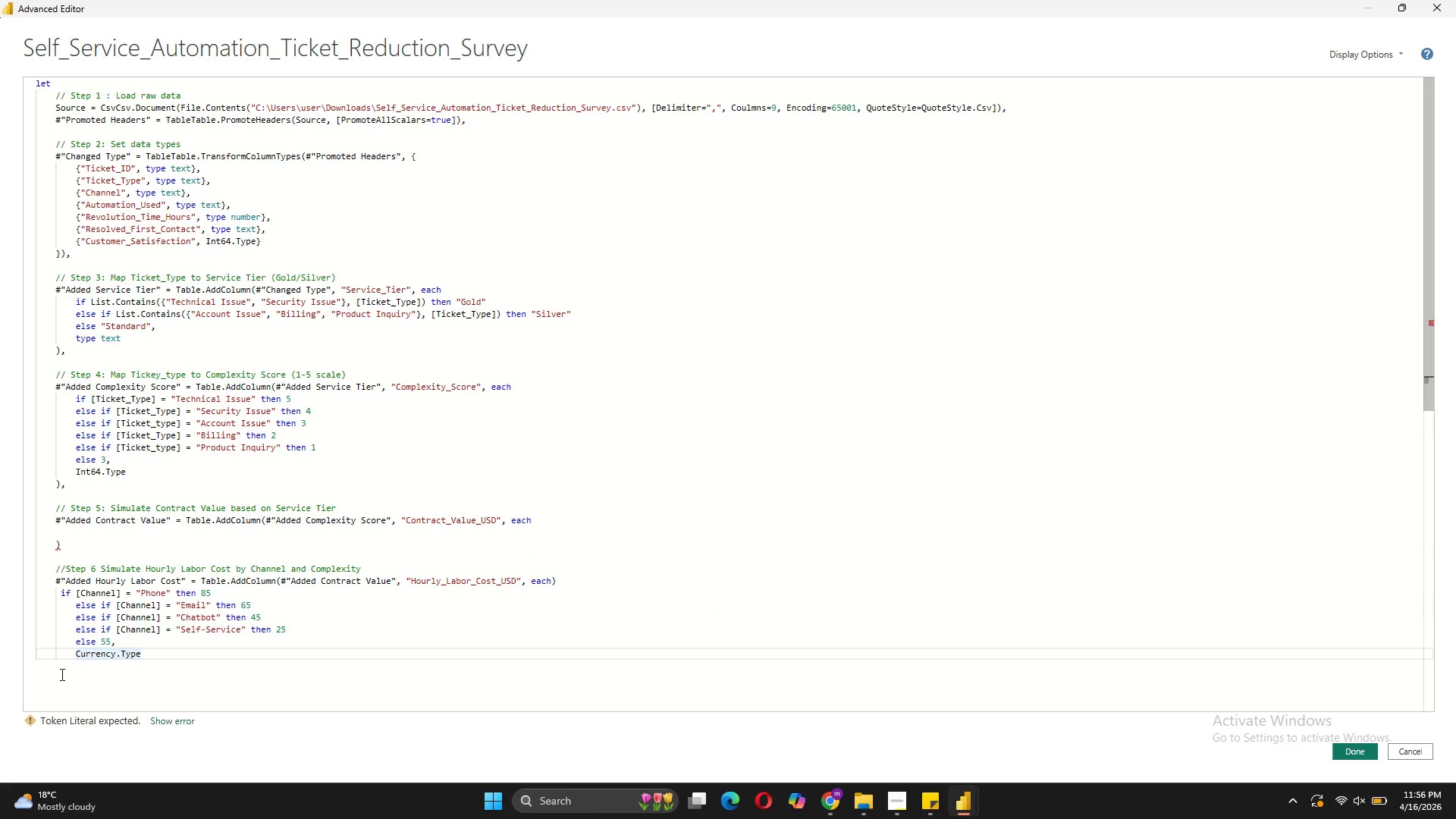 
key(Shift+ShiftRight)
 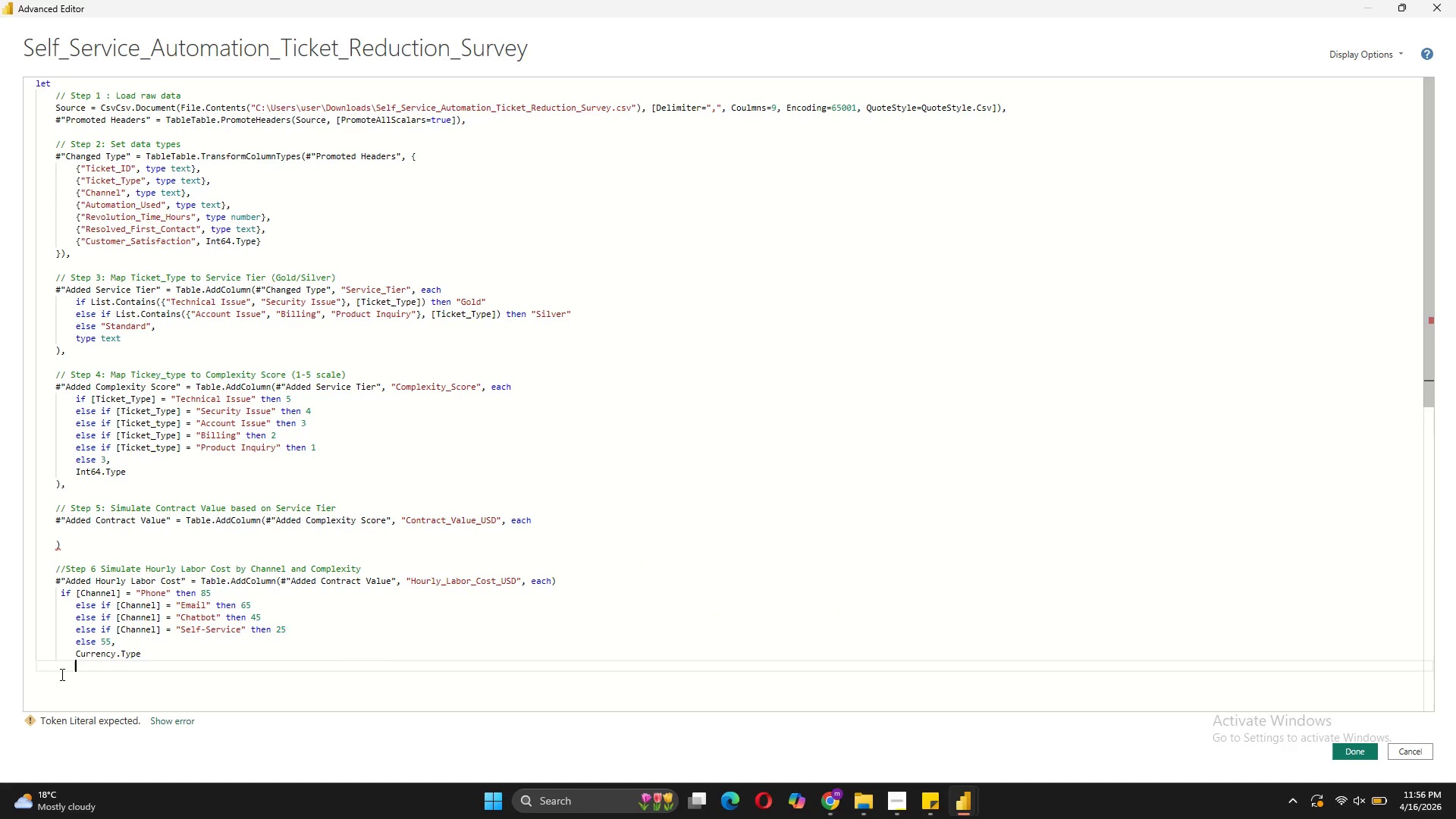 
key(Shift+Enter)
 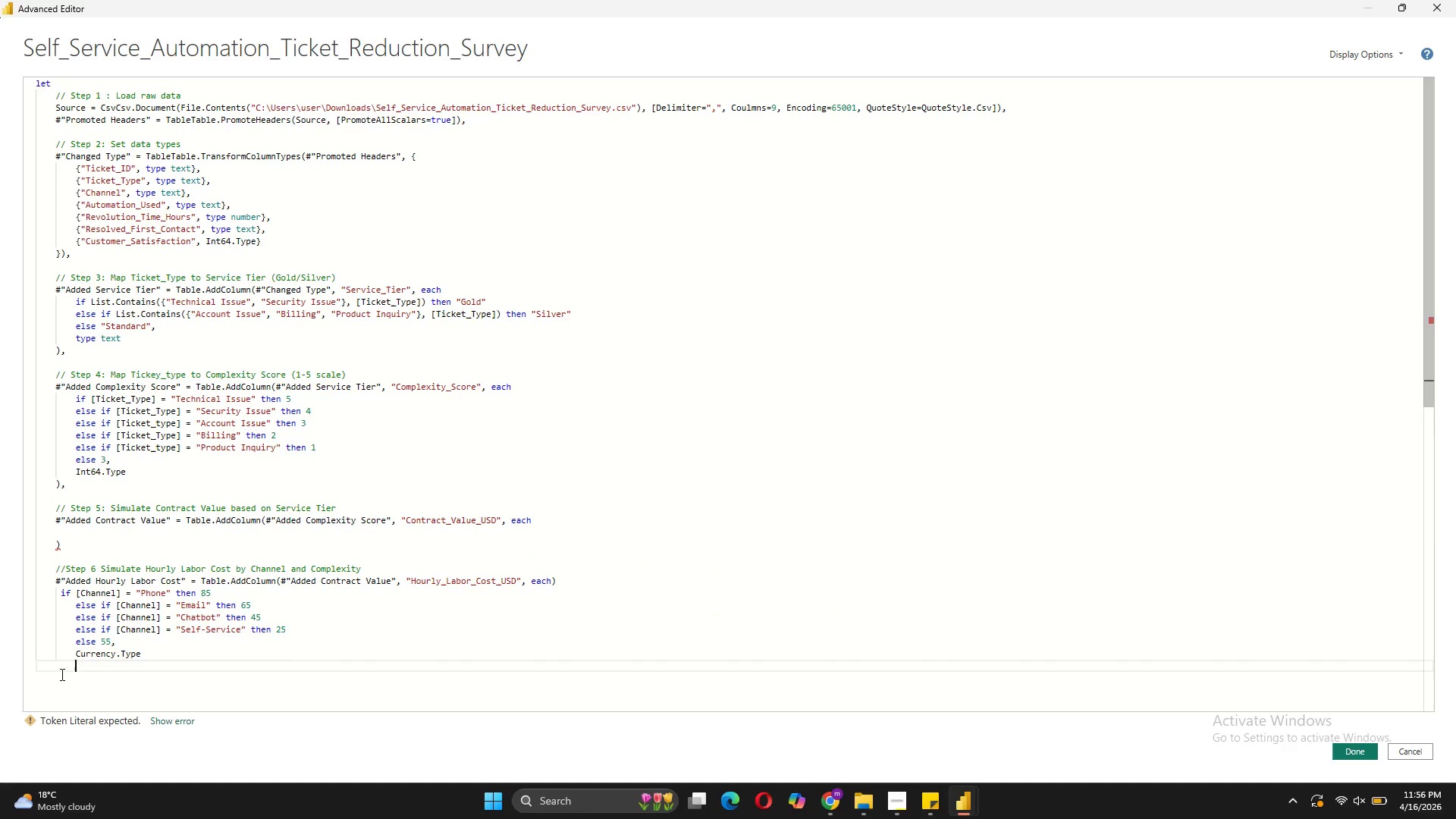 
key(Shift+0)
 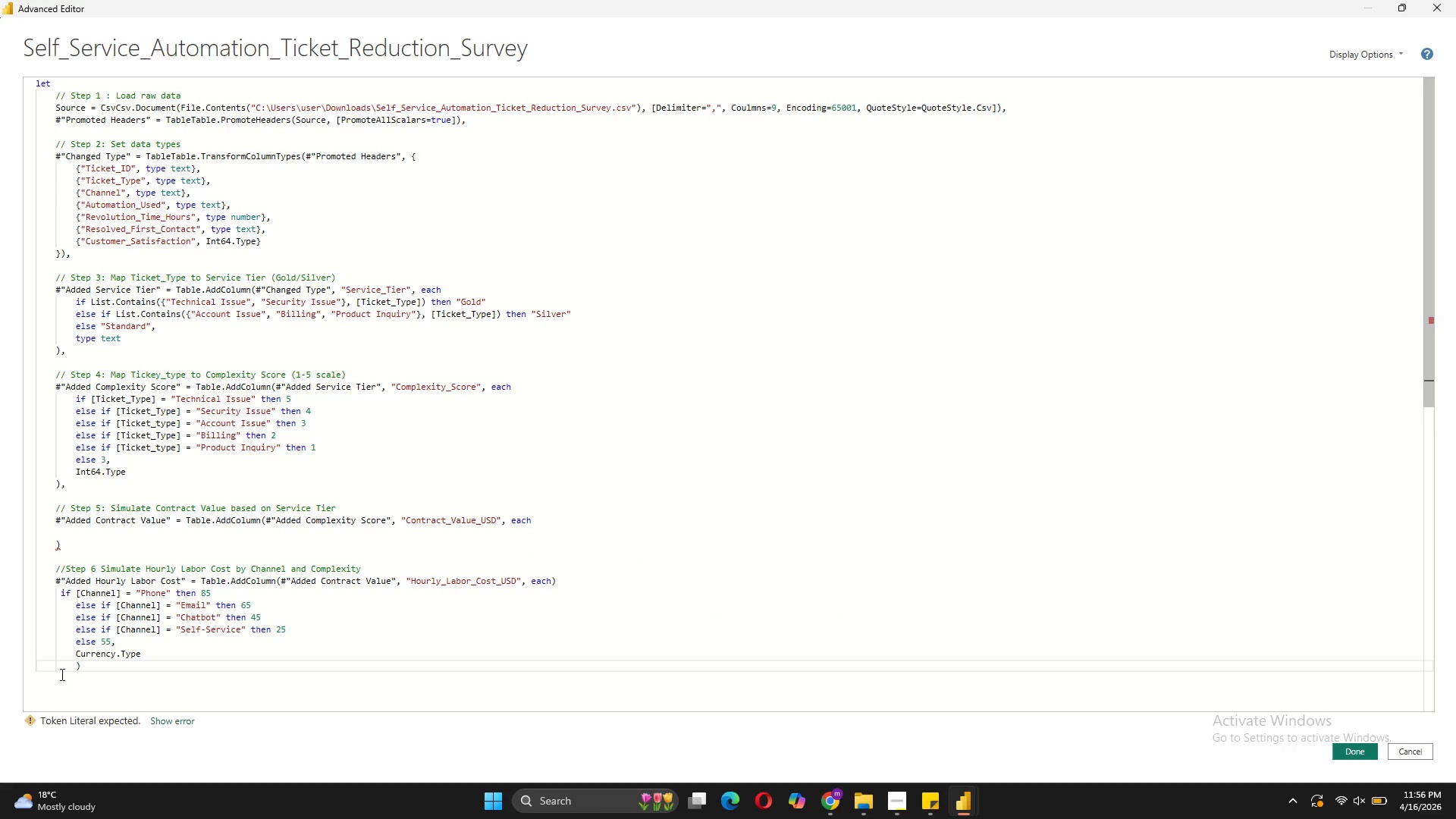 
key(ArrowLeft)
 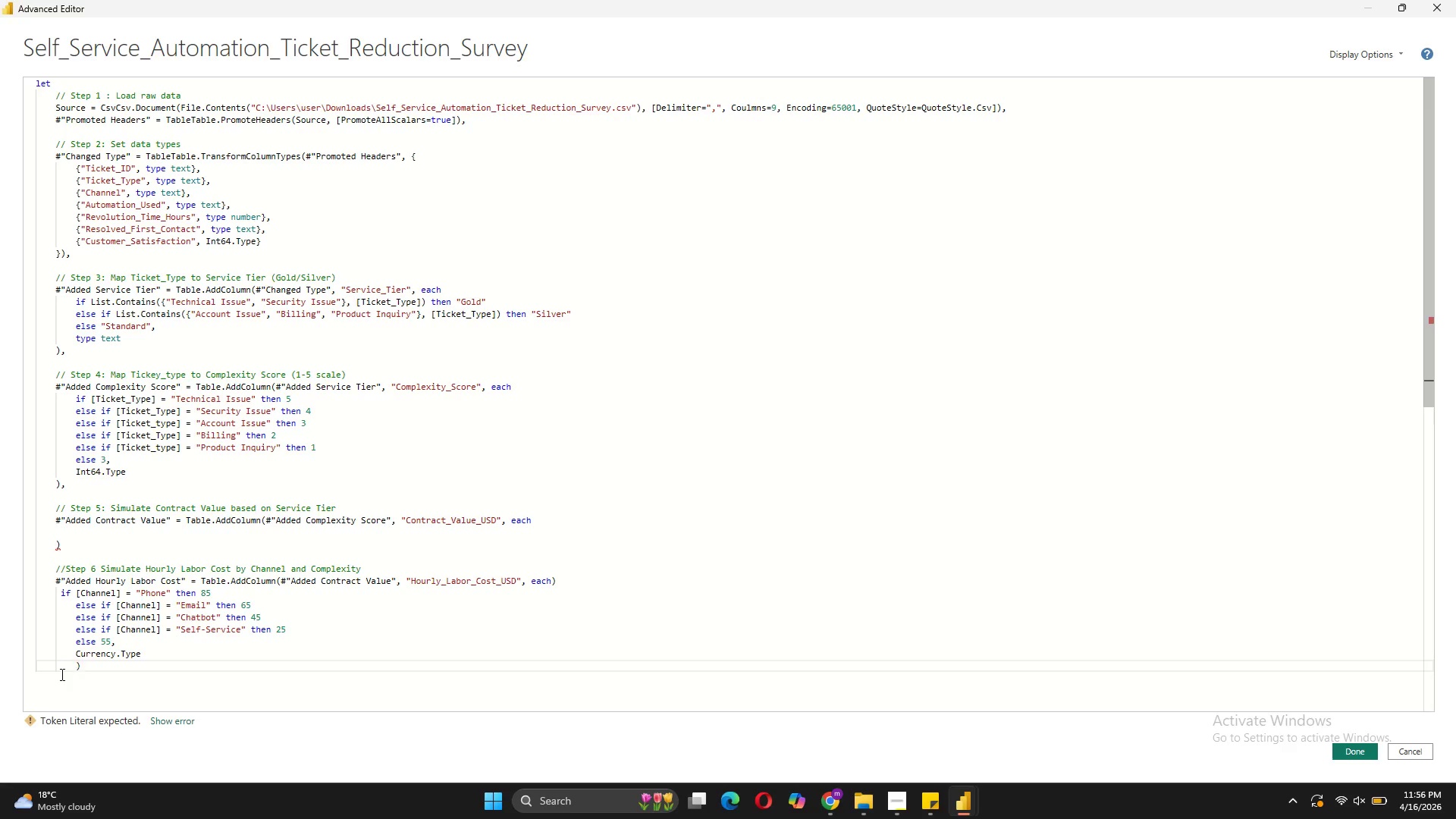 
key(Backspace)
 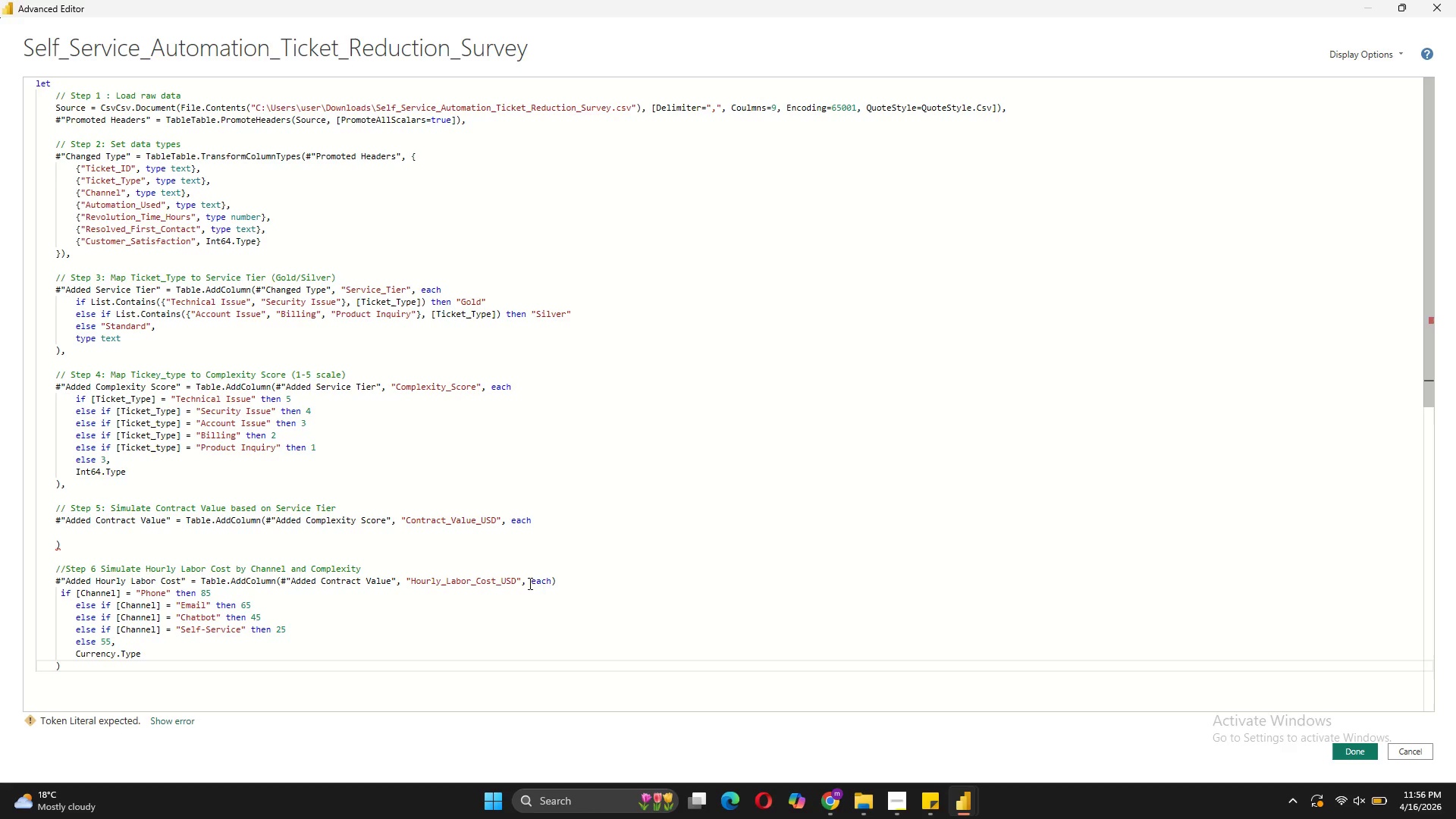 
left_click([563, 576])
 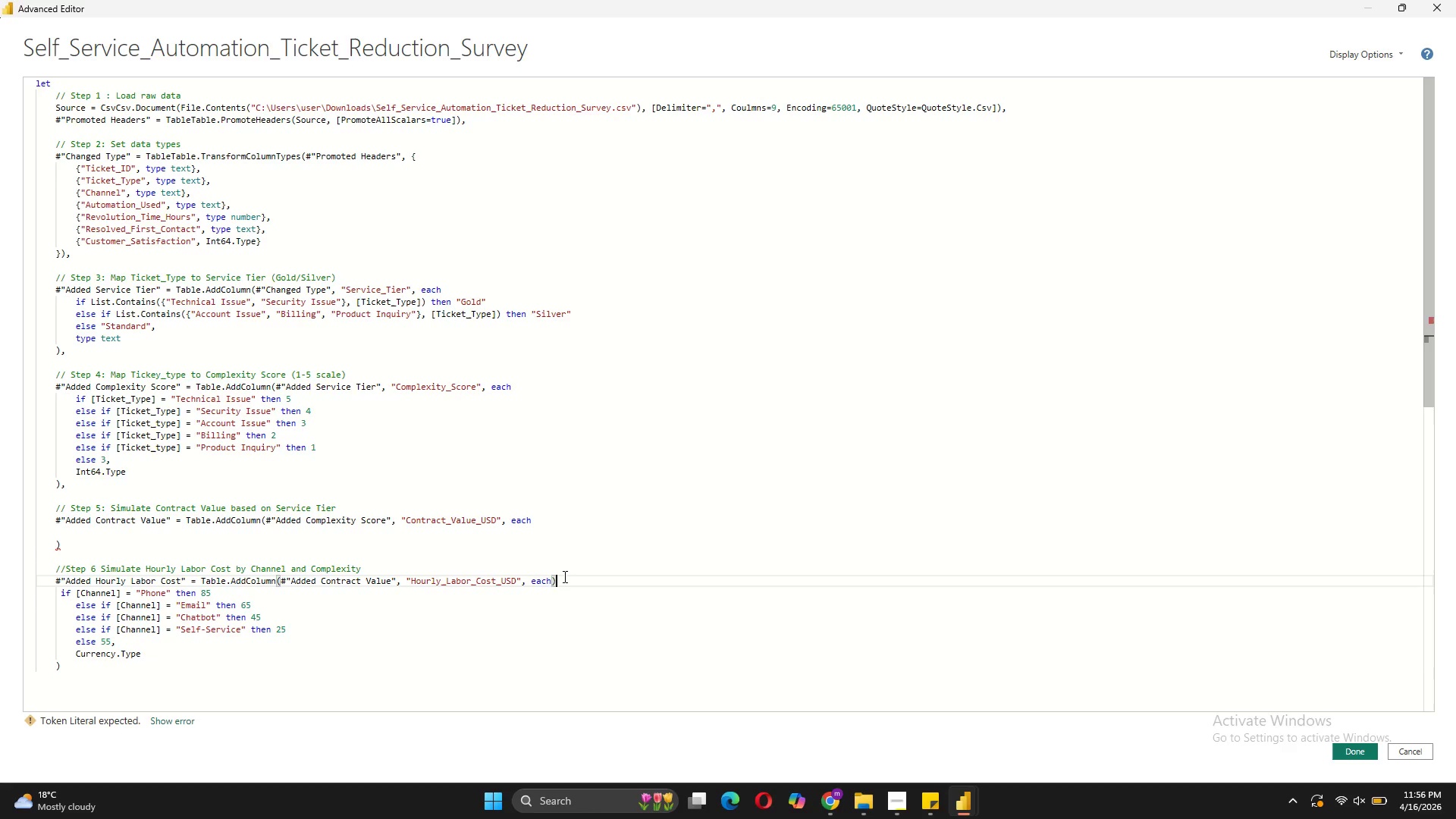 
key(Backspace)
 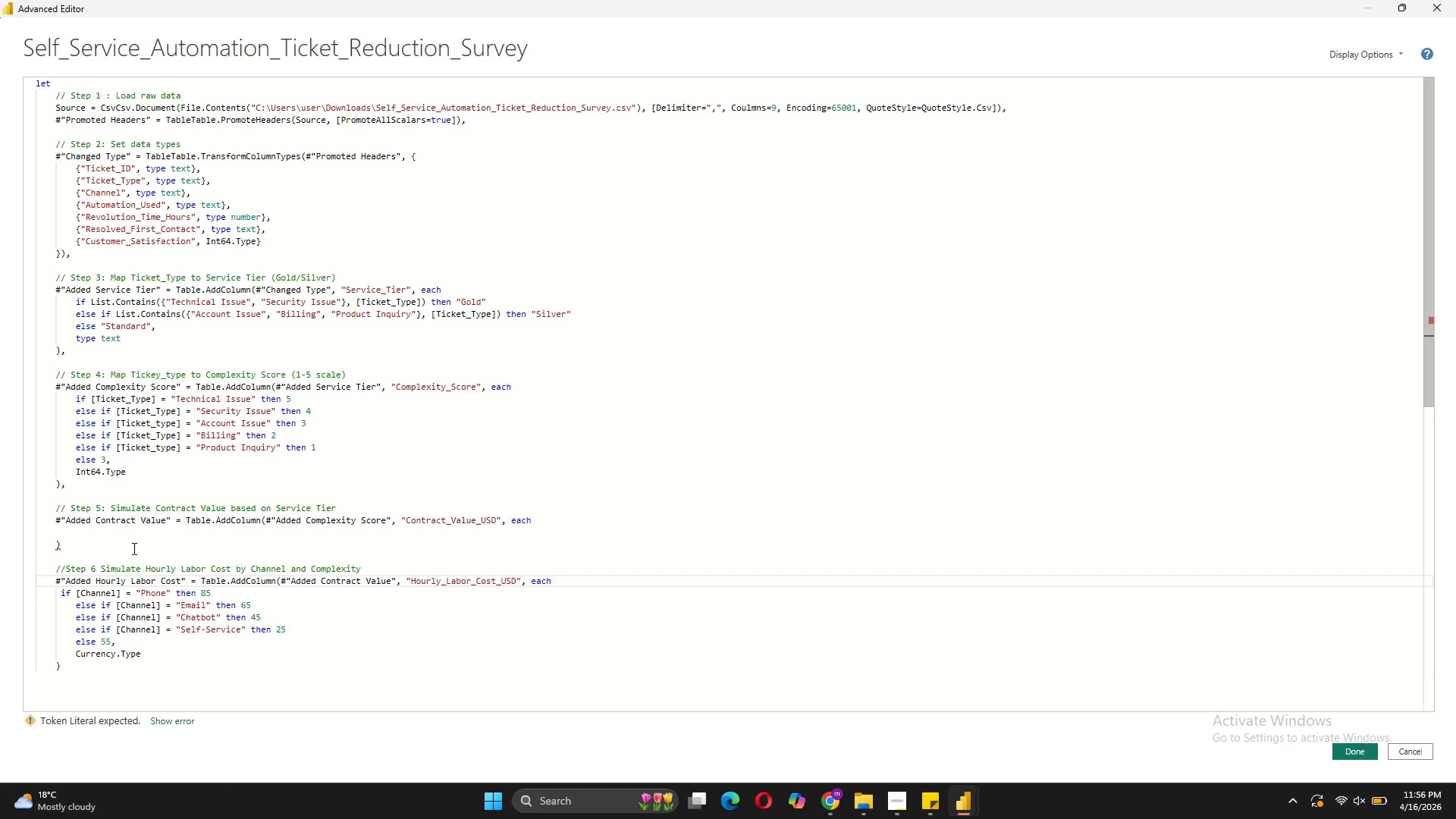 
left_click([130, 535])
 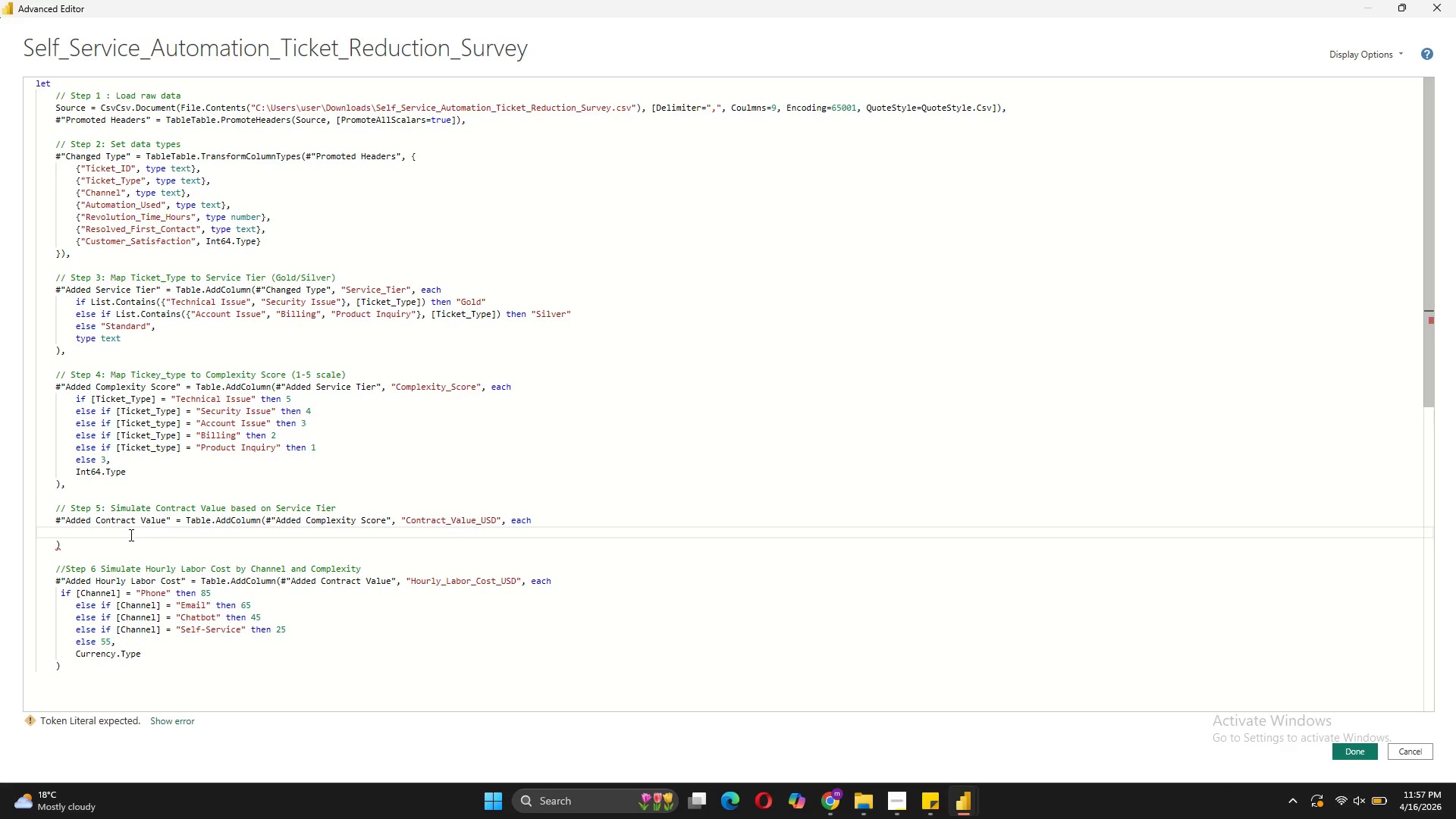 
wait(11.67)
 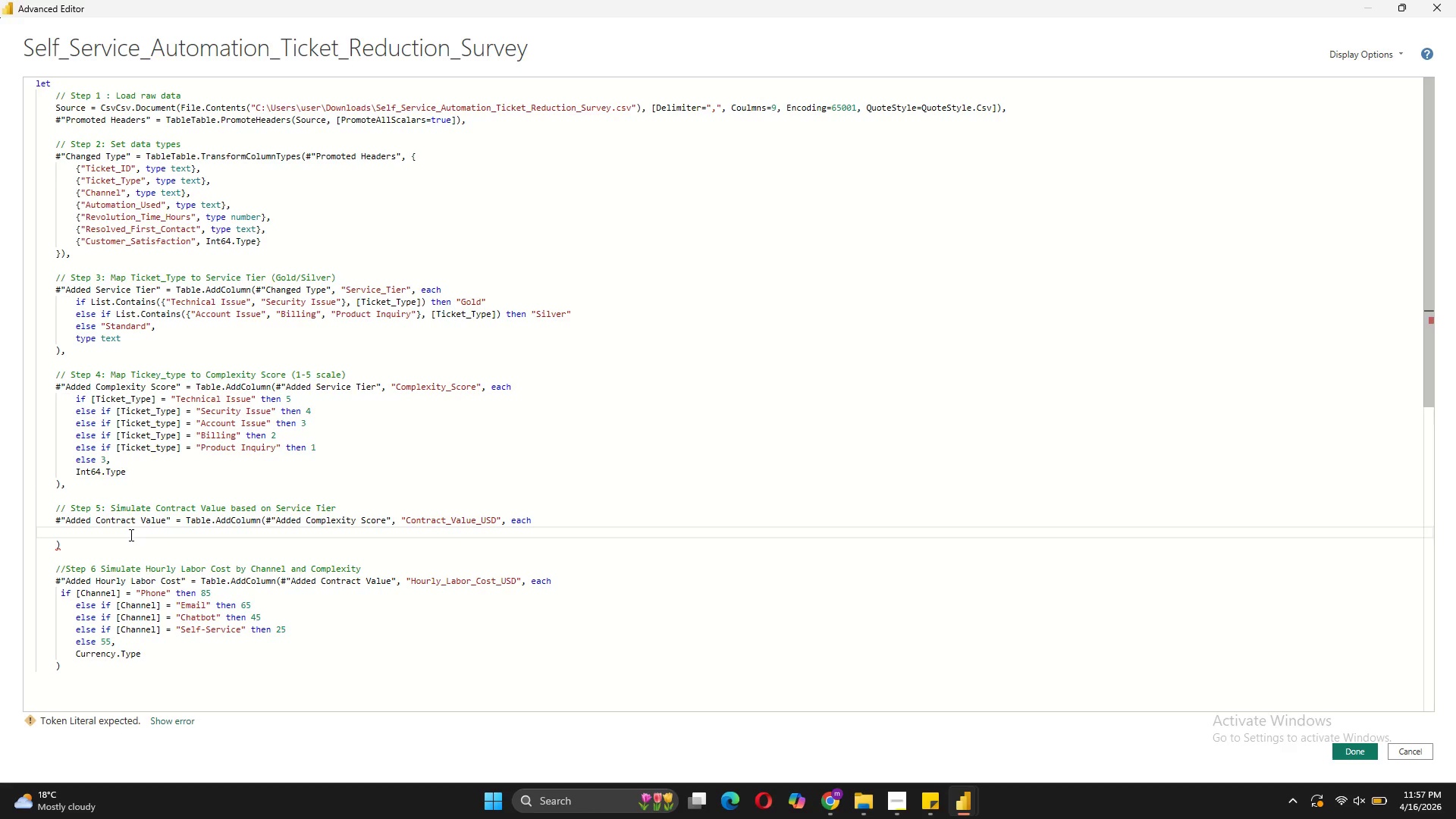 
type(if [Ser)
 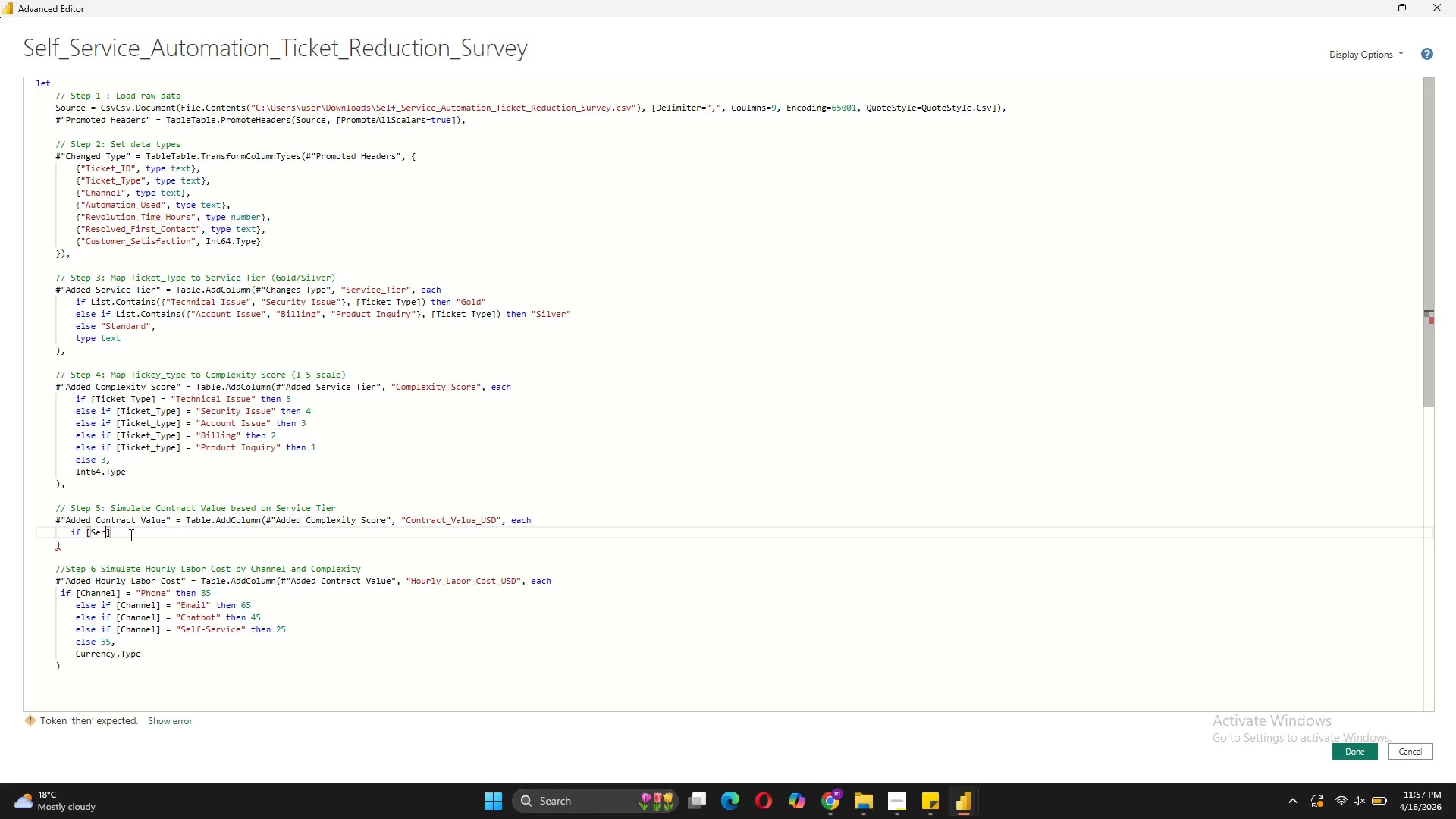 
type(vice_Tier)
 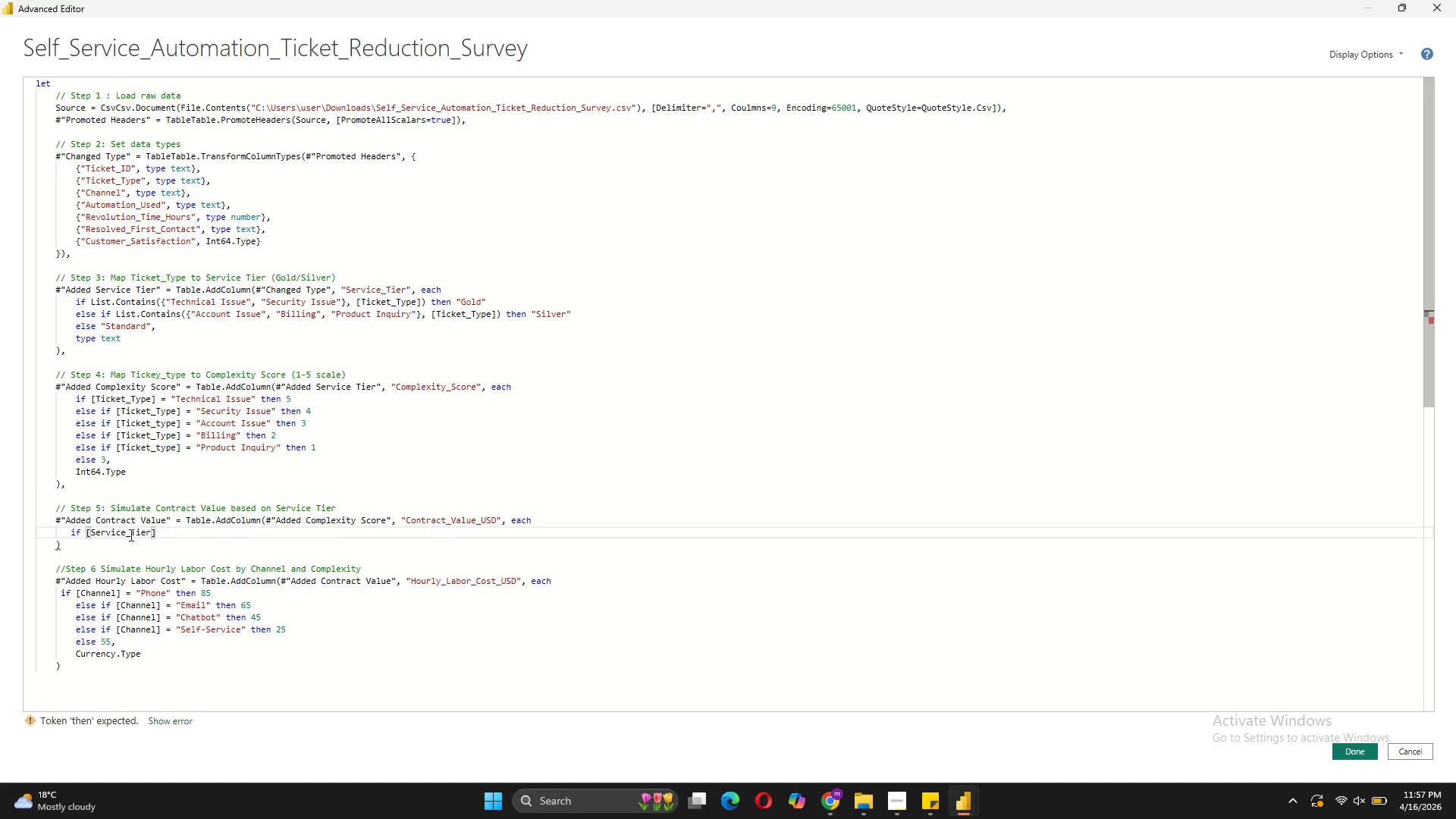 
key(ArrowRight)
 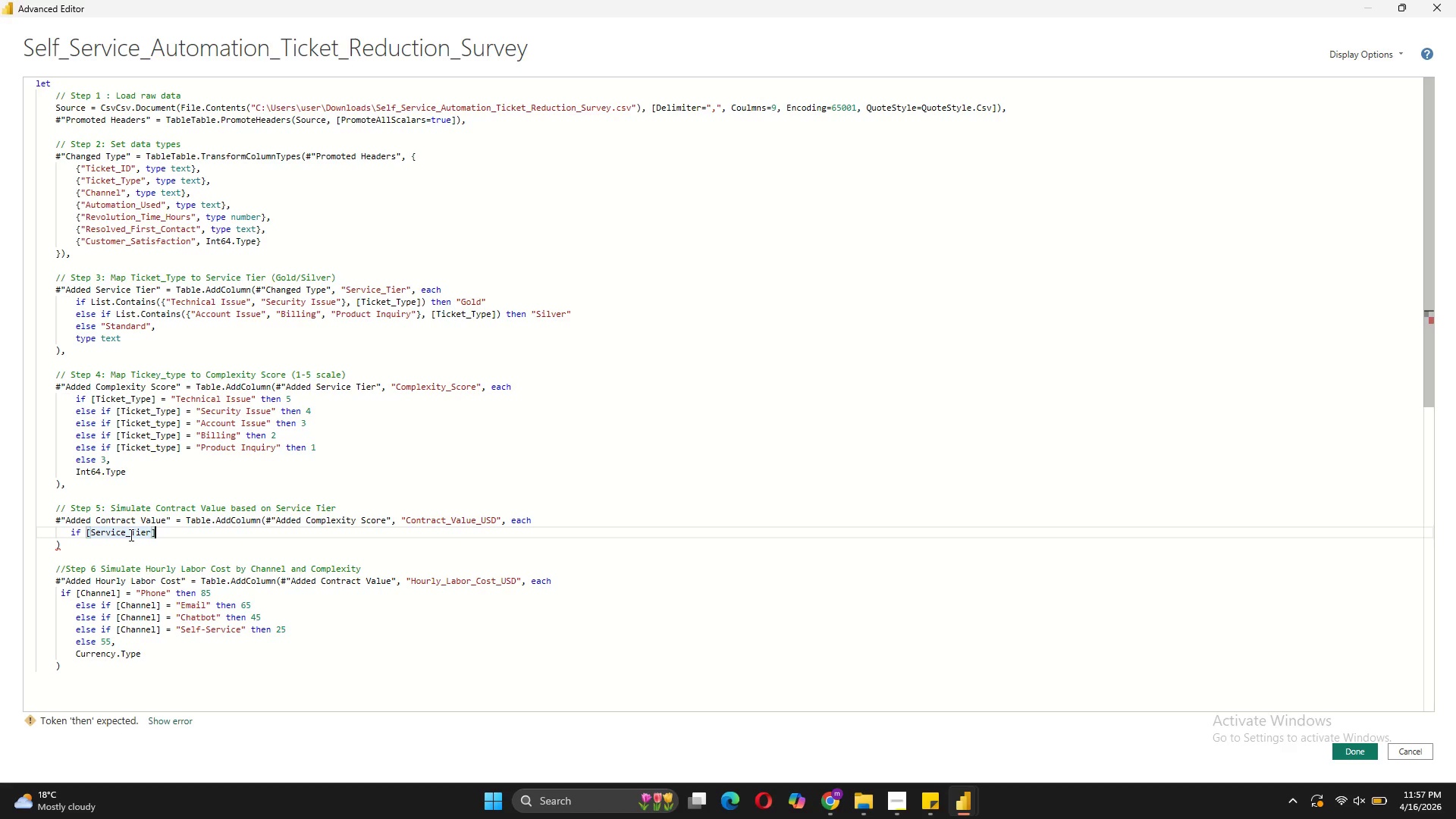 
type( "Gold)
 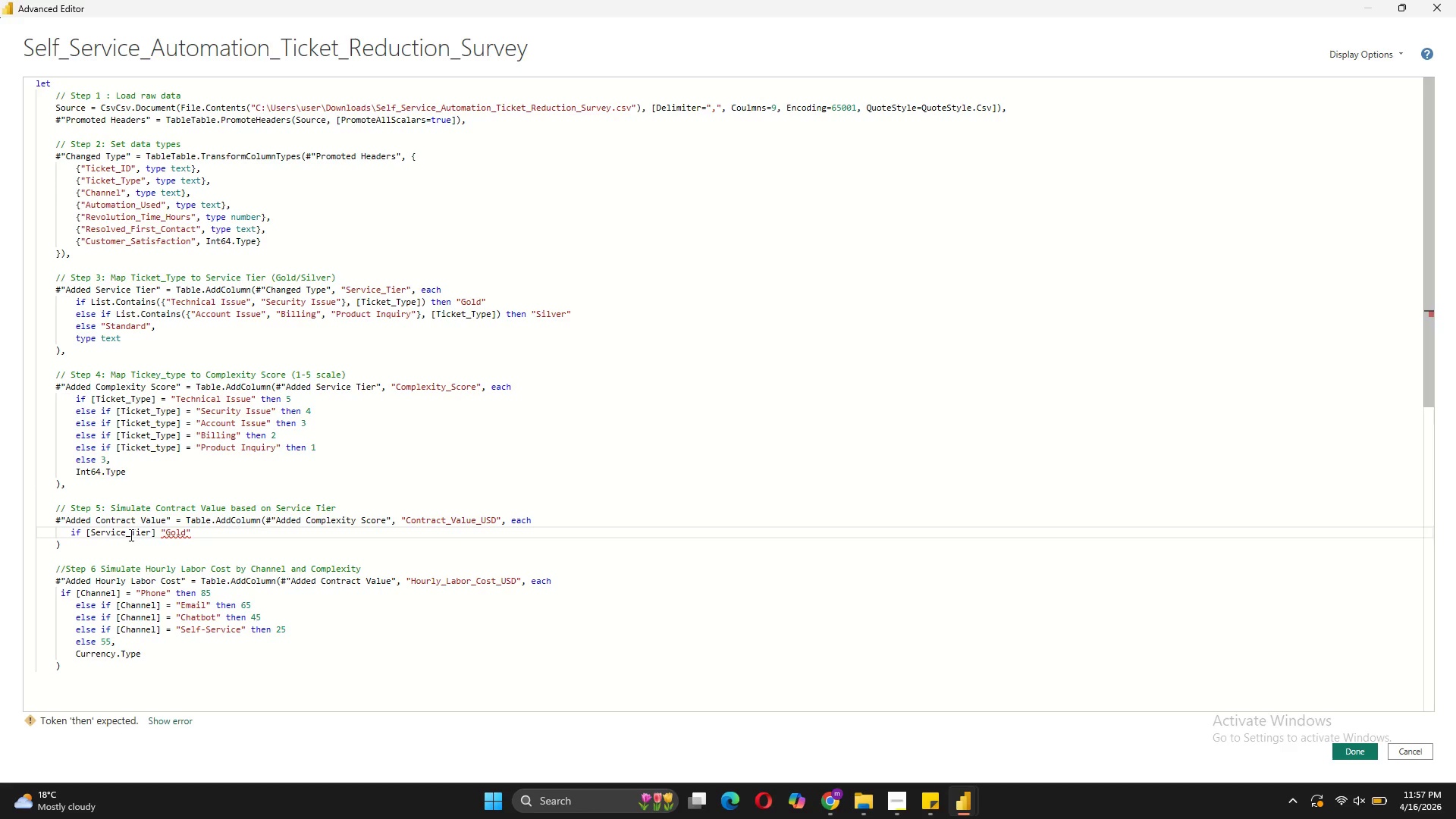 
key(ArrowRight)
 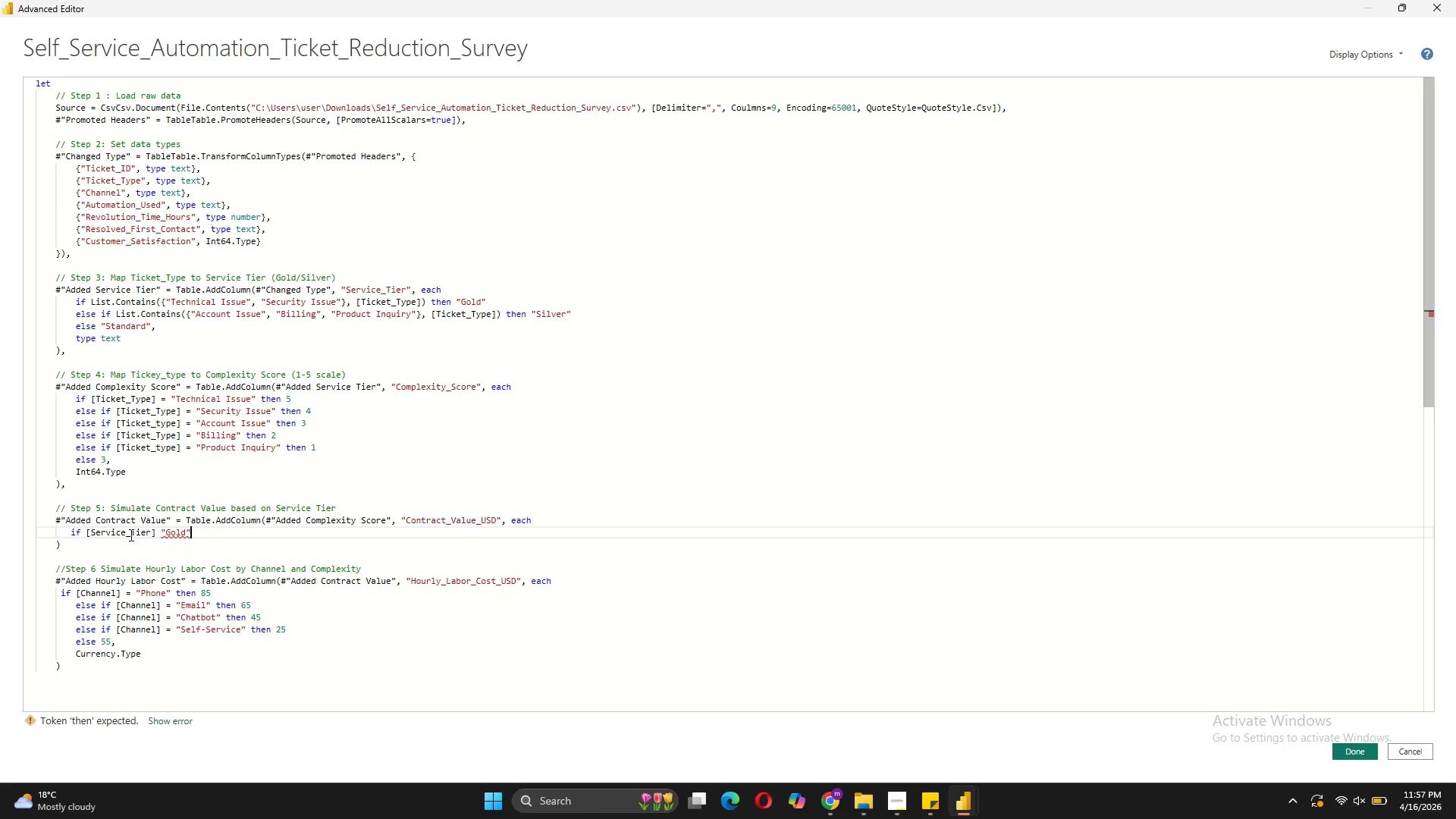 
type( then)
 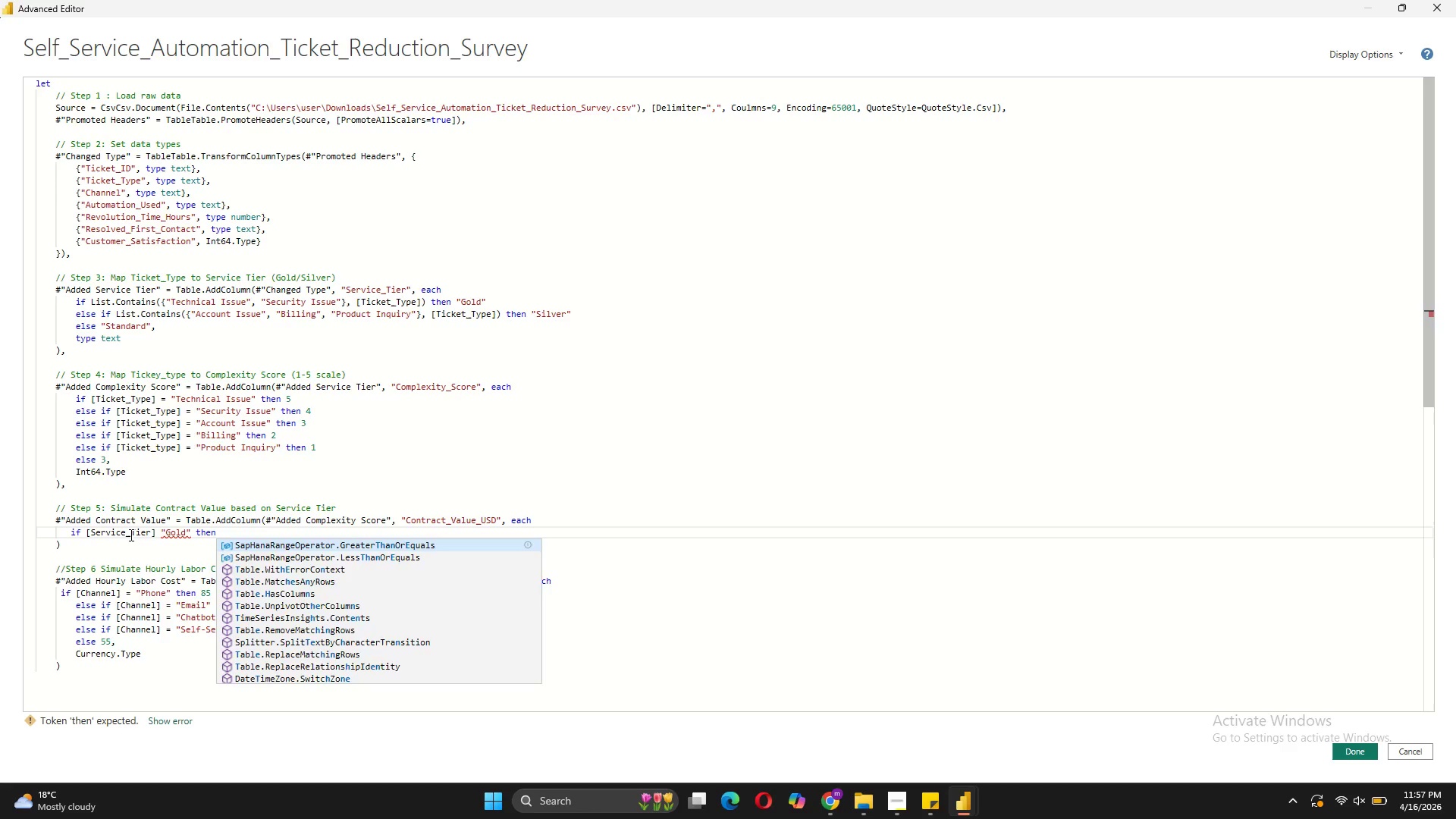 
key(Shift+Enter)
 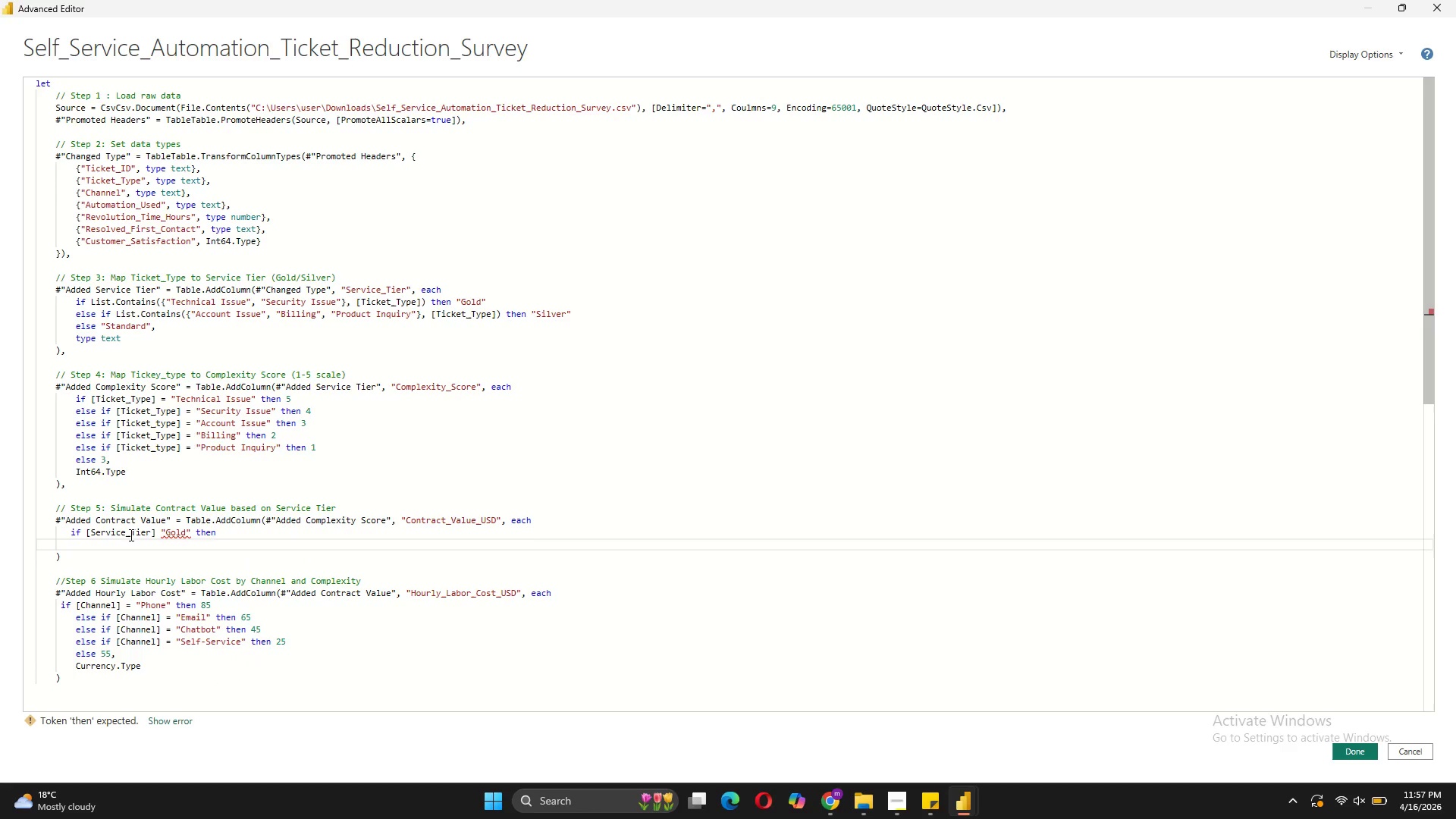 
key(Tab)
type(Number.Round(50000 + (Numbe.RandomBetwee)
 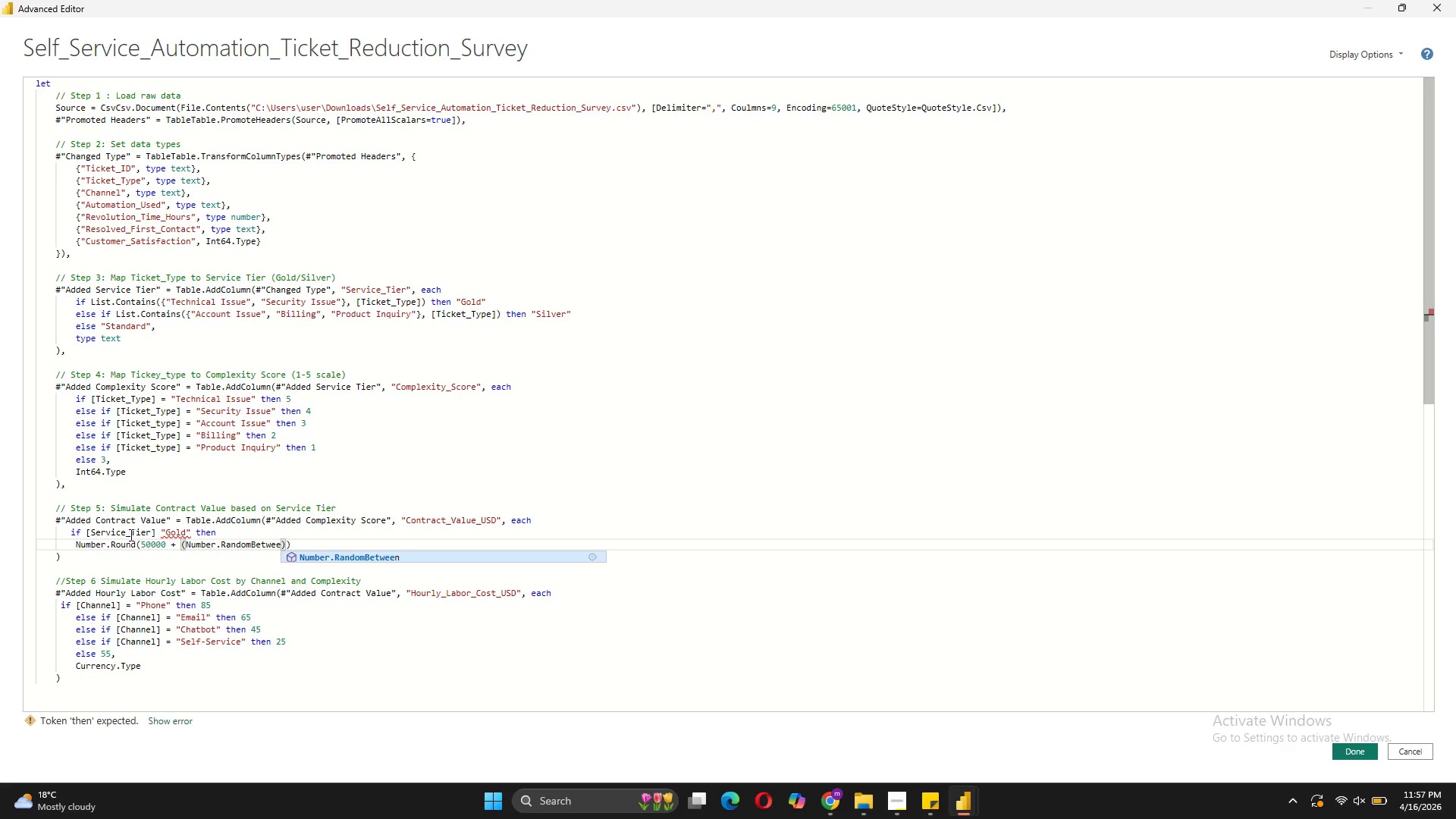 
wait(5.97)
 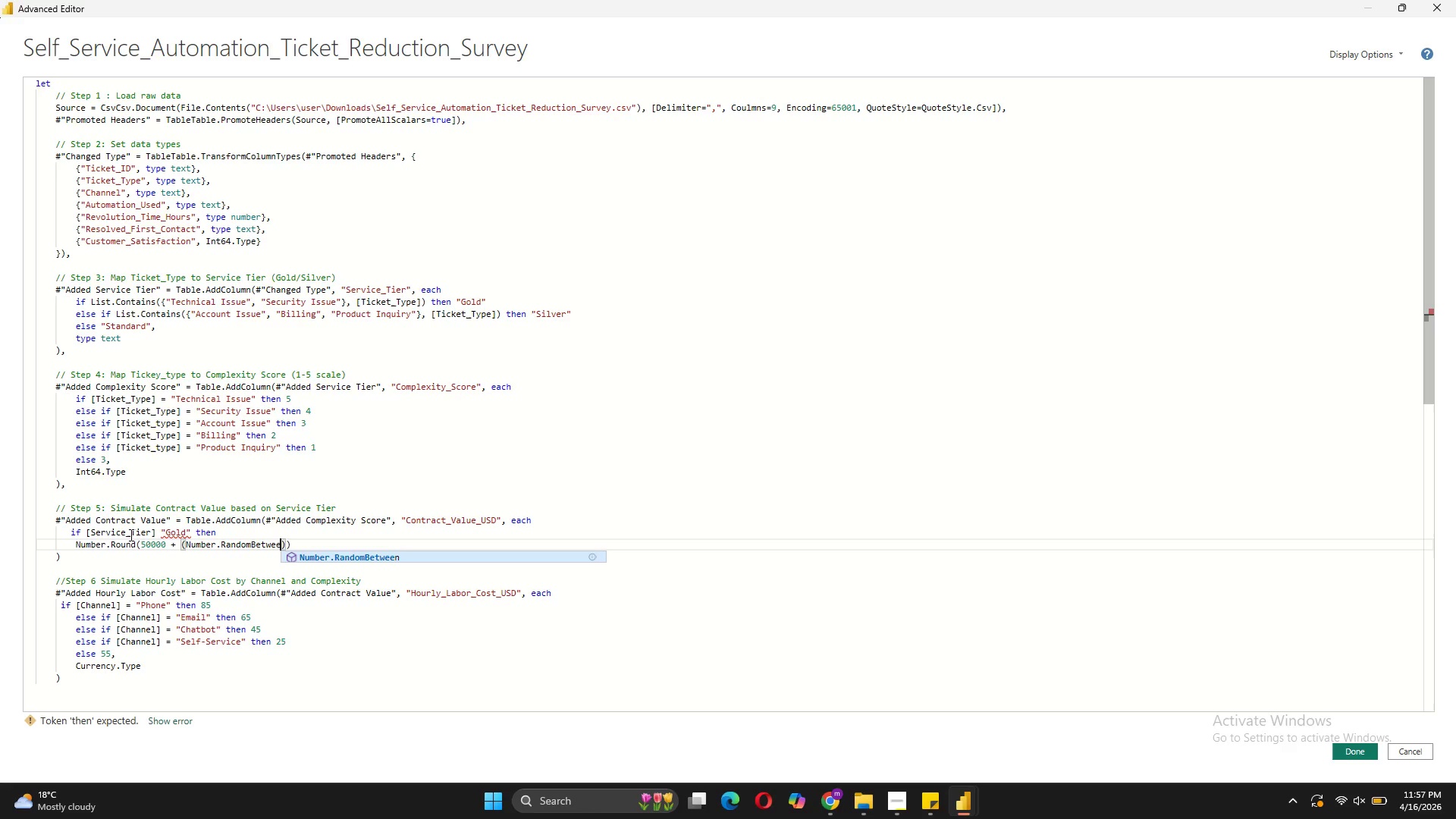 
type((0, 150000)
 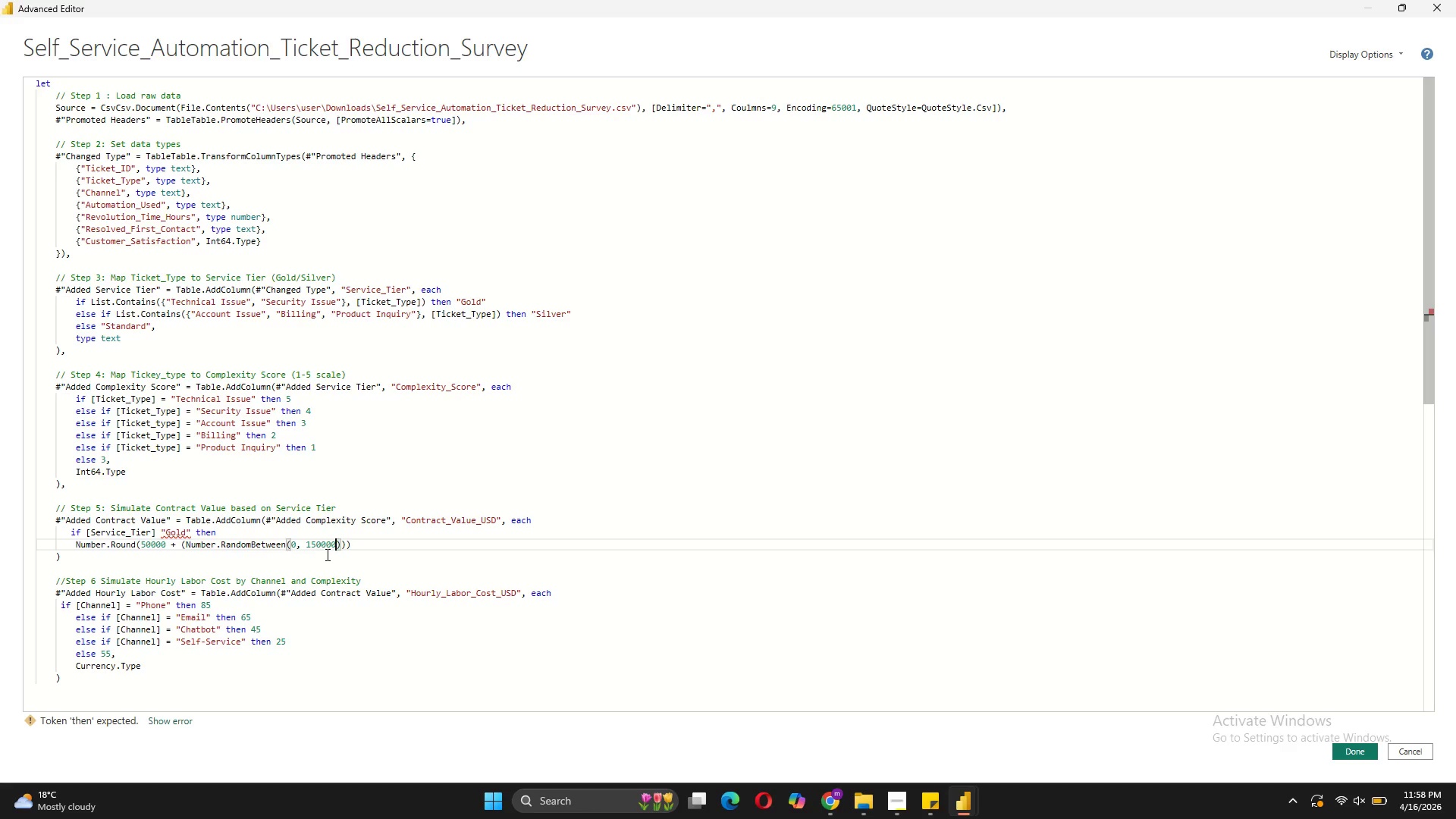 
left_click([347, 543])
 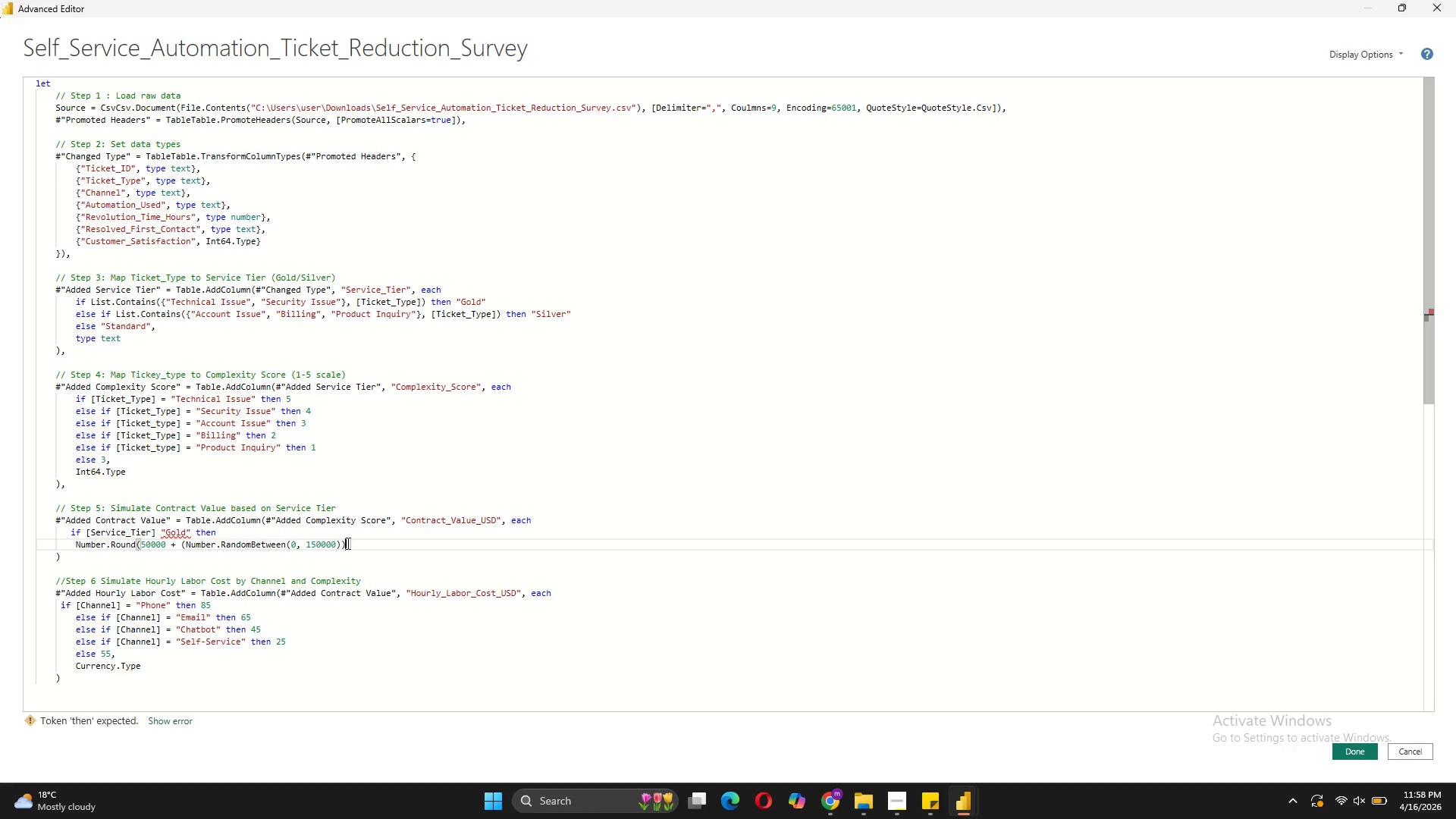 
key(Comma)
 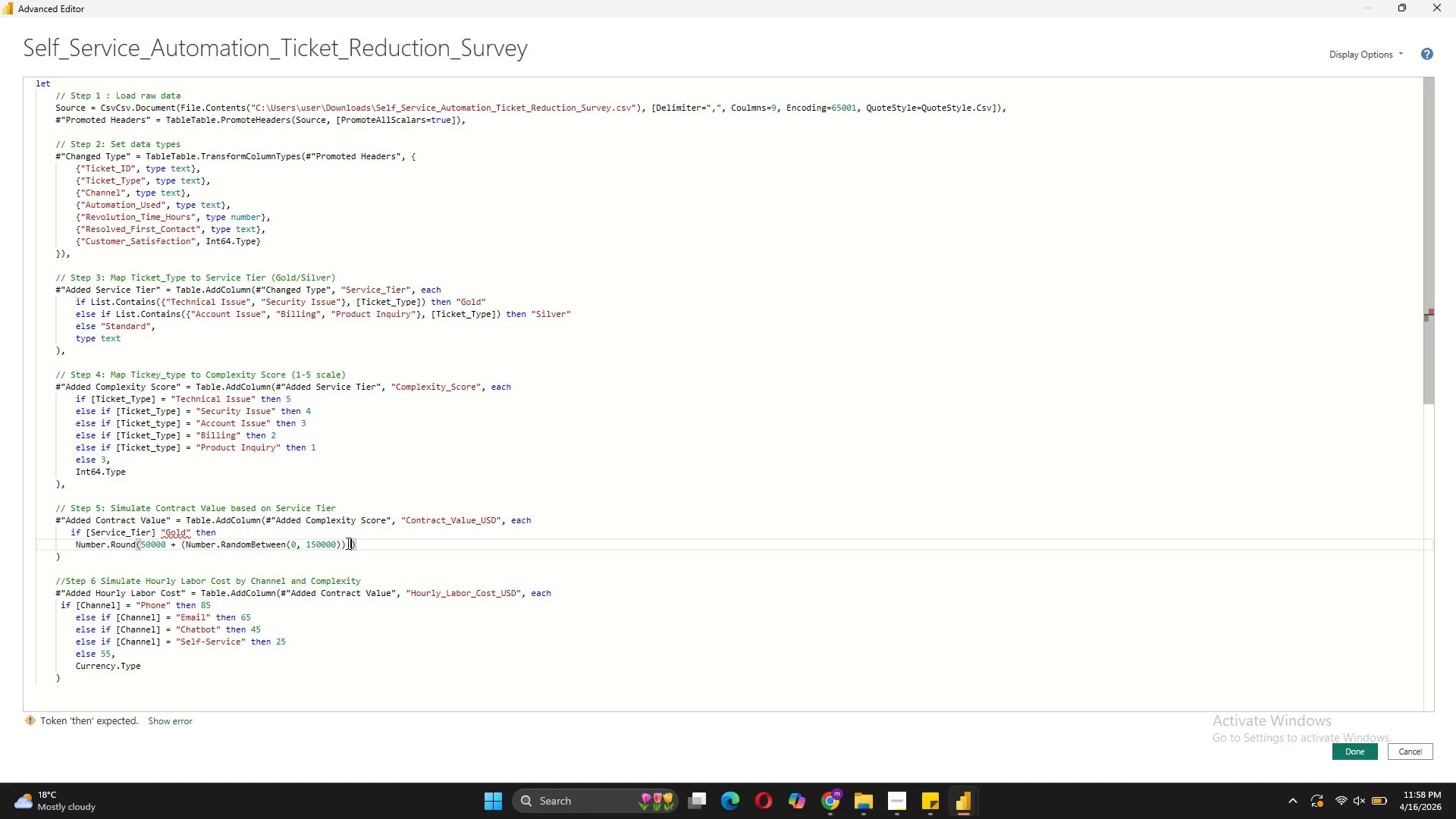 
key(Space)
 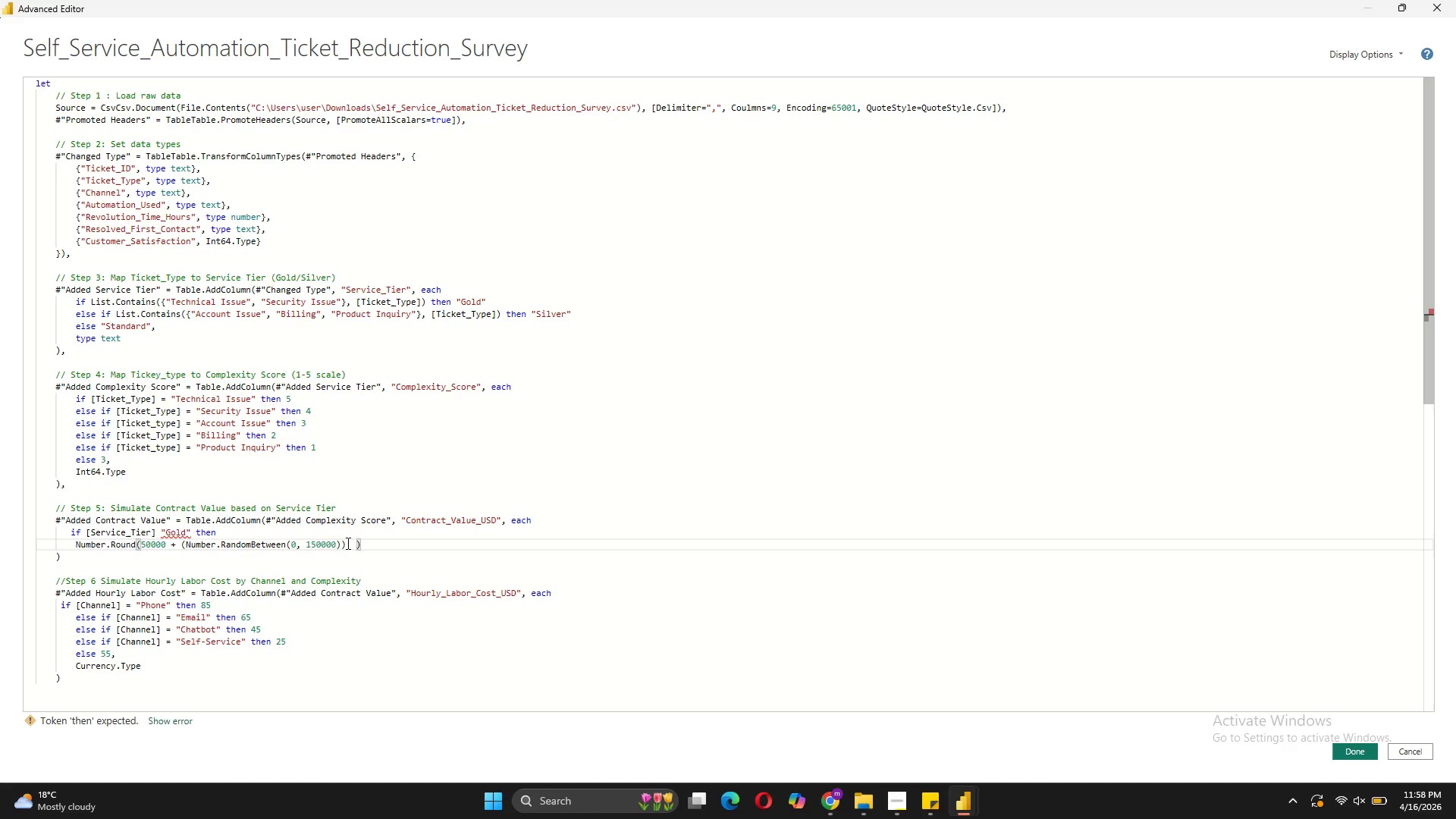 
key(Minus)
 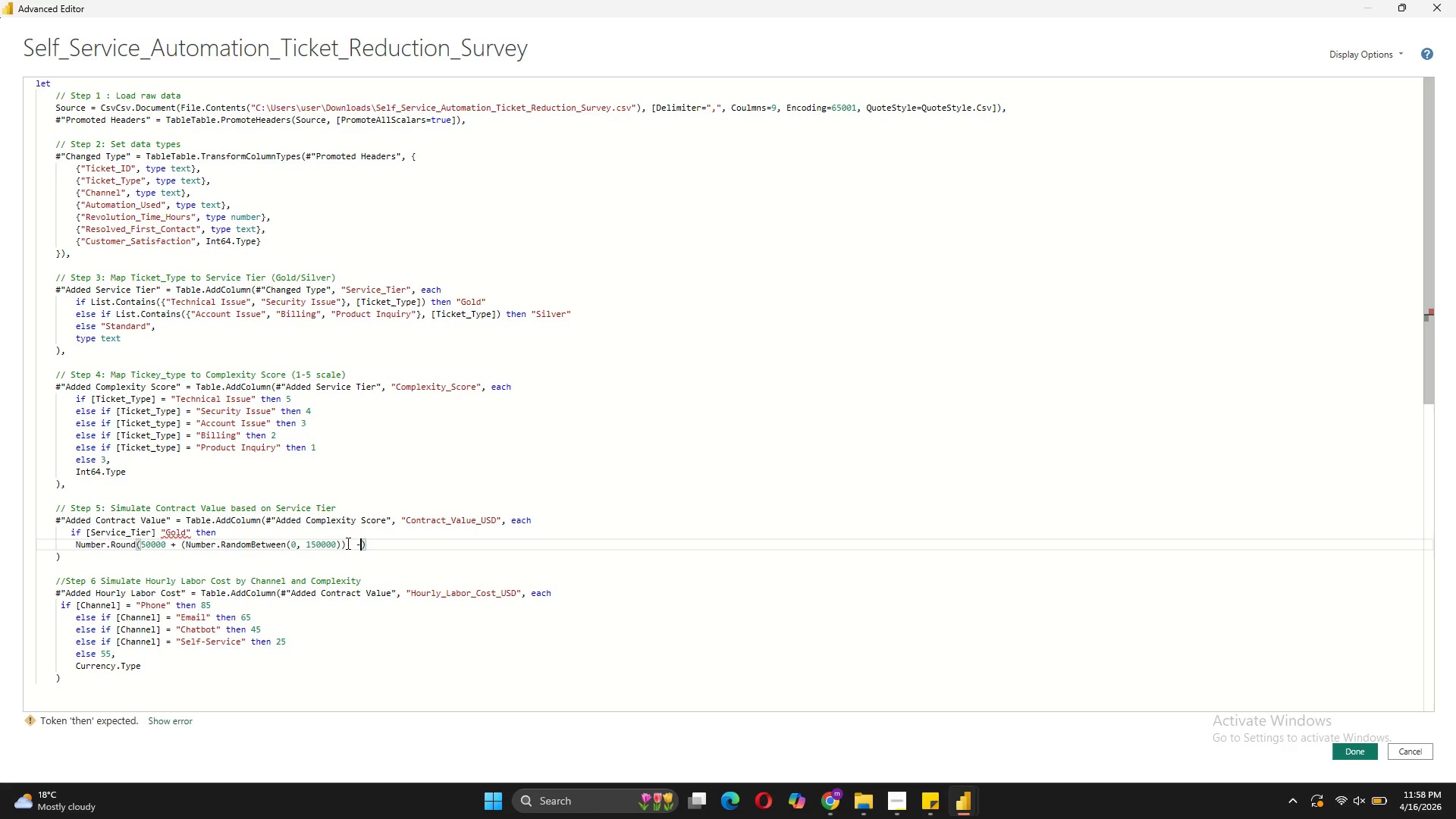 
key(3)
 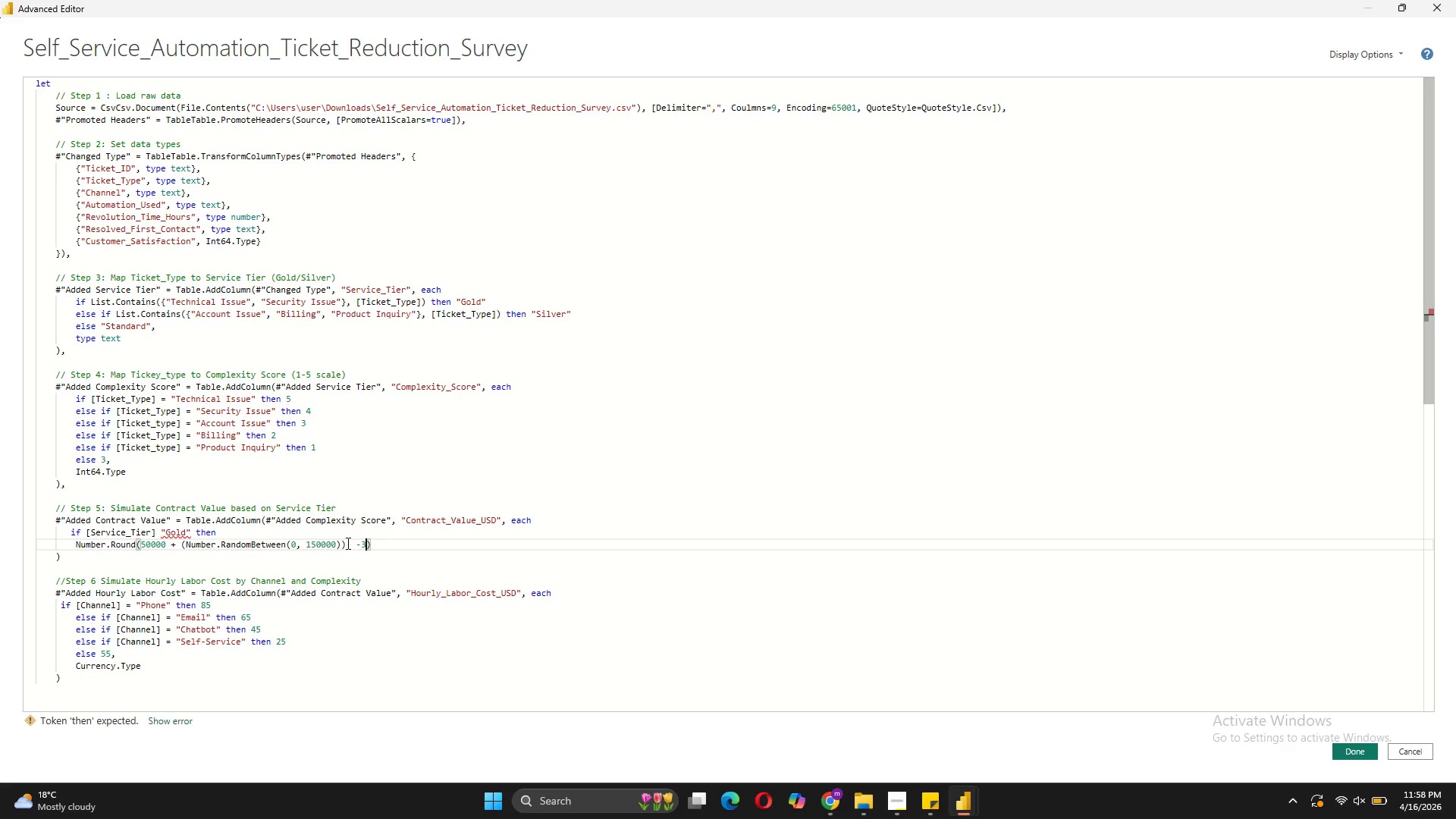 
key(ArrowRight)
 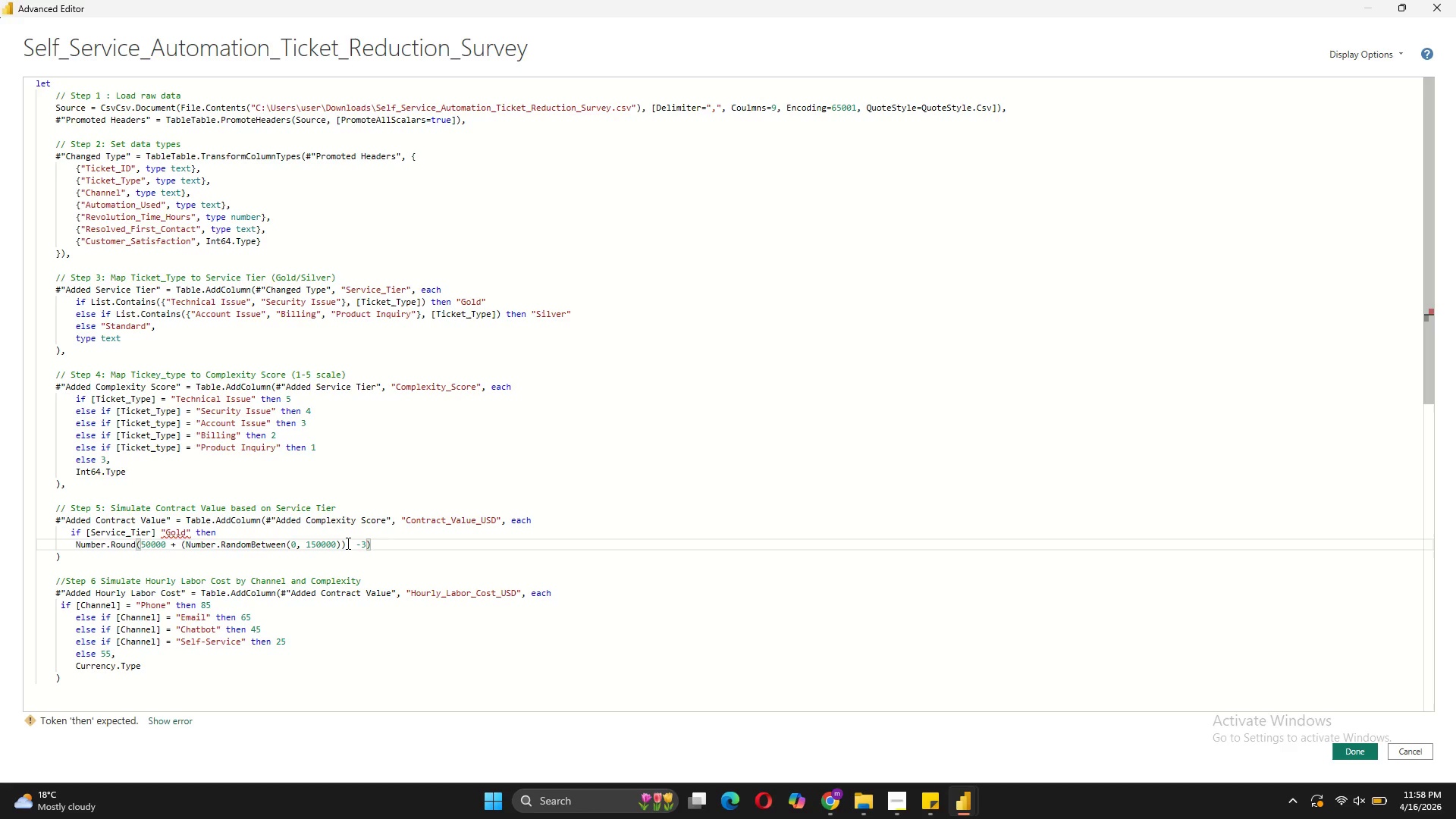 
key(Shift+Enter)
 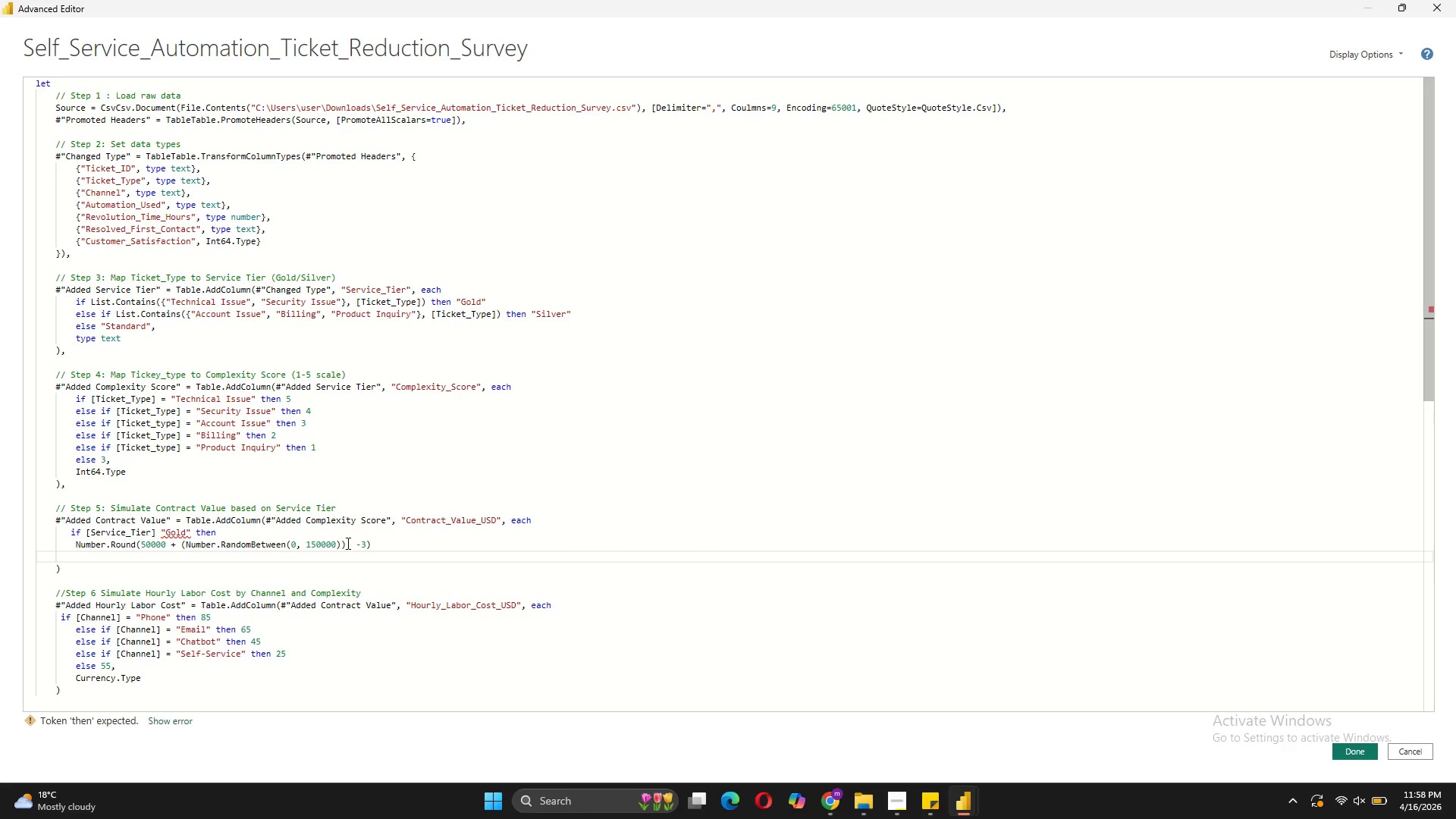 
key(Backspace)
 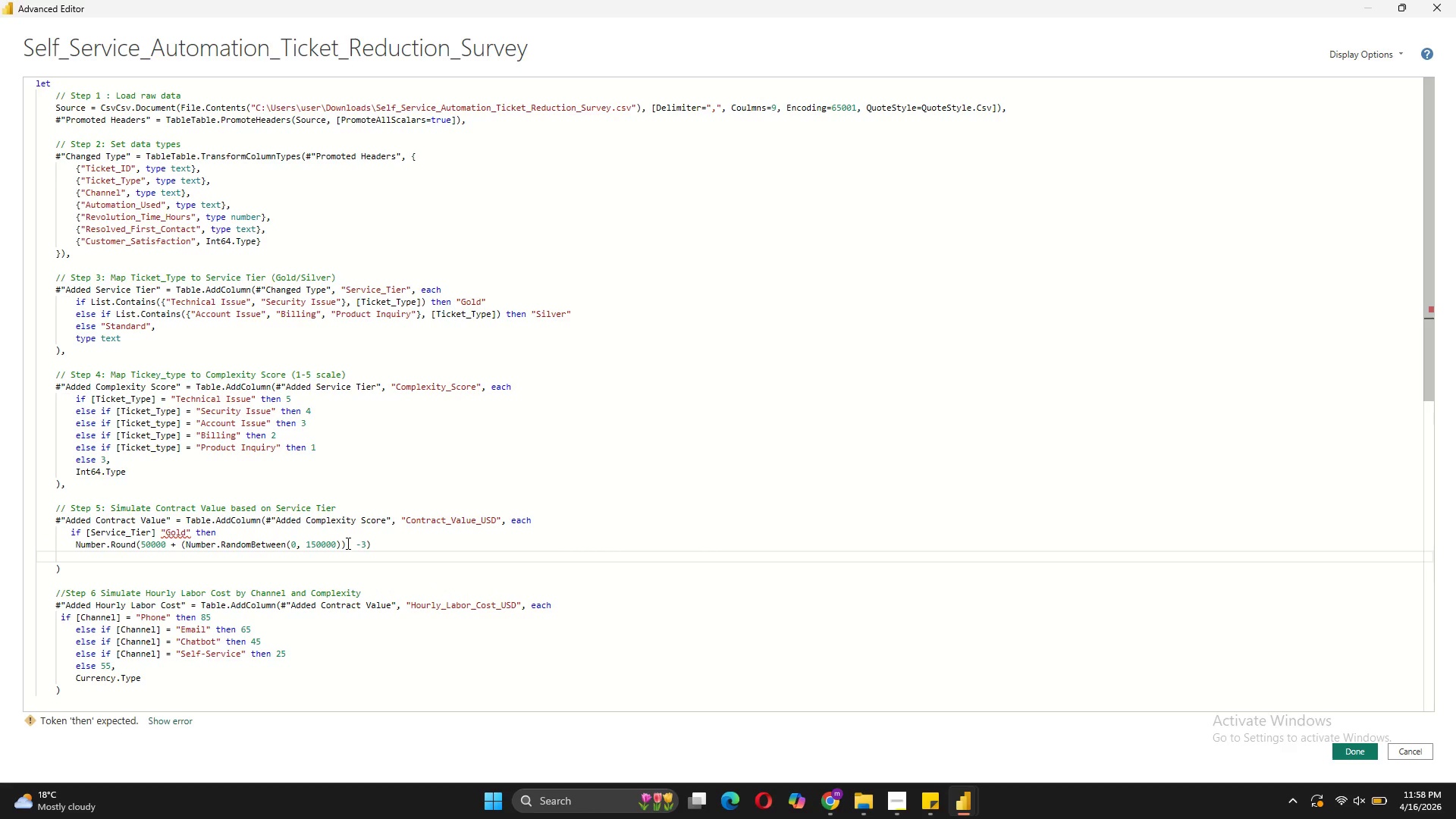 
key(Space)
 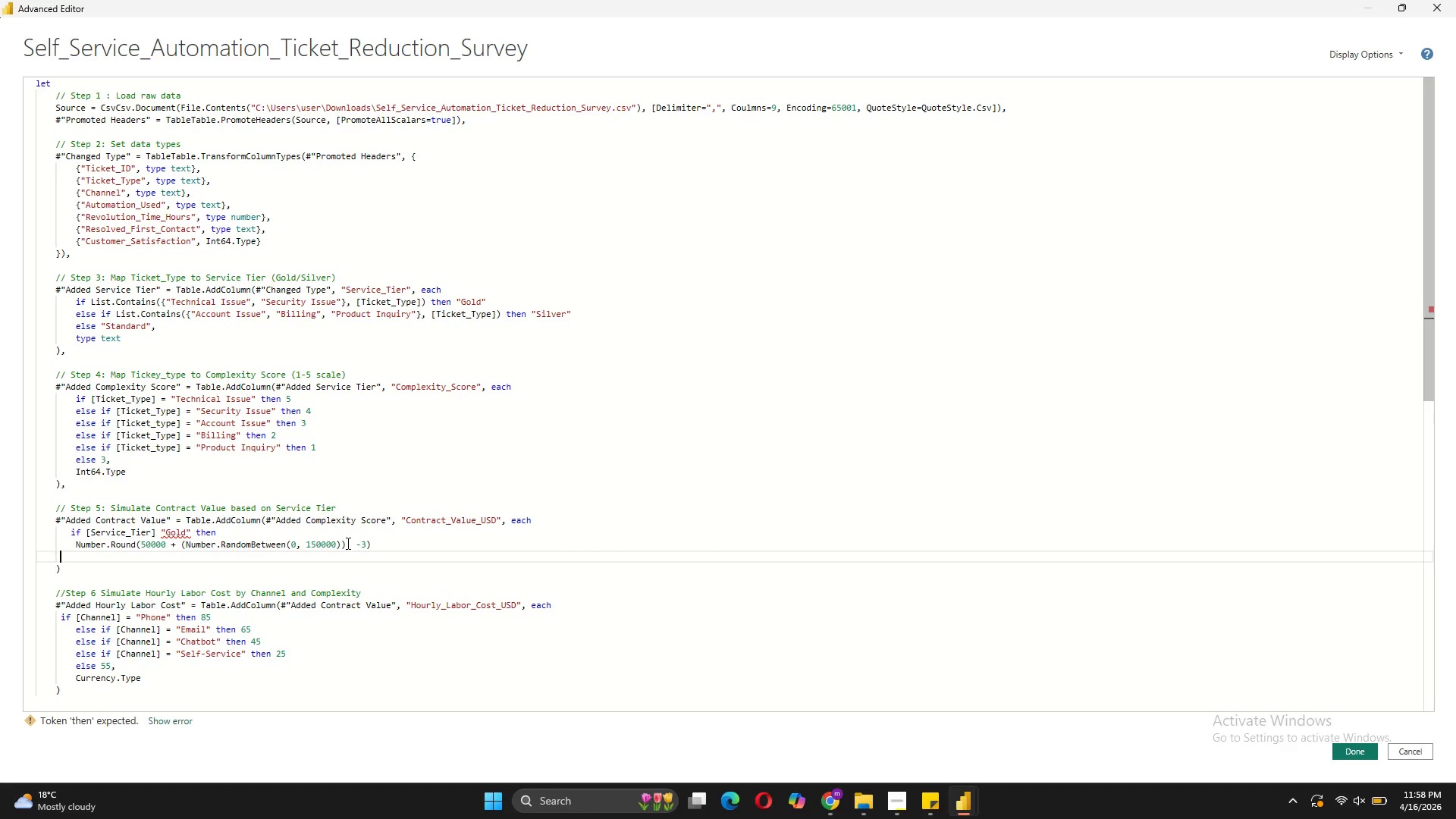 
key(Space)
 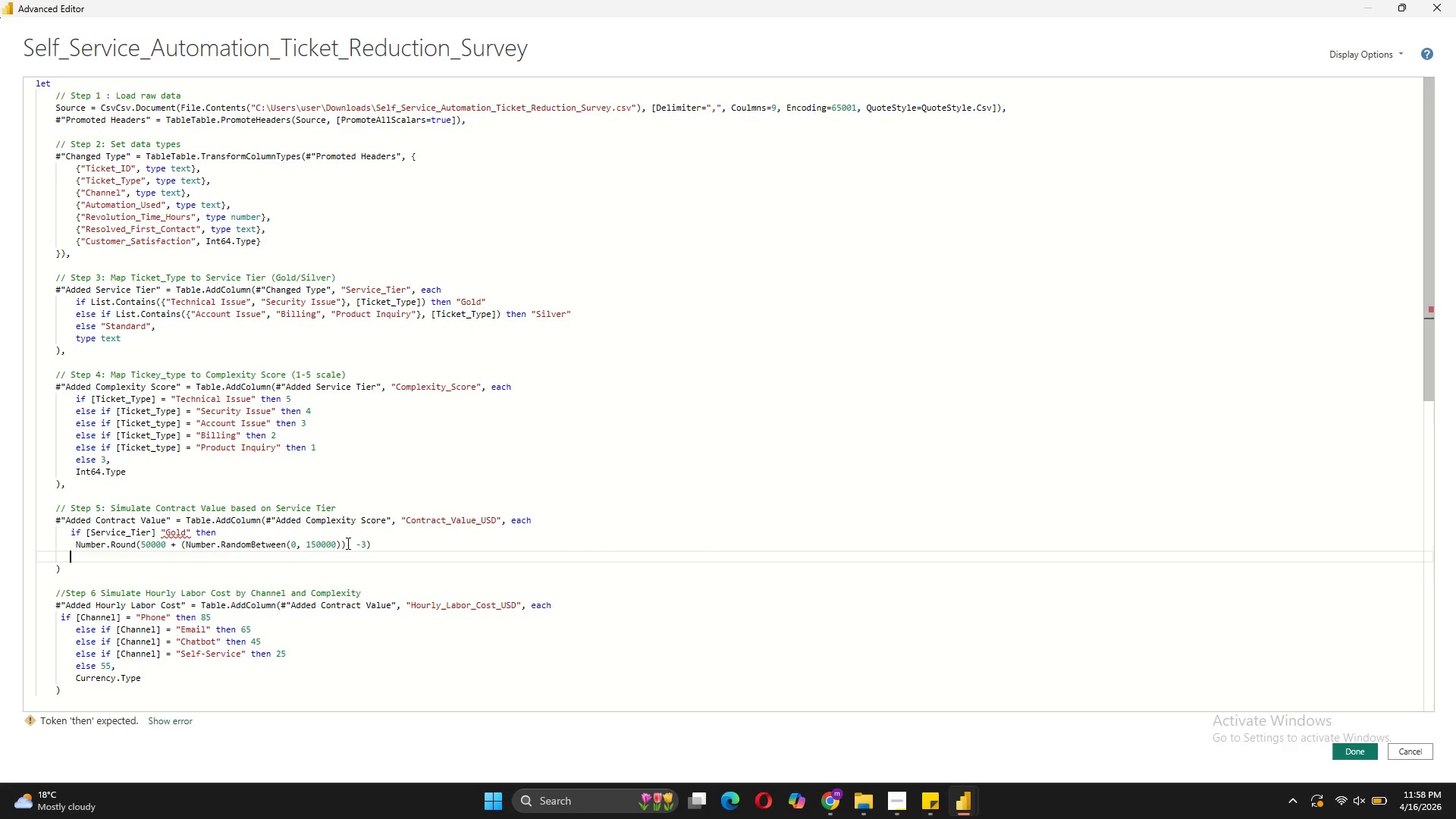 
key(Space)
 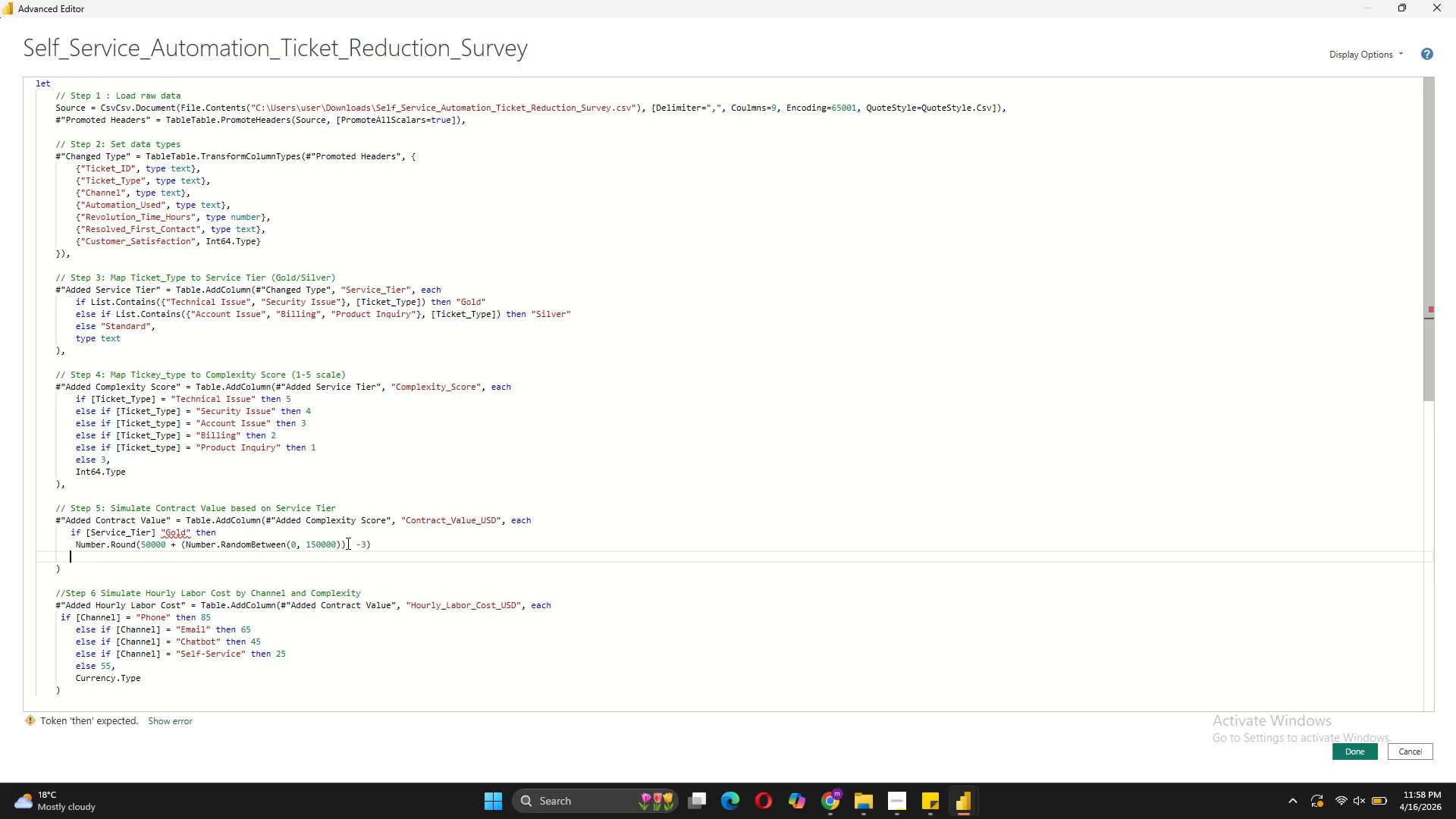 
key(Space)
 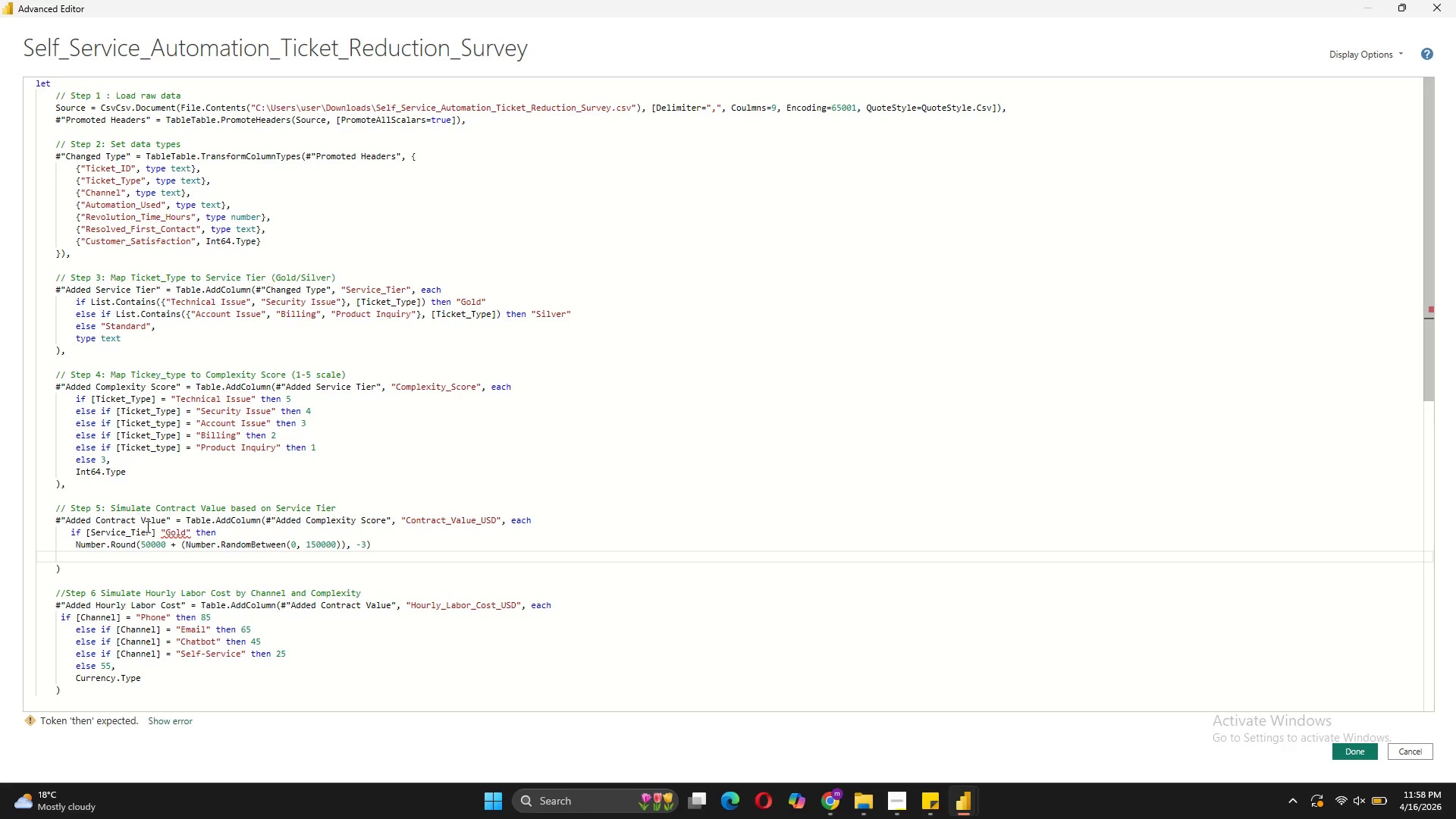 
left_click([158, 529])
 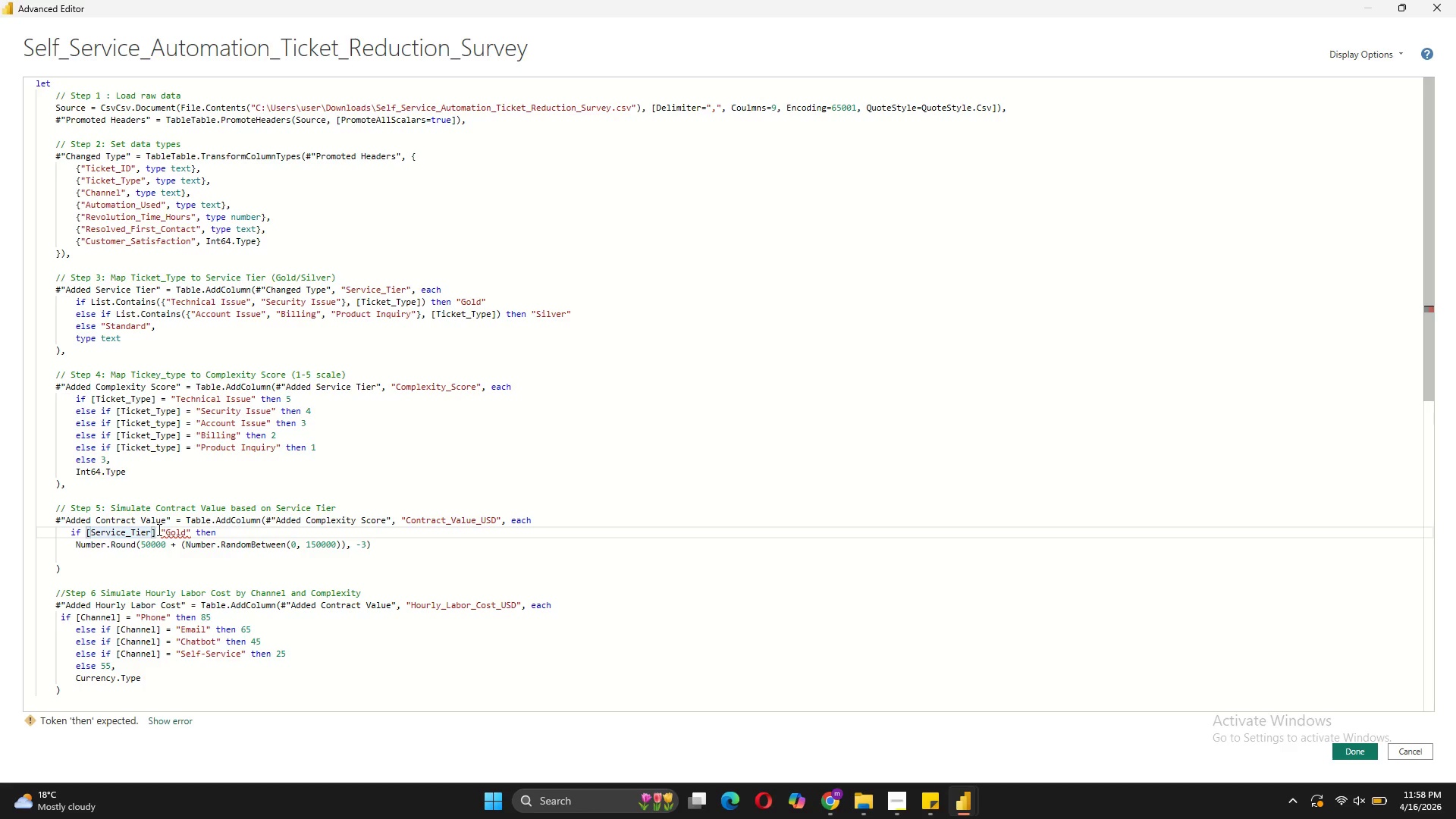 
key(Space)
 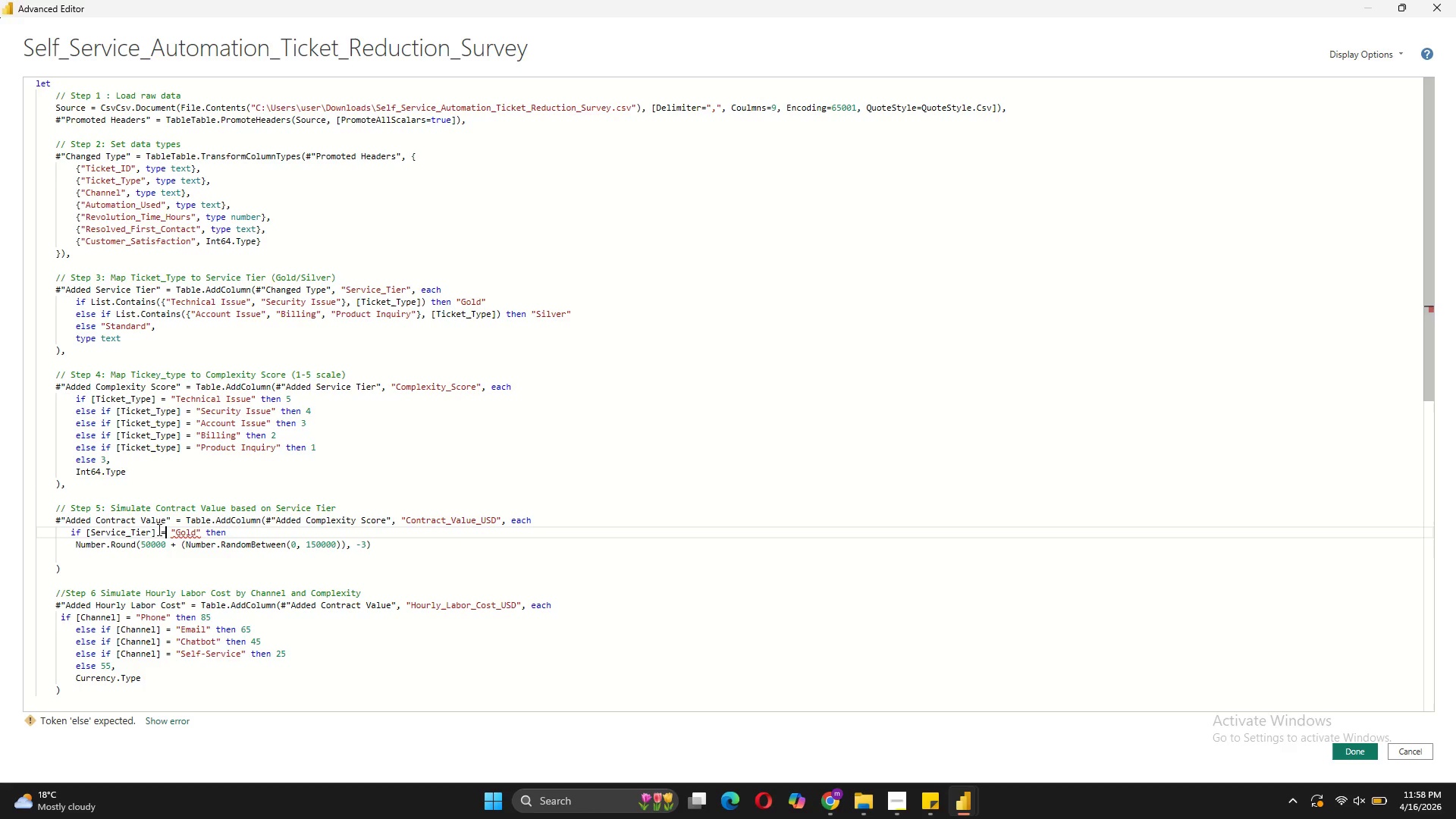 
key(Equal)
 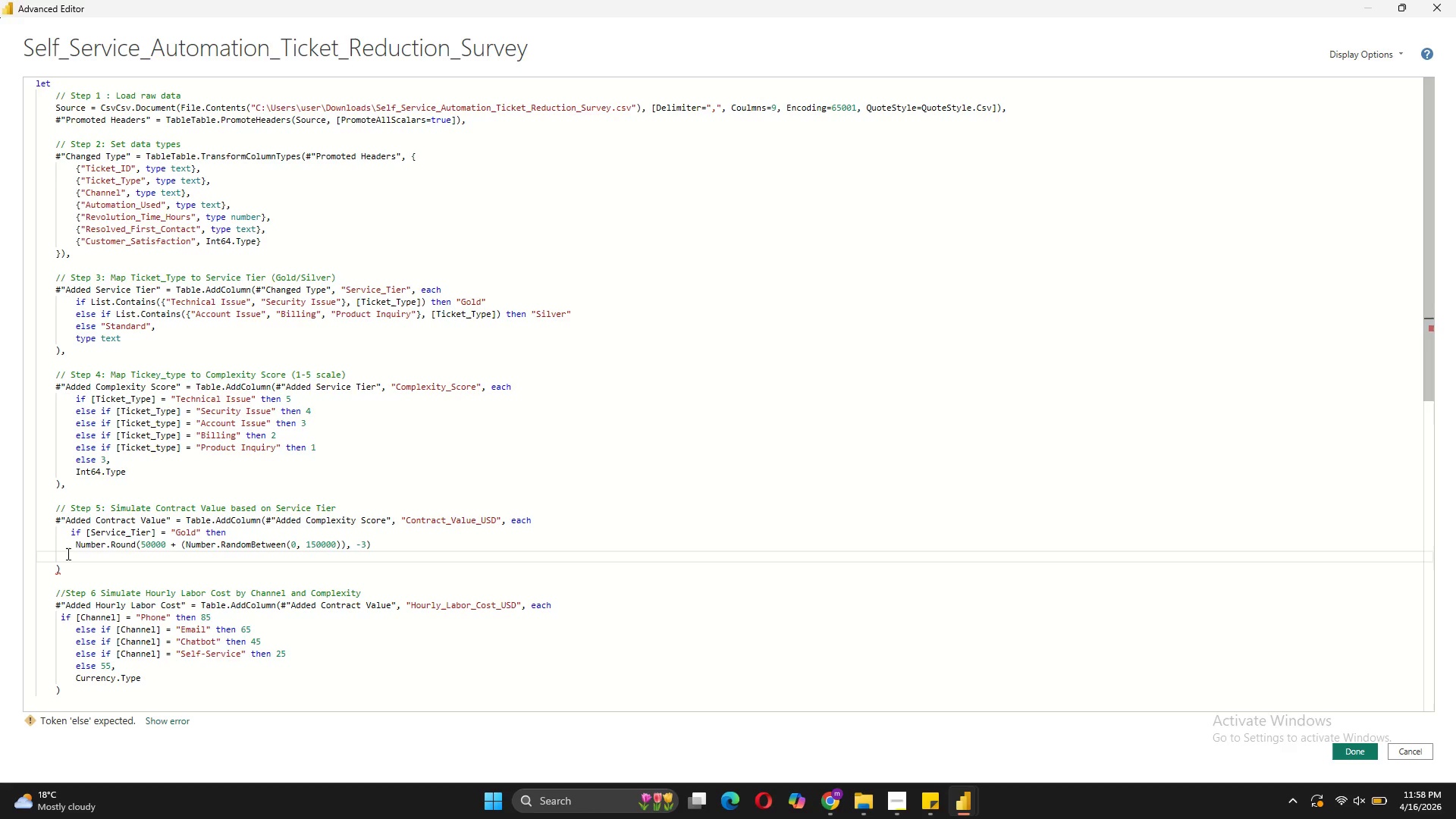 
type( else if [Service_Tier)
 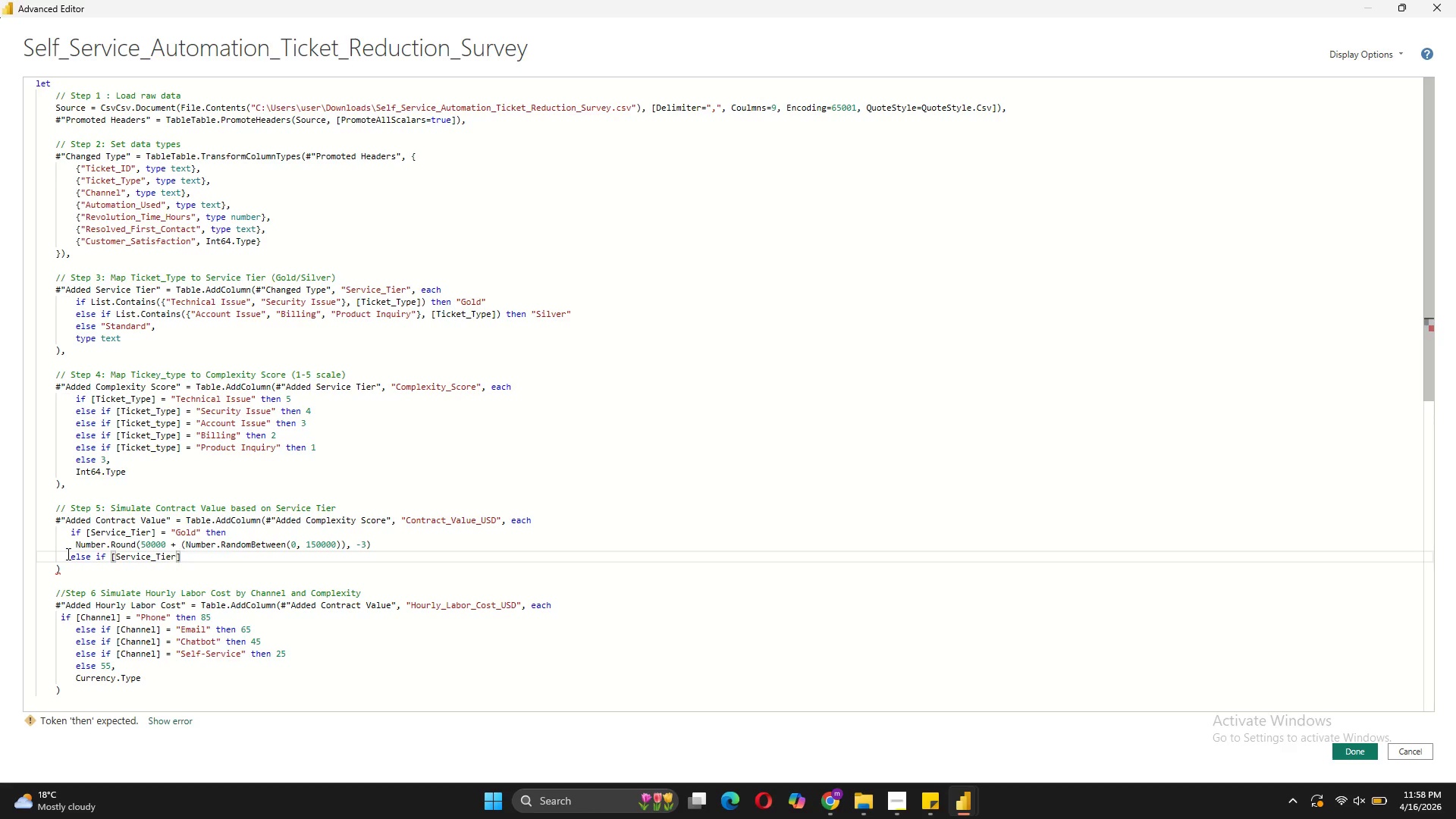 
key(ArrowRight)
 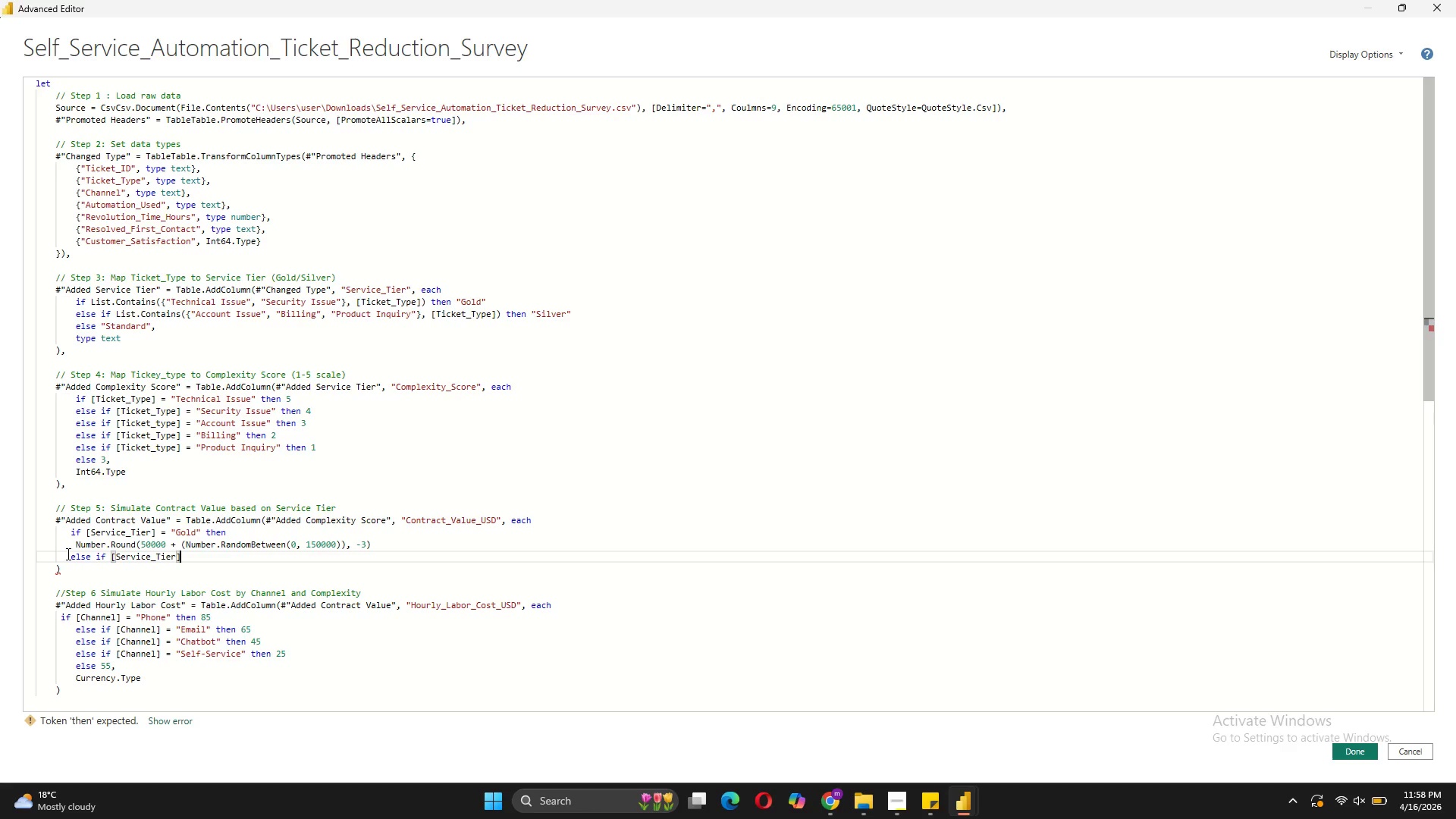 
type( = "Silc)
key(Backspace)
type(ver)
 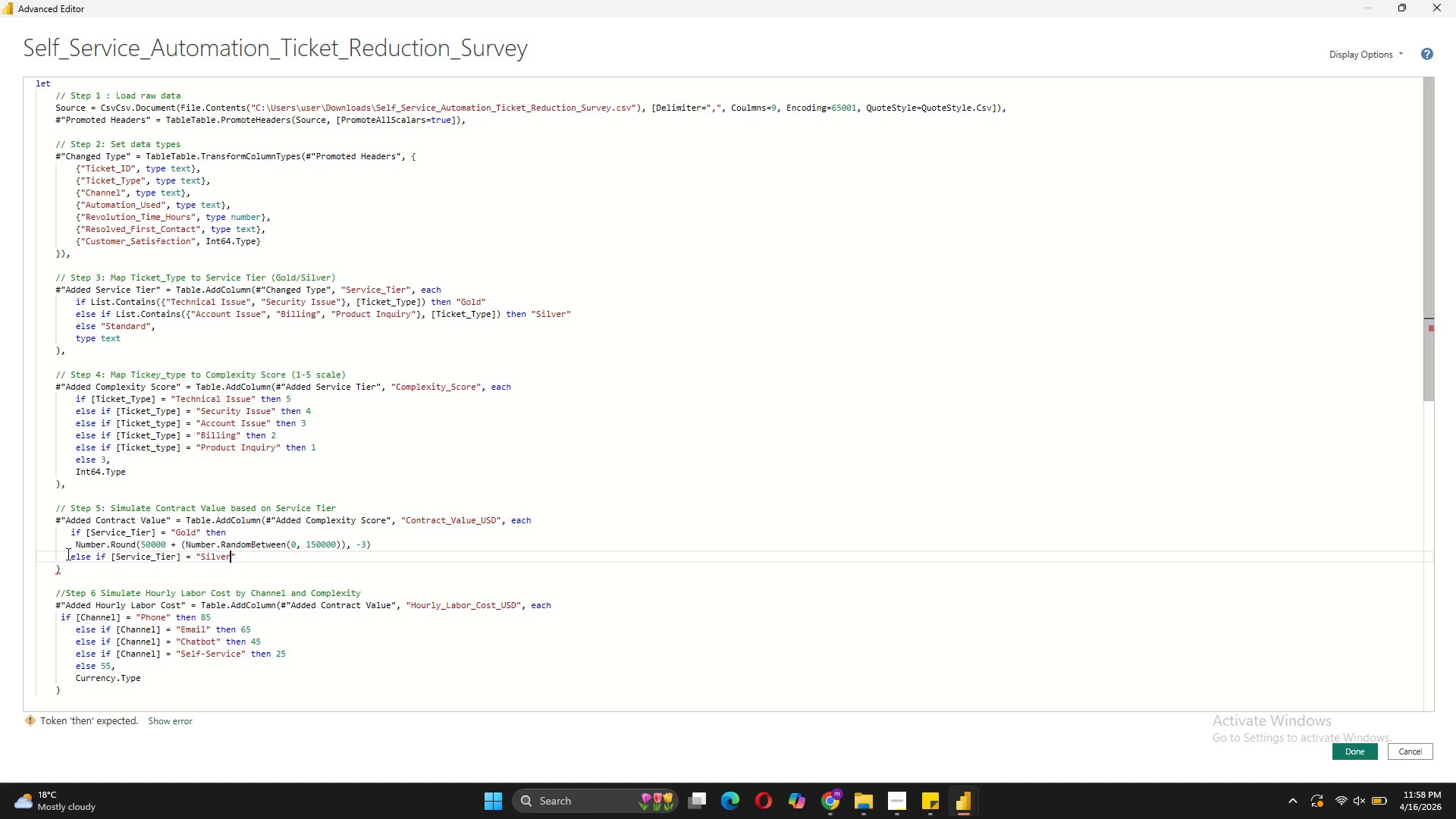 
key(ArrowRight)
 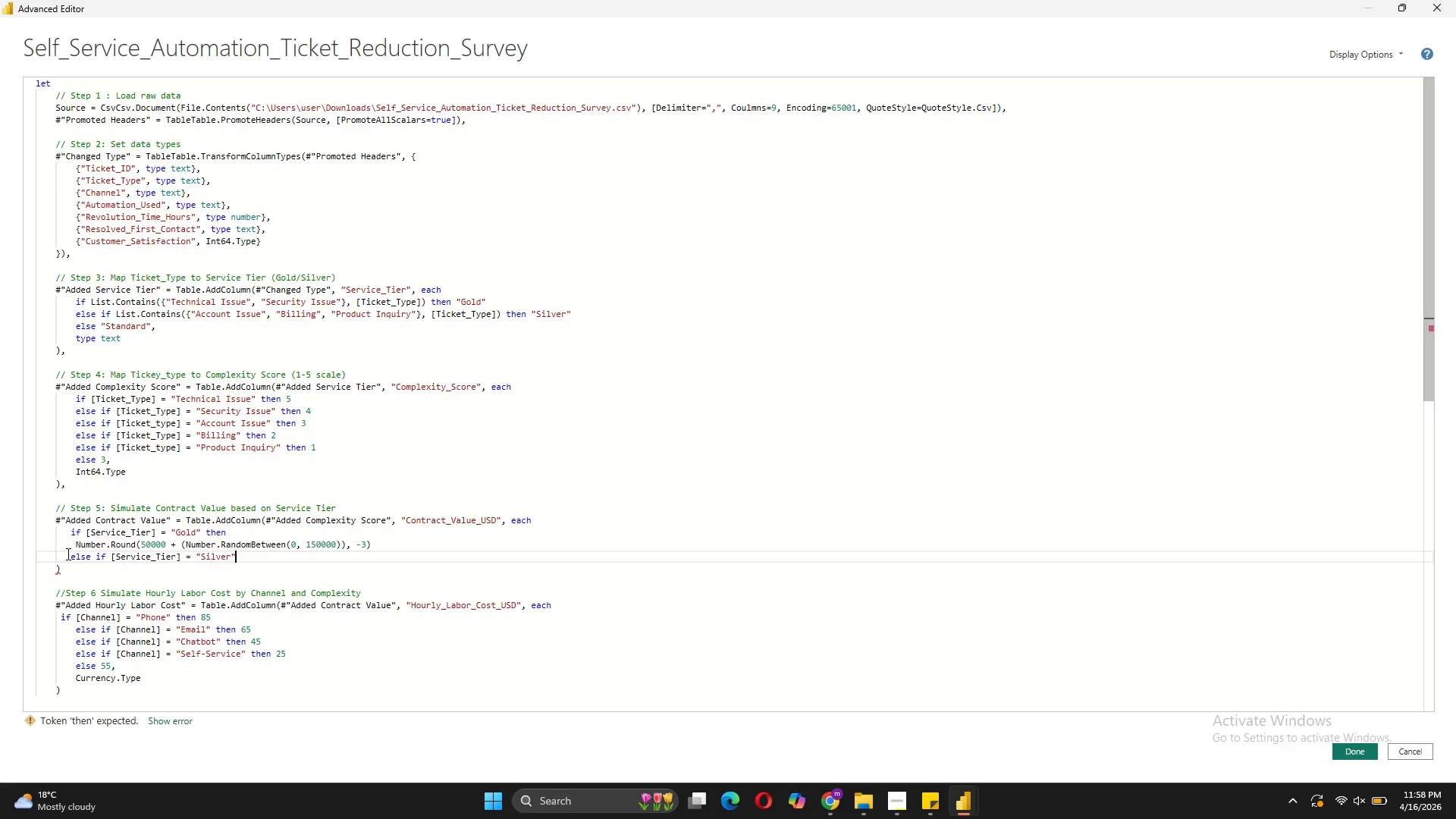 
type( then)
 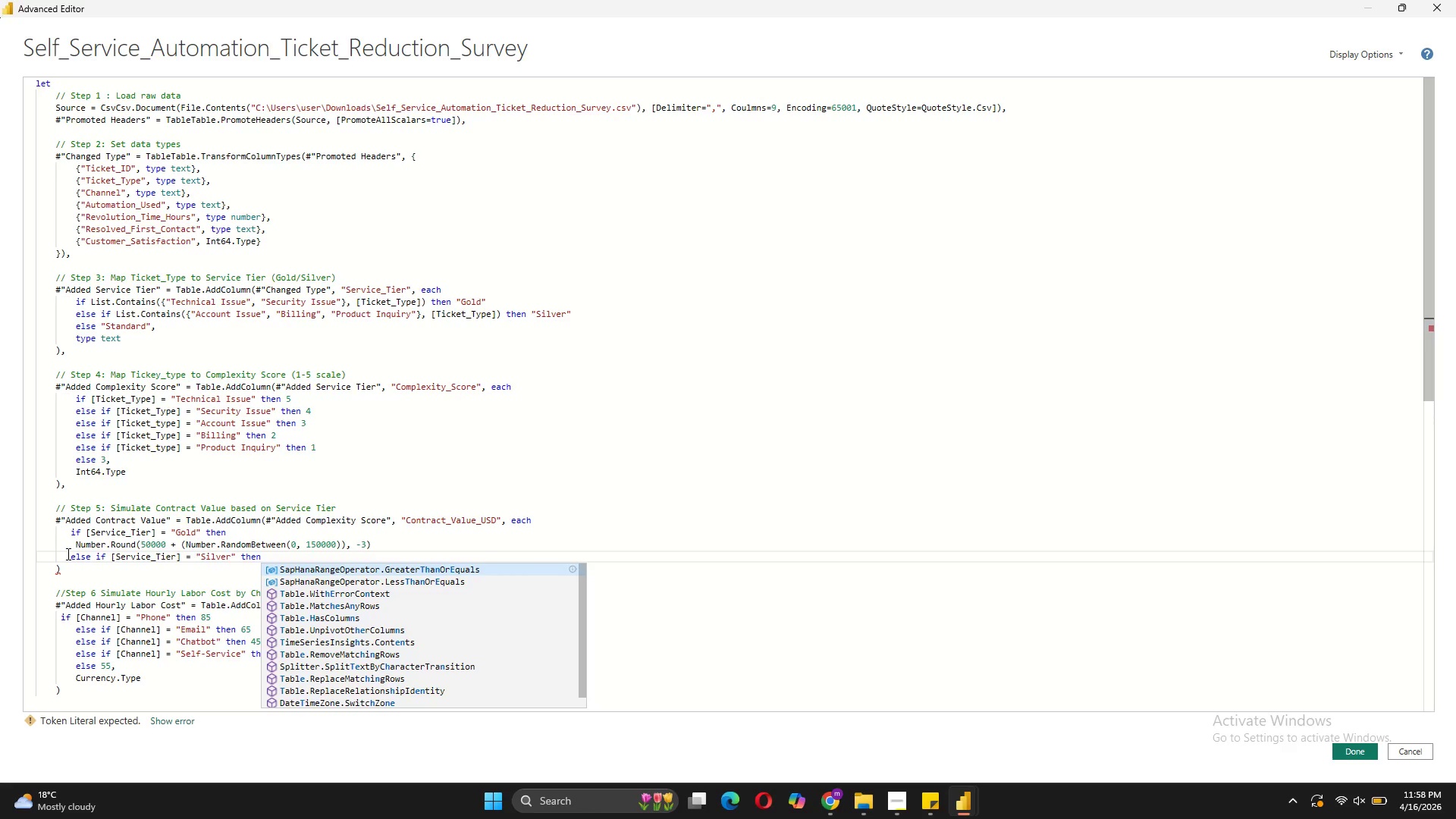 
key(Shift+Enter)
 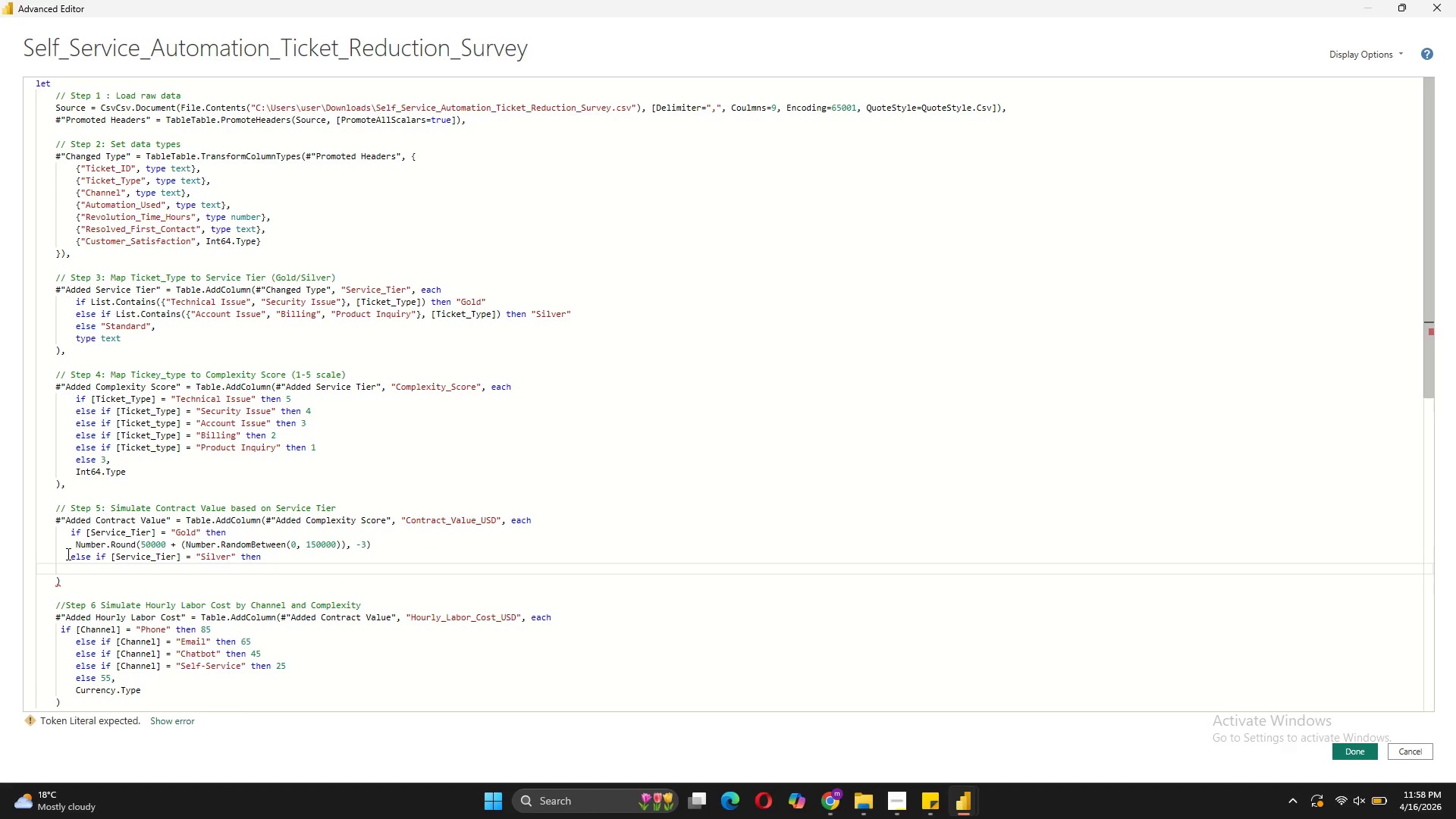 
key(Tab)
type(Number.Round(20000 + (Number.RandomBetween(0,60000)
 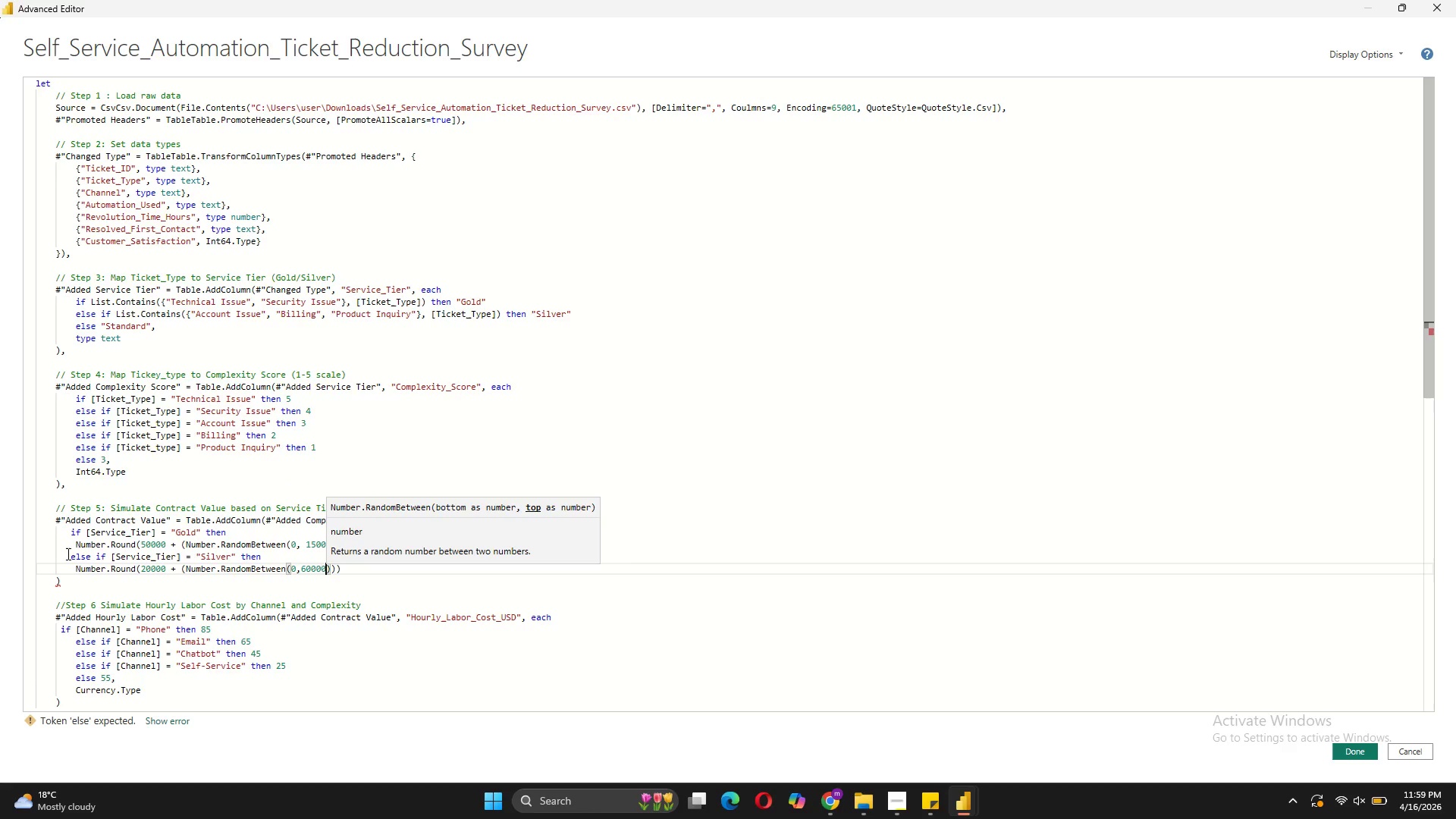 
key(ArrowRight)
 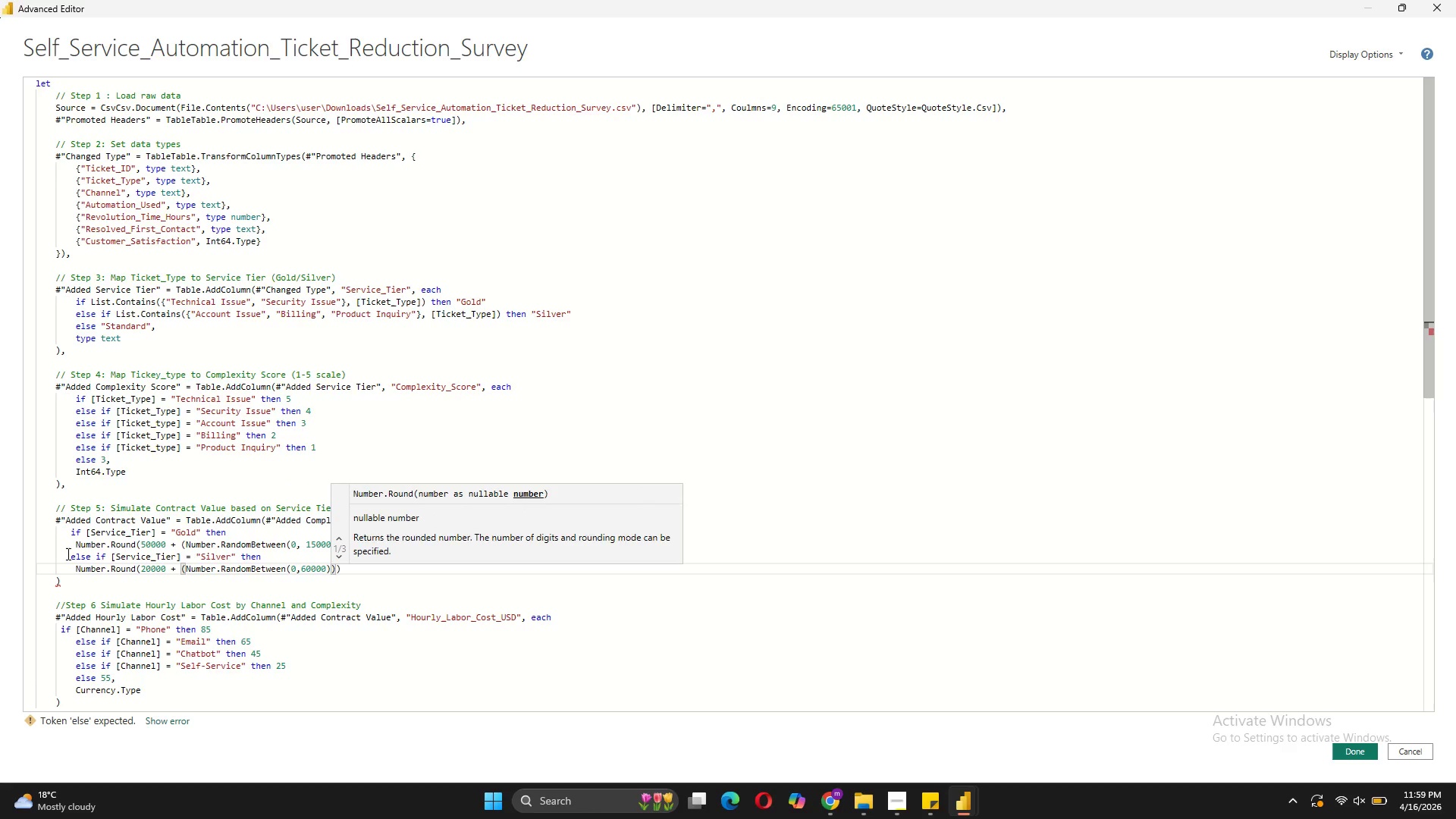 
key(ArrowRight)
 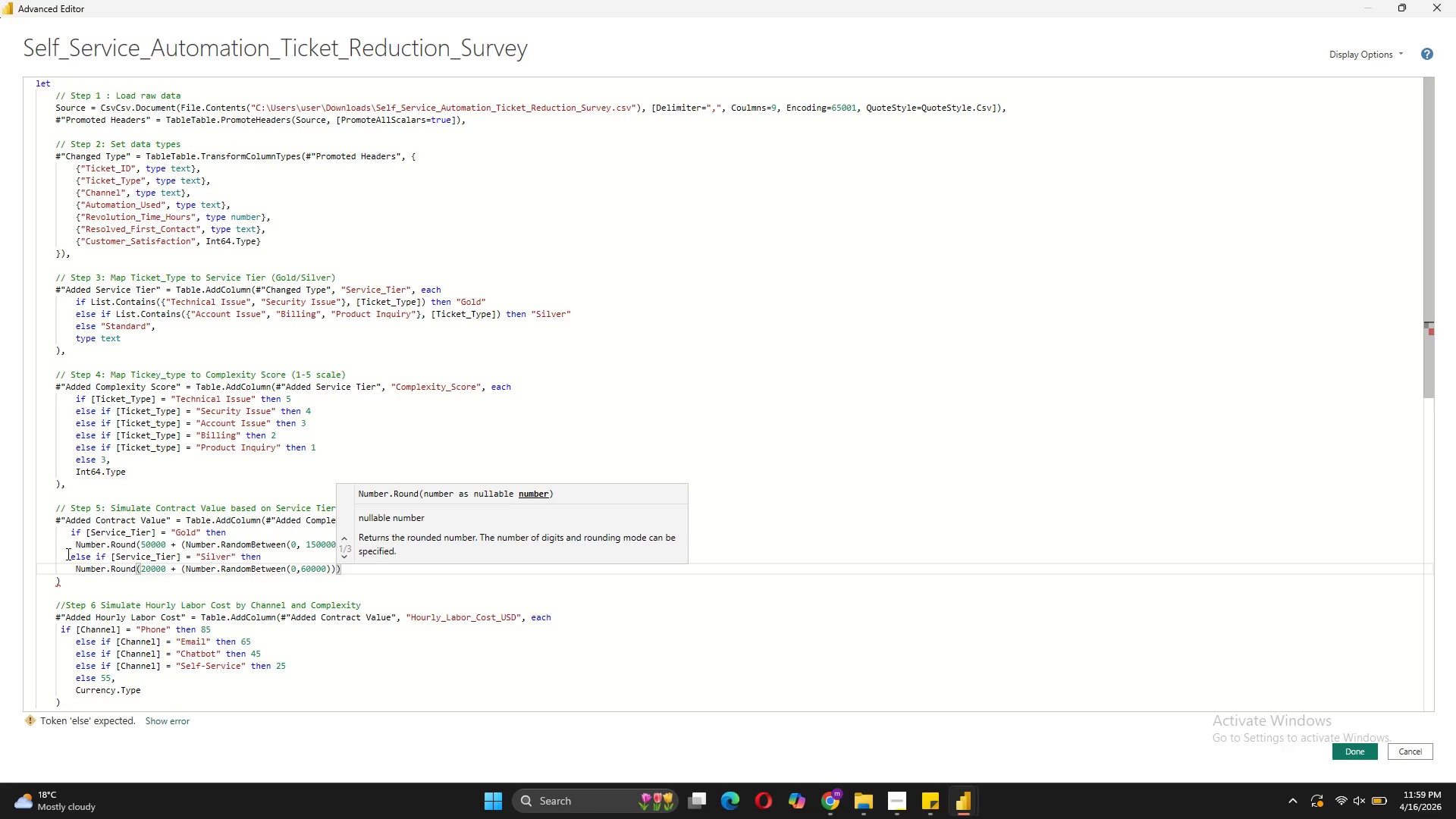 
key(Comma)
 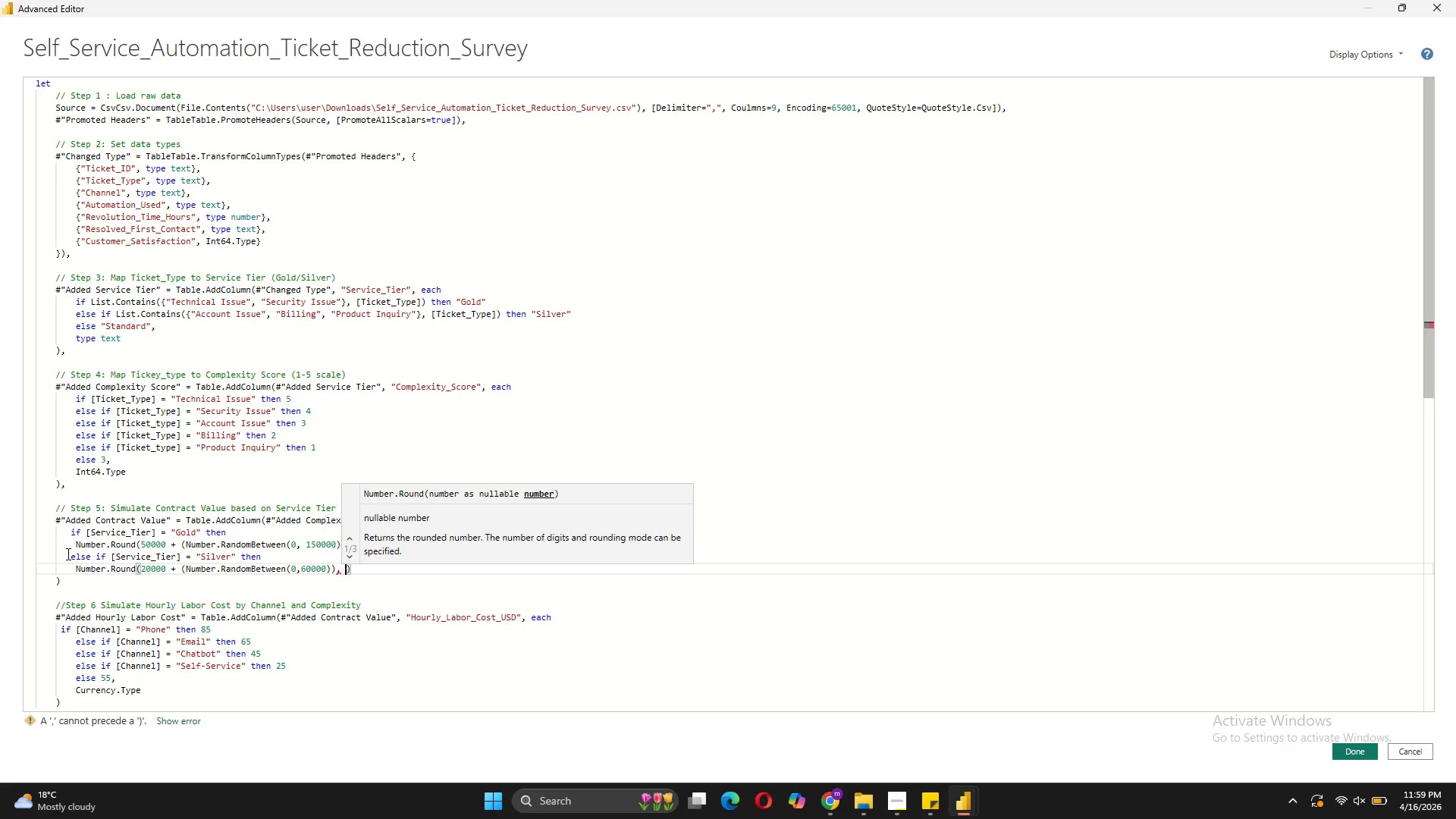 
key(Space)
 